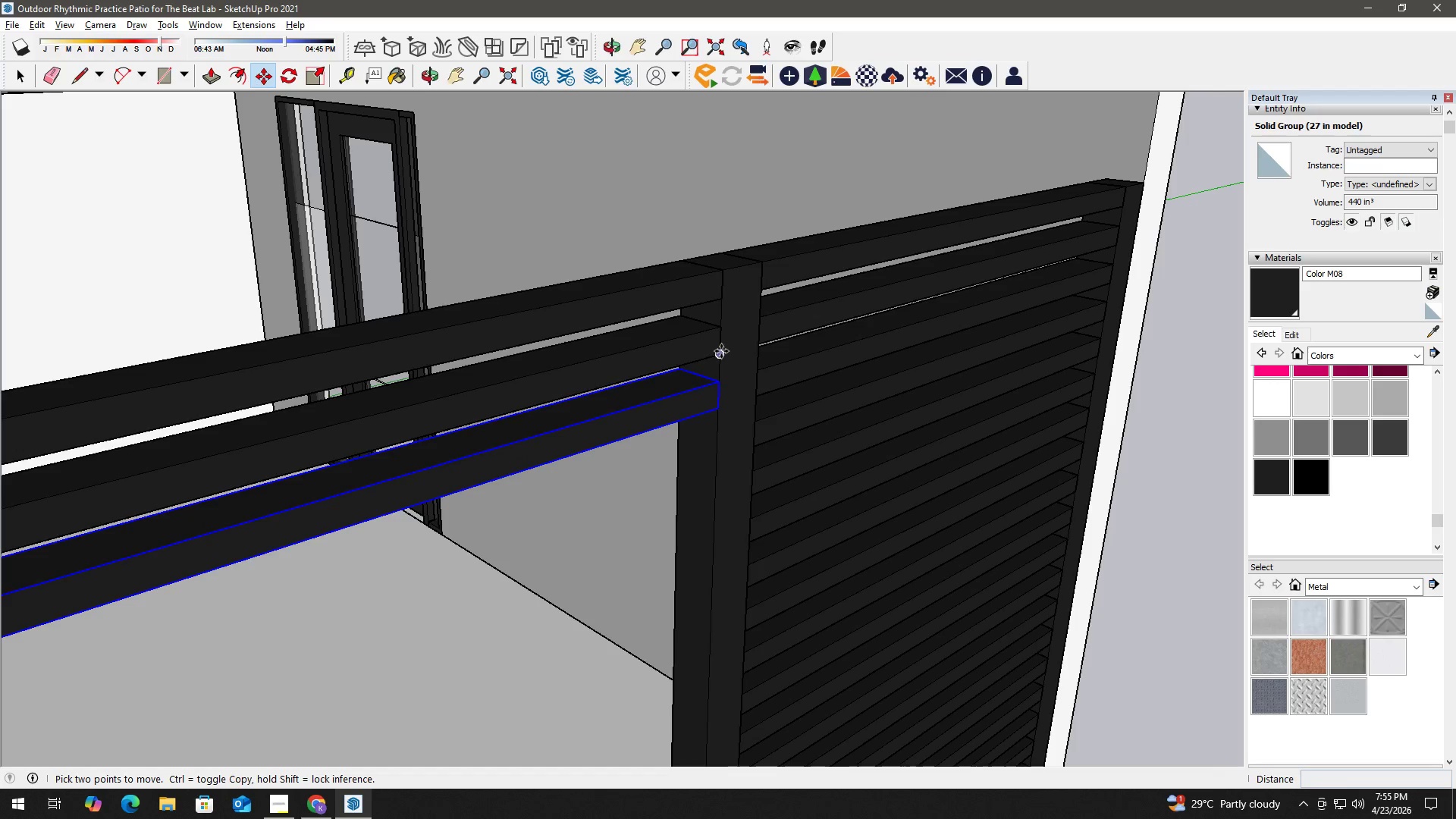 
left_click([720, 350])
 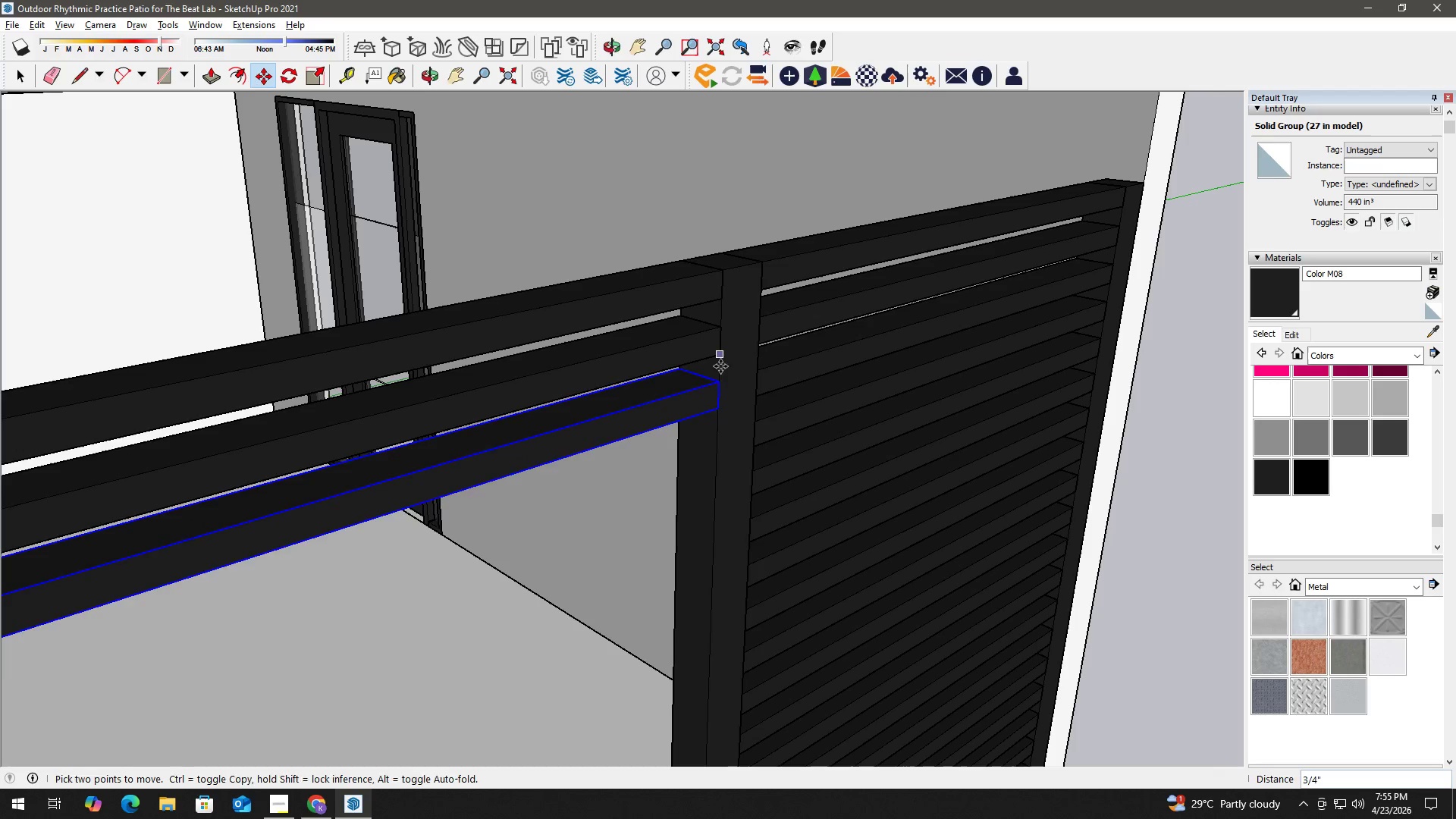 
key(Control+ControlLeft)
 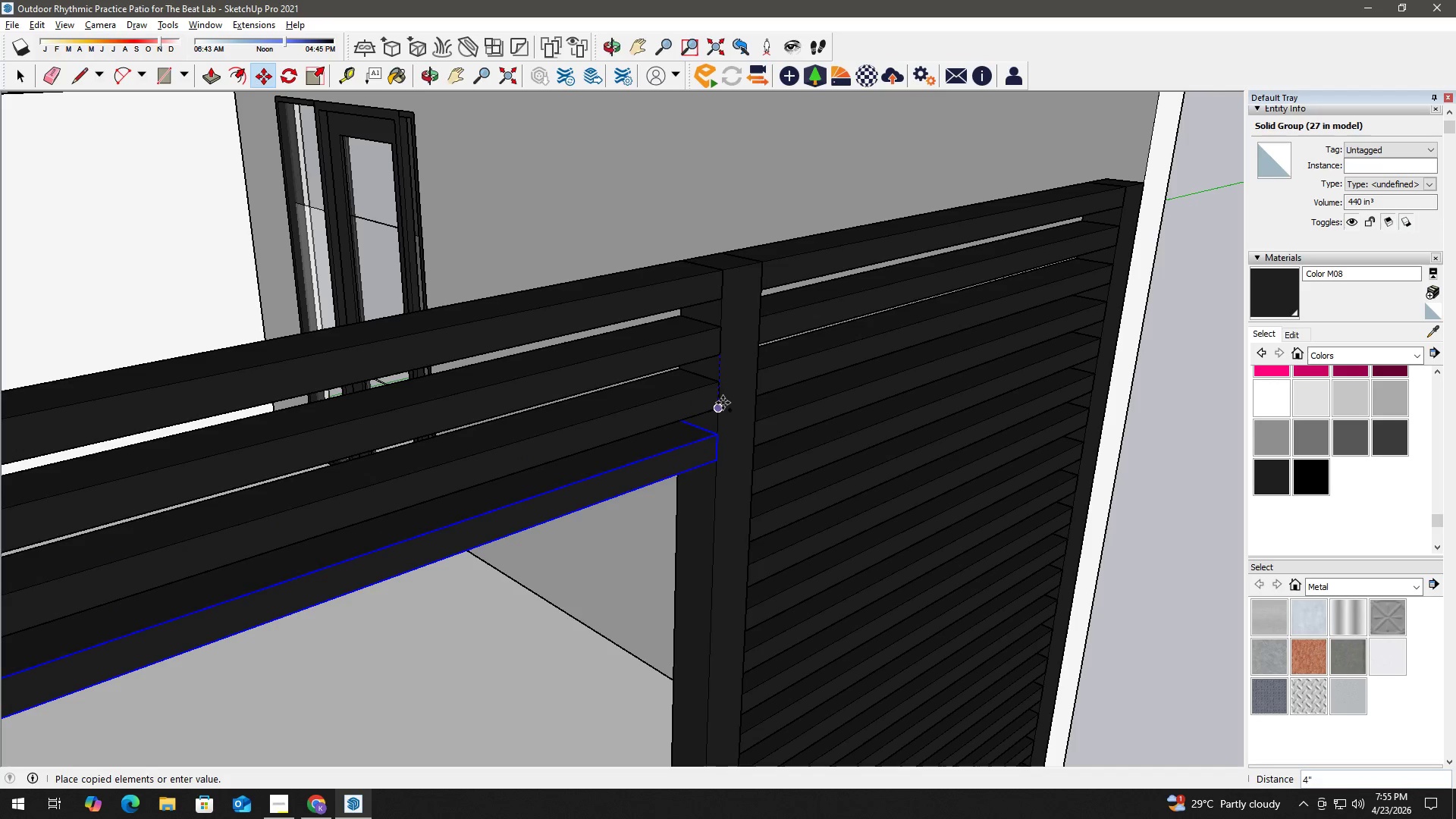 
left_click([723, 403])
 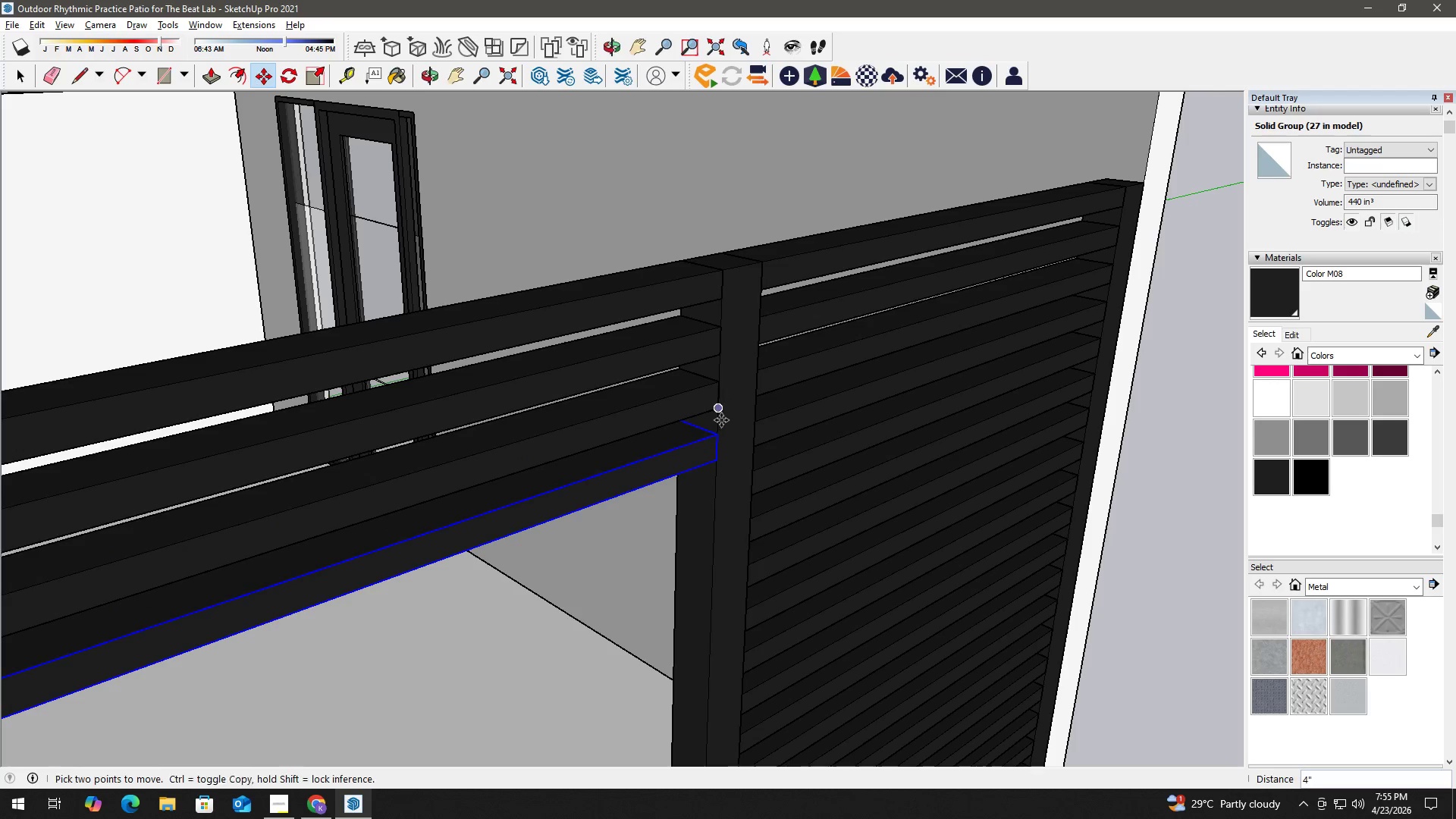 
type( hm)
 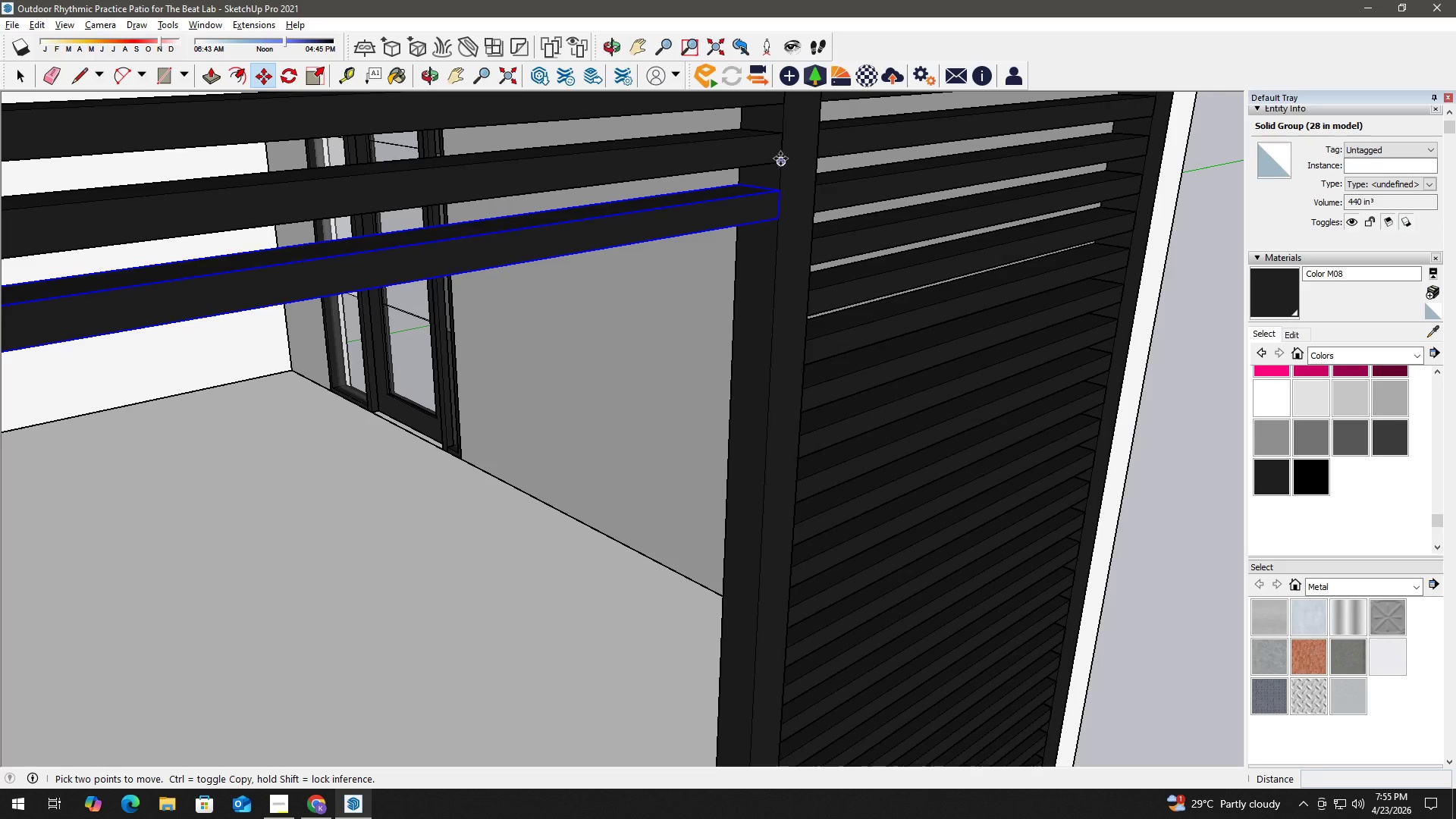 
left_click_drag(start_coordinate=[693, 479], to_coordinate=[753, 244])
 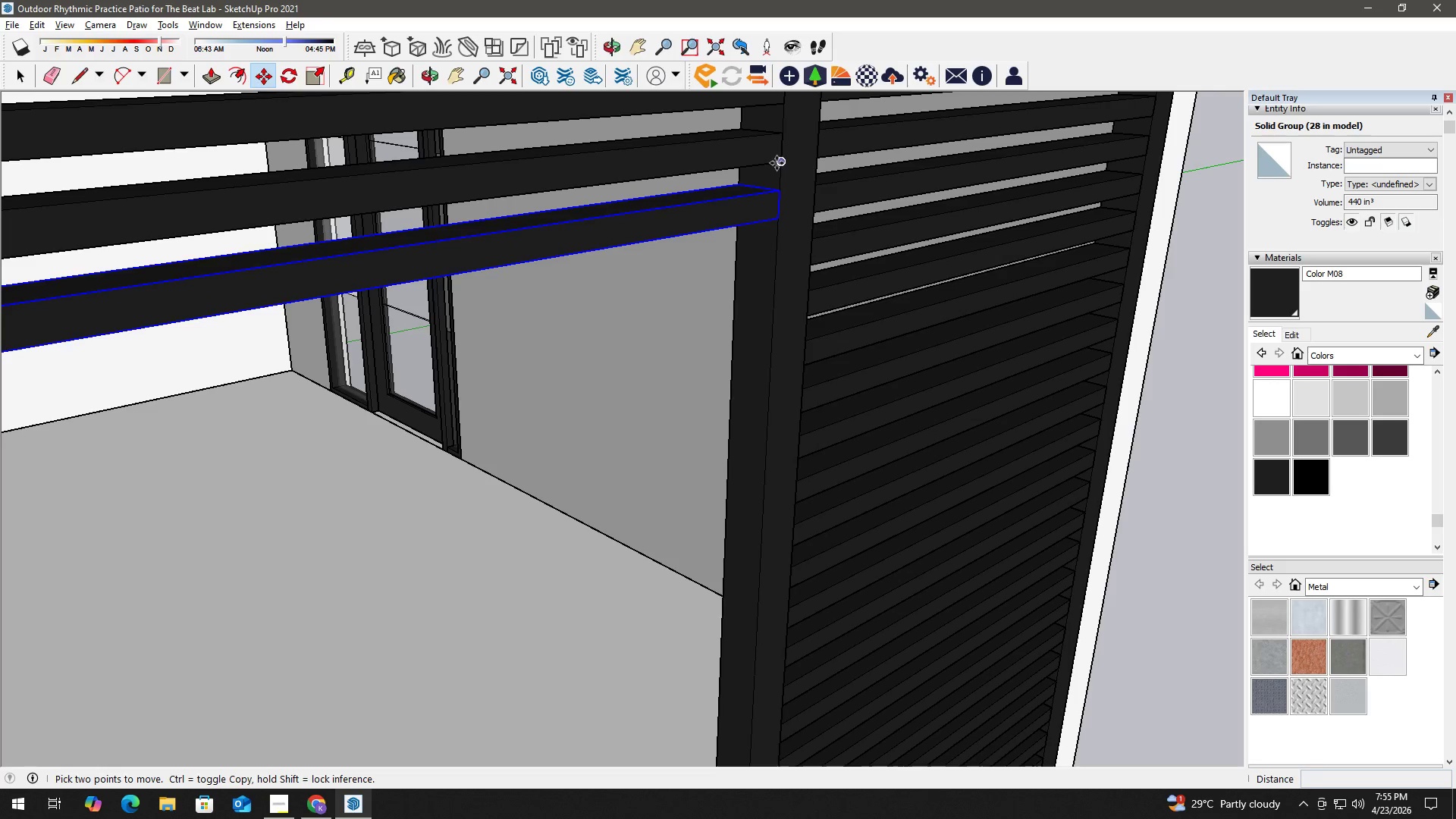 
left_click([782, 158])
 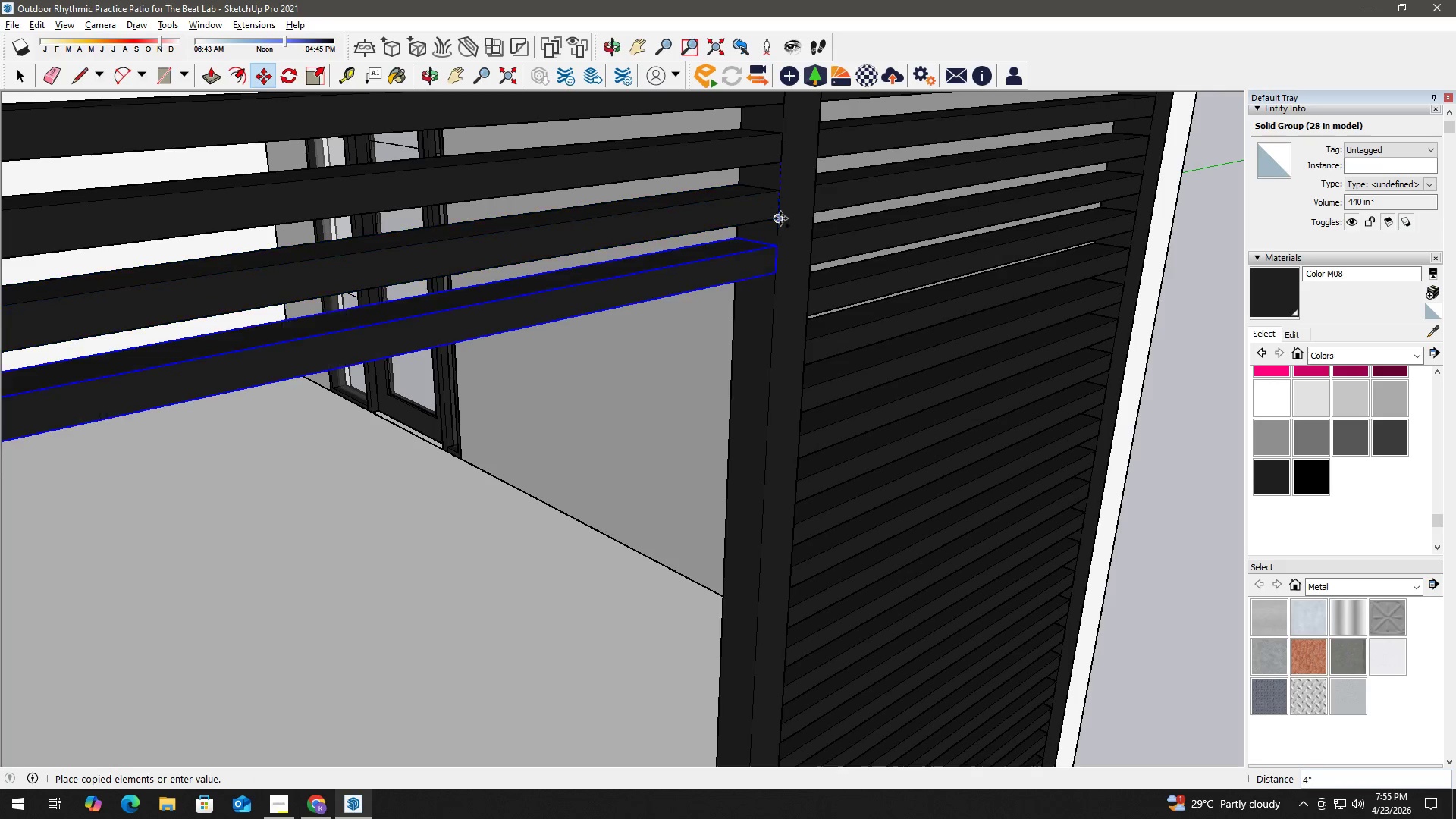 
left_click([780, 218])
 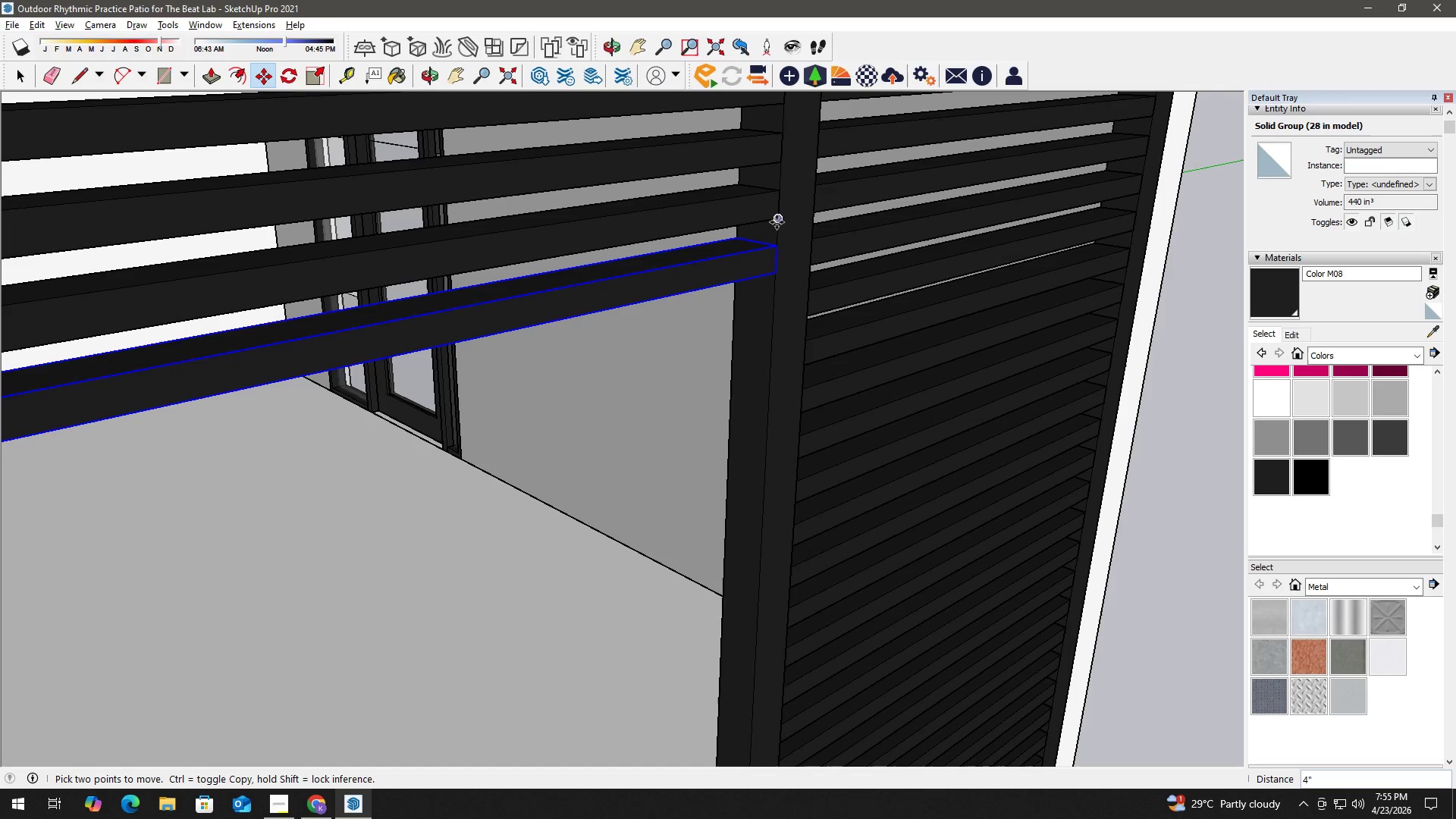 
left_click([777, 221])
 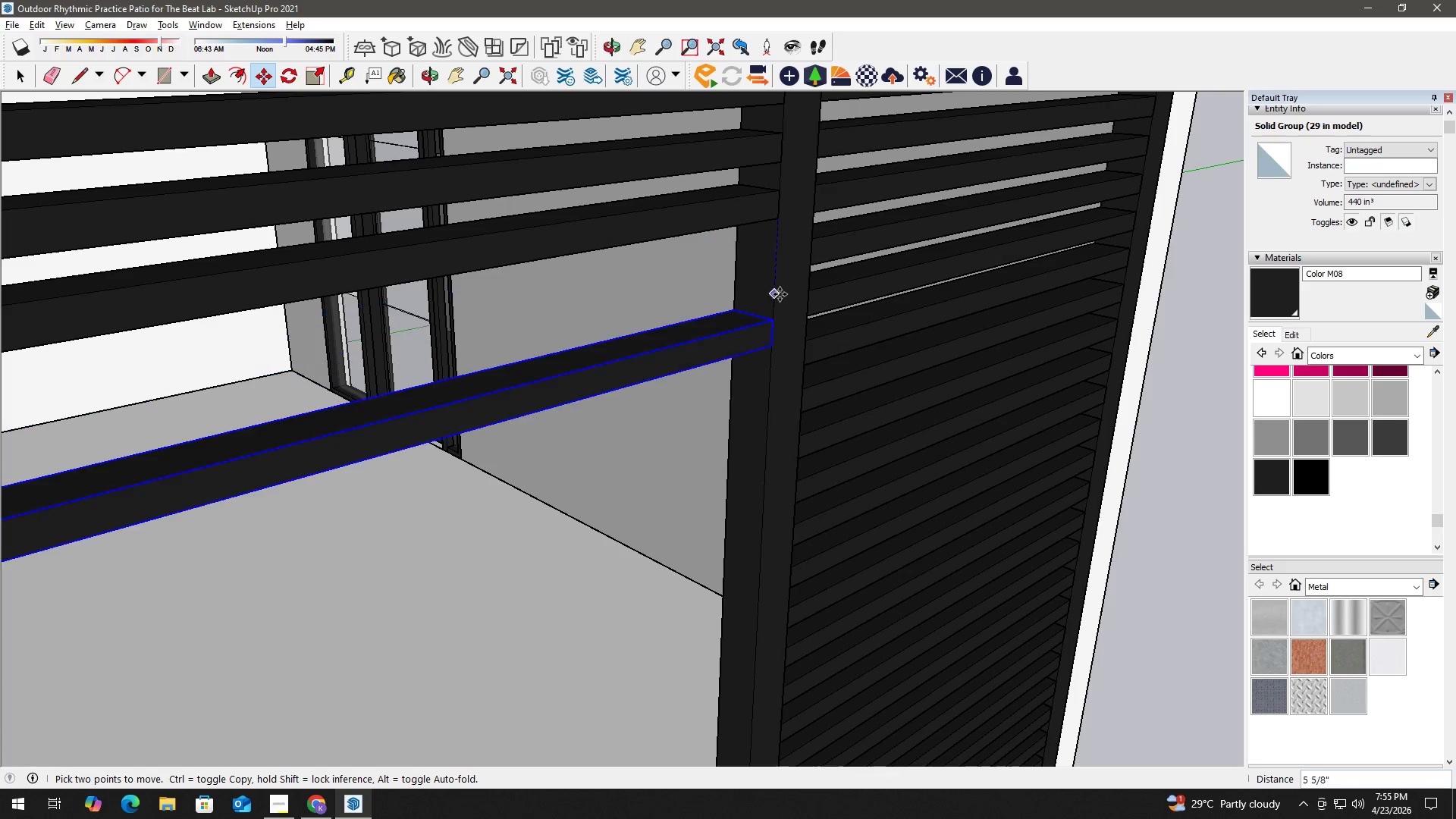 
key(Control+ControlLeft)
 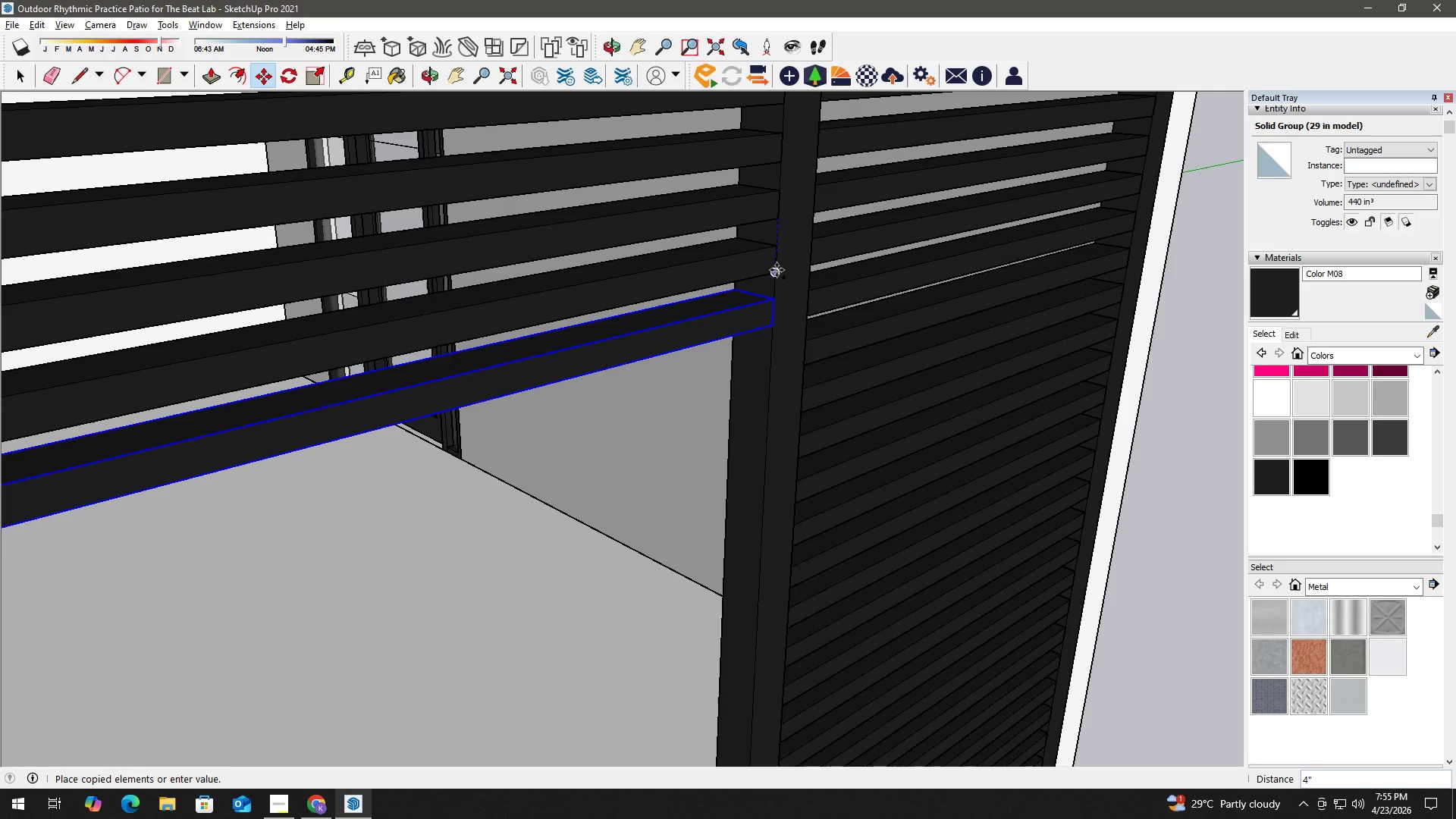 
left_click([777, 270])
 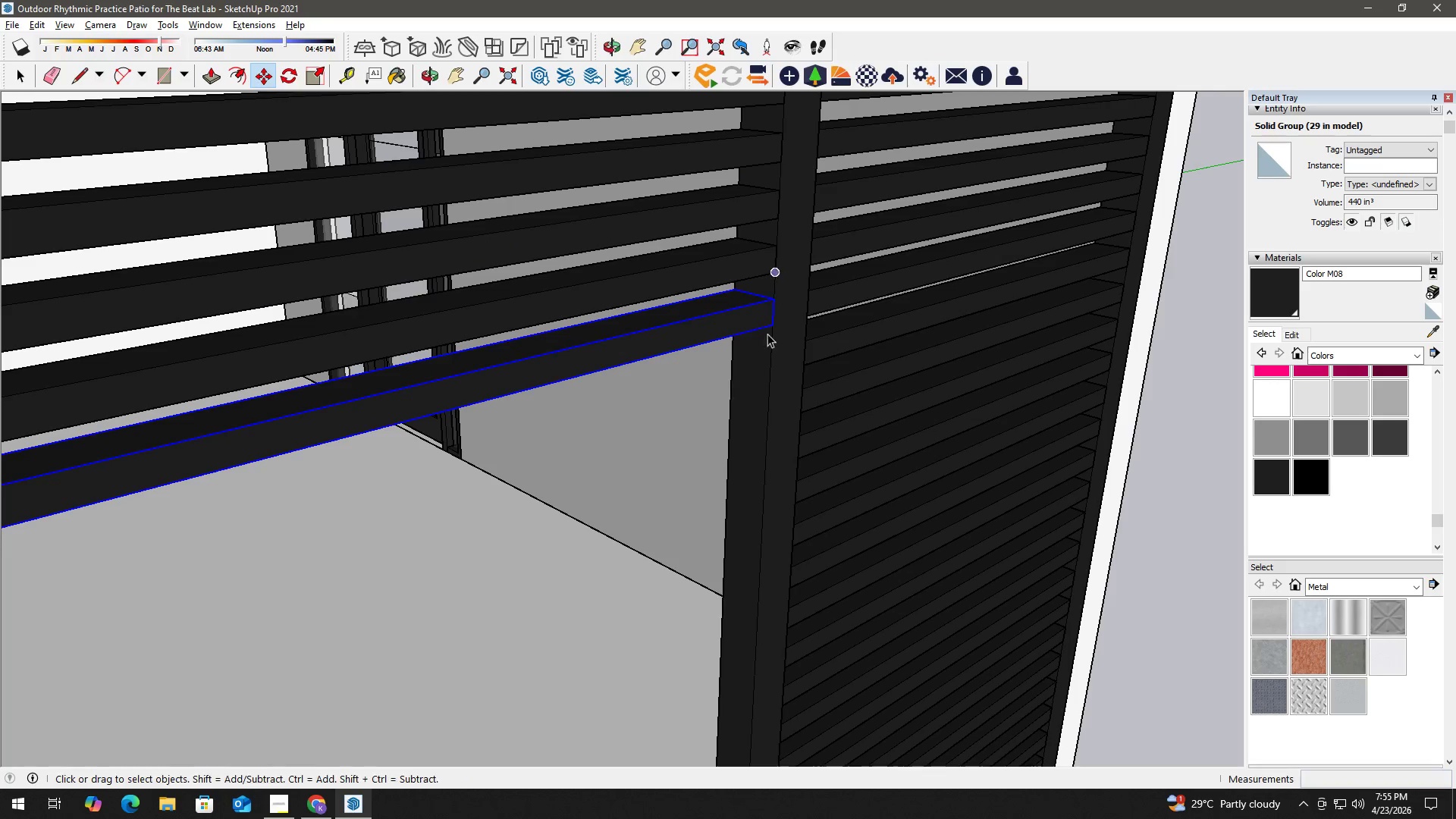 
key(Space)
 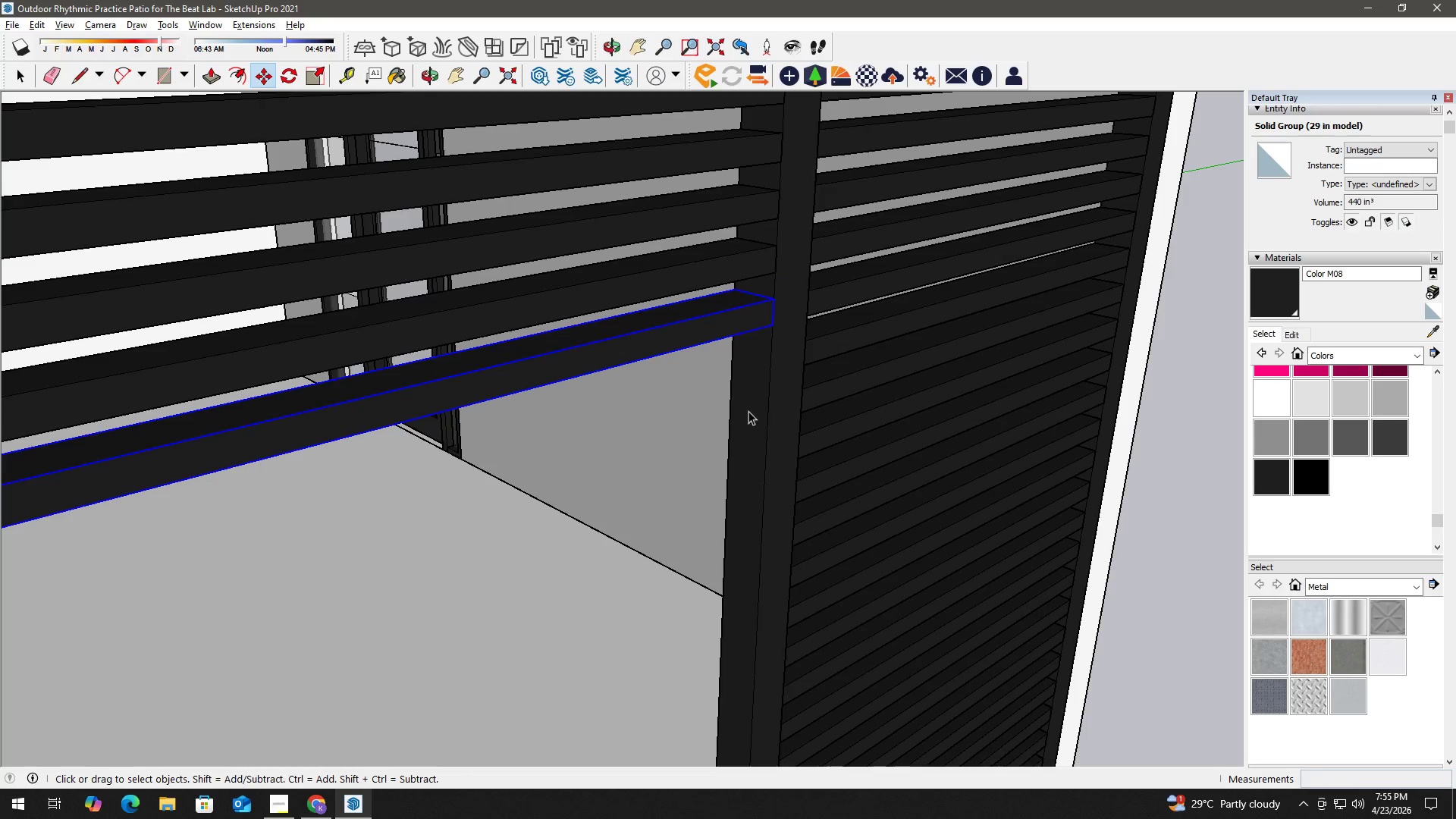 
type(hm)
 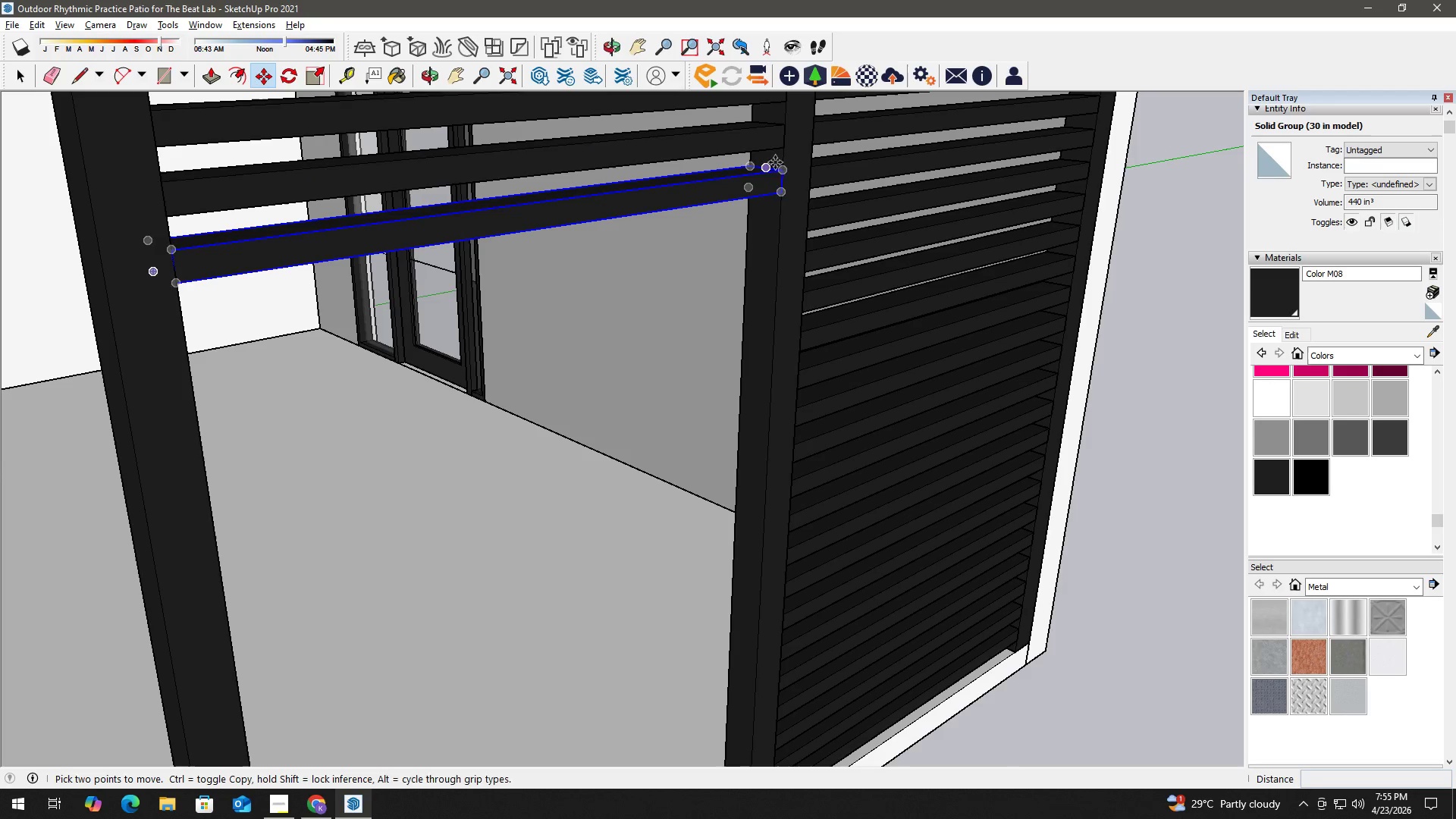 
left_click_drag(start_coordinate=[747, 406], to_coordinate=[761, 264])
 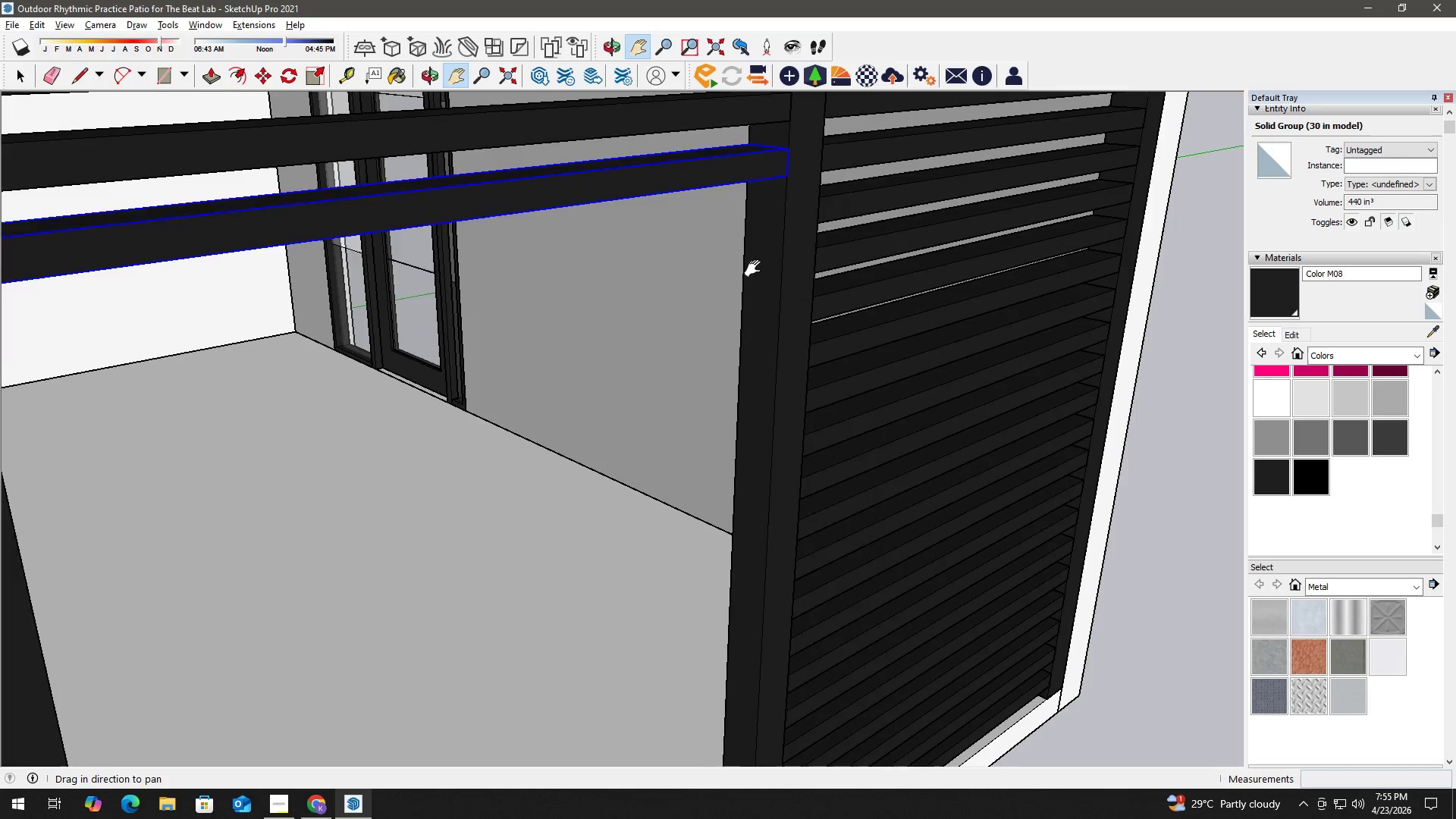 
scroll: coordinate [756, 269], scroll_direction: down, amount: 2.0
 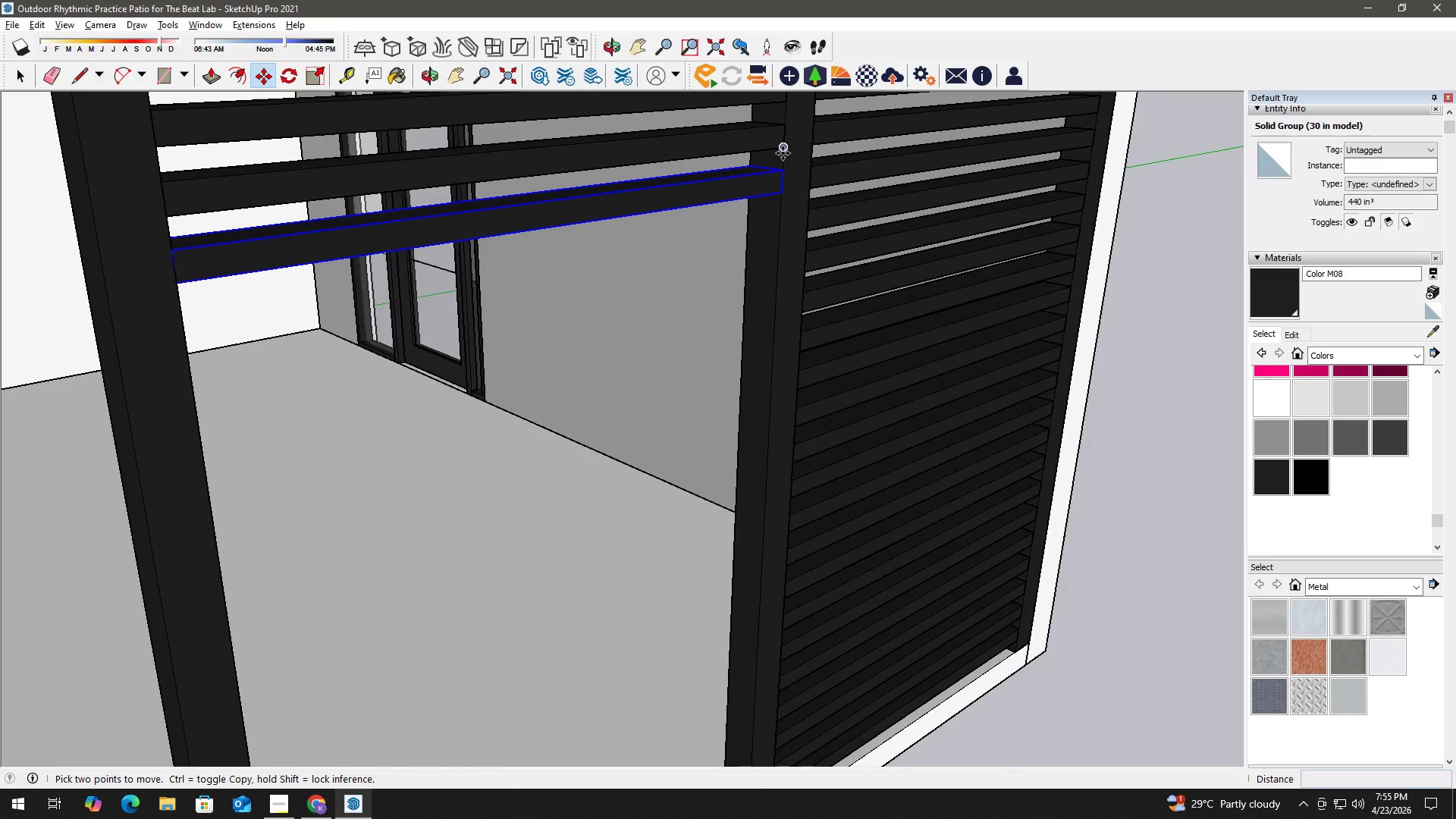 
left_click([783, 147])
 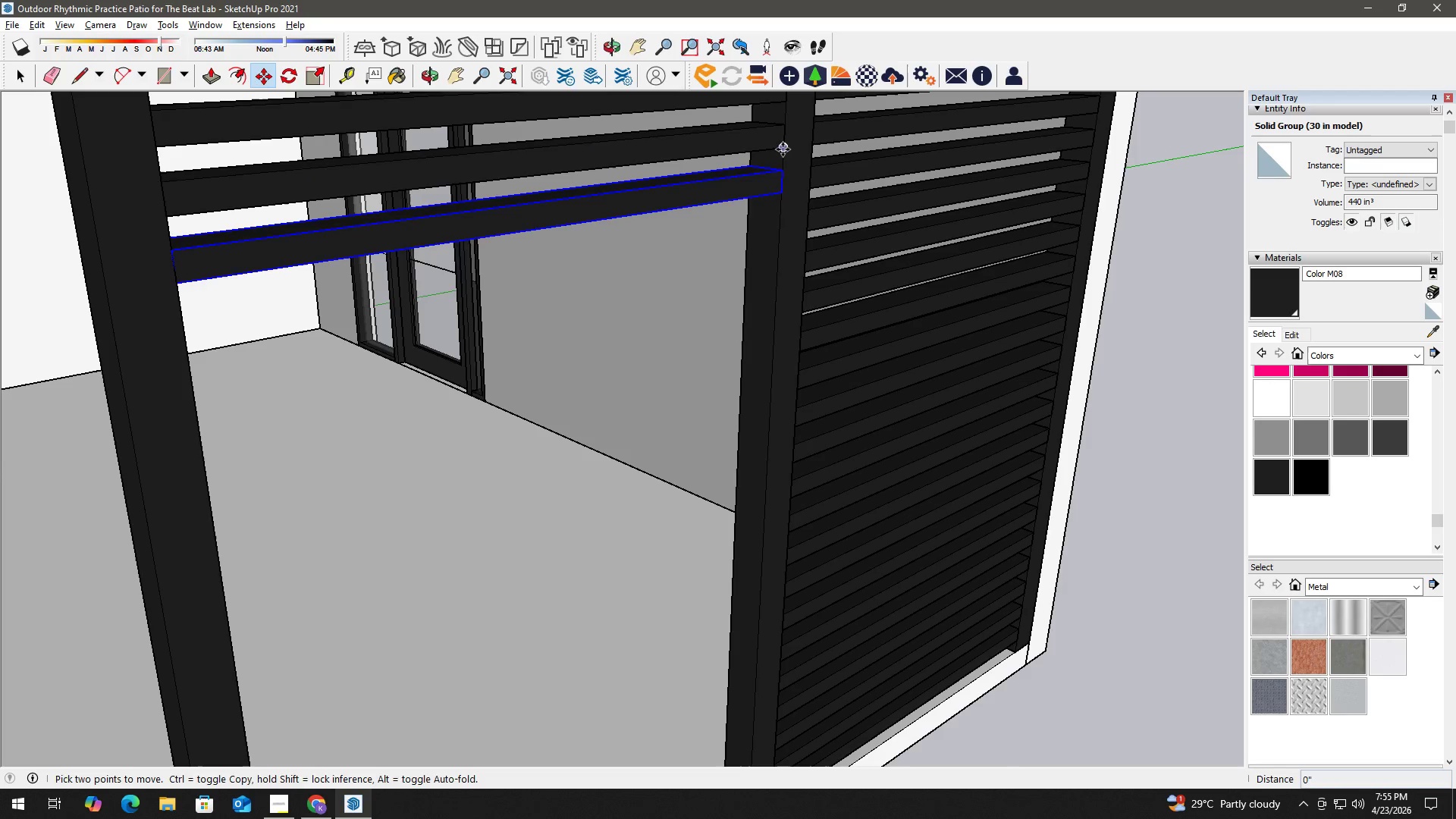 
key(Control+ControlLeft)
 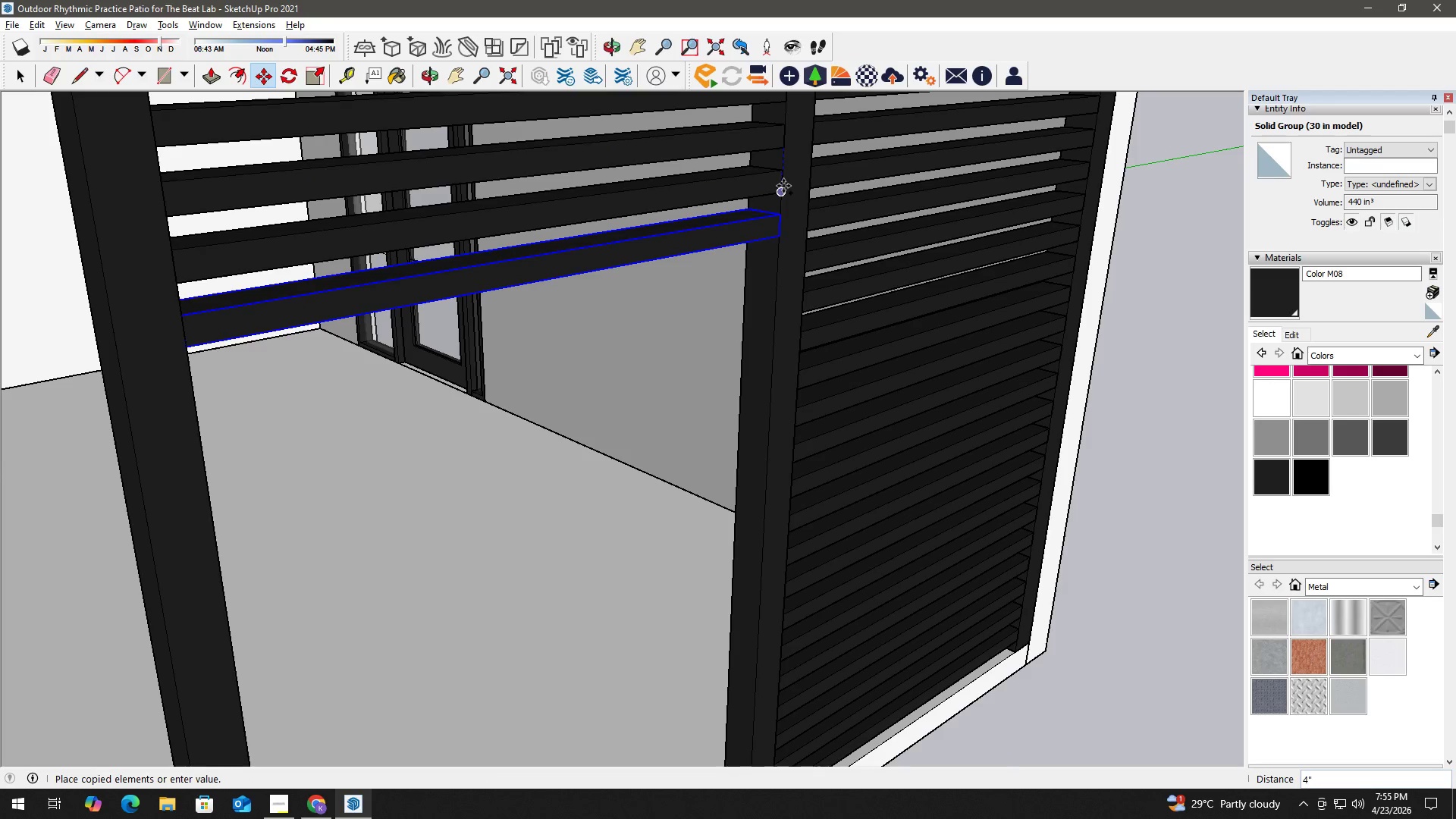 
left_click([783, 186])
 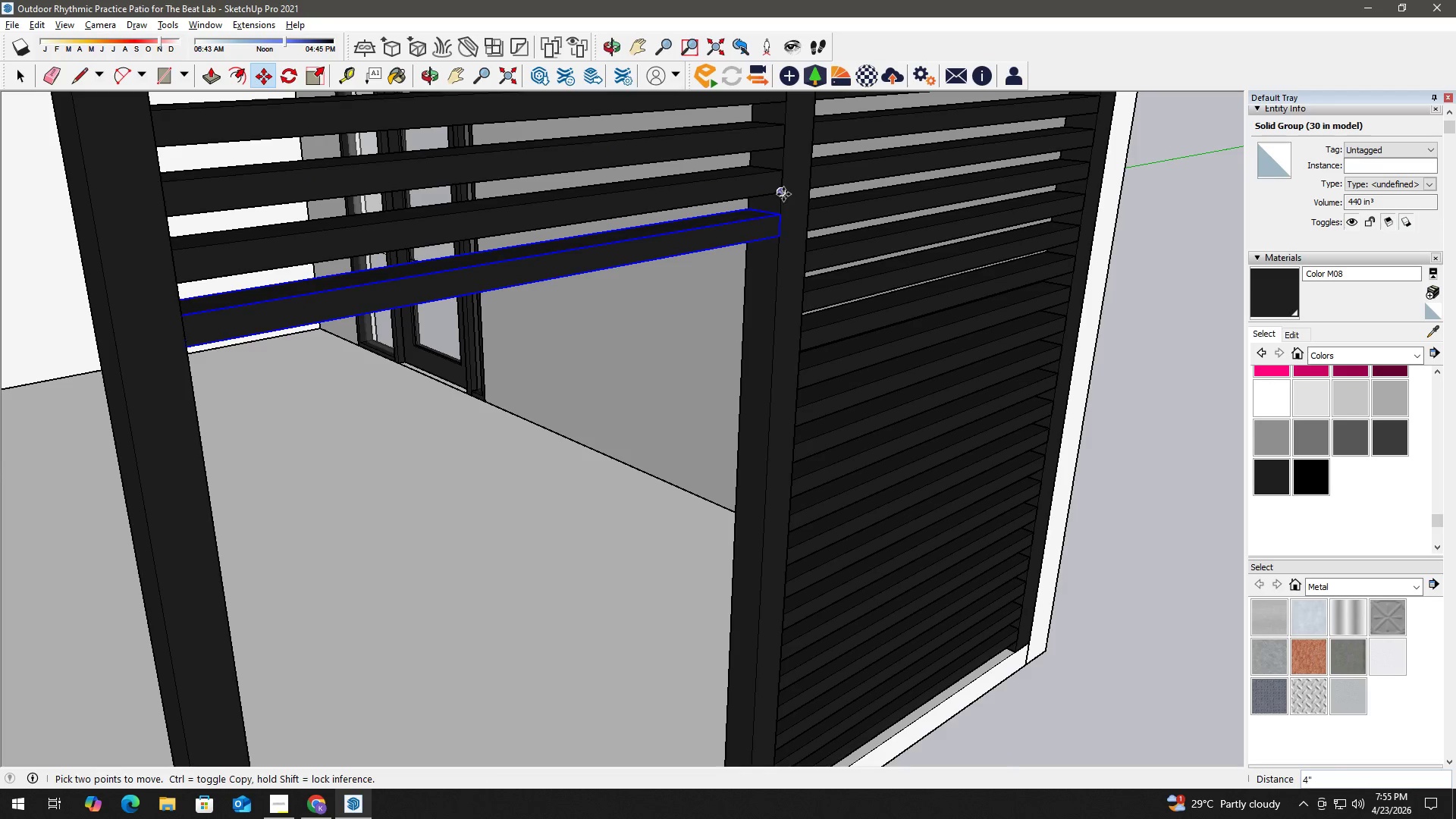 
left_click([783, 194])
 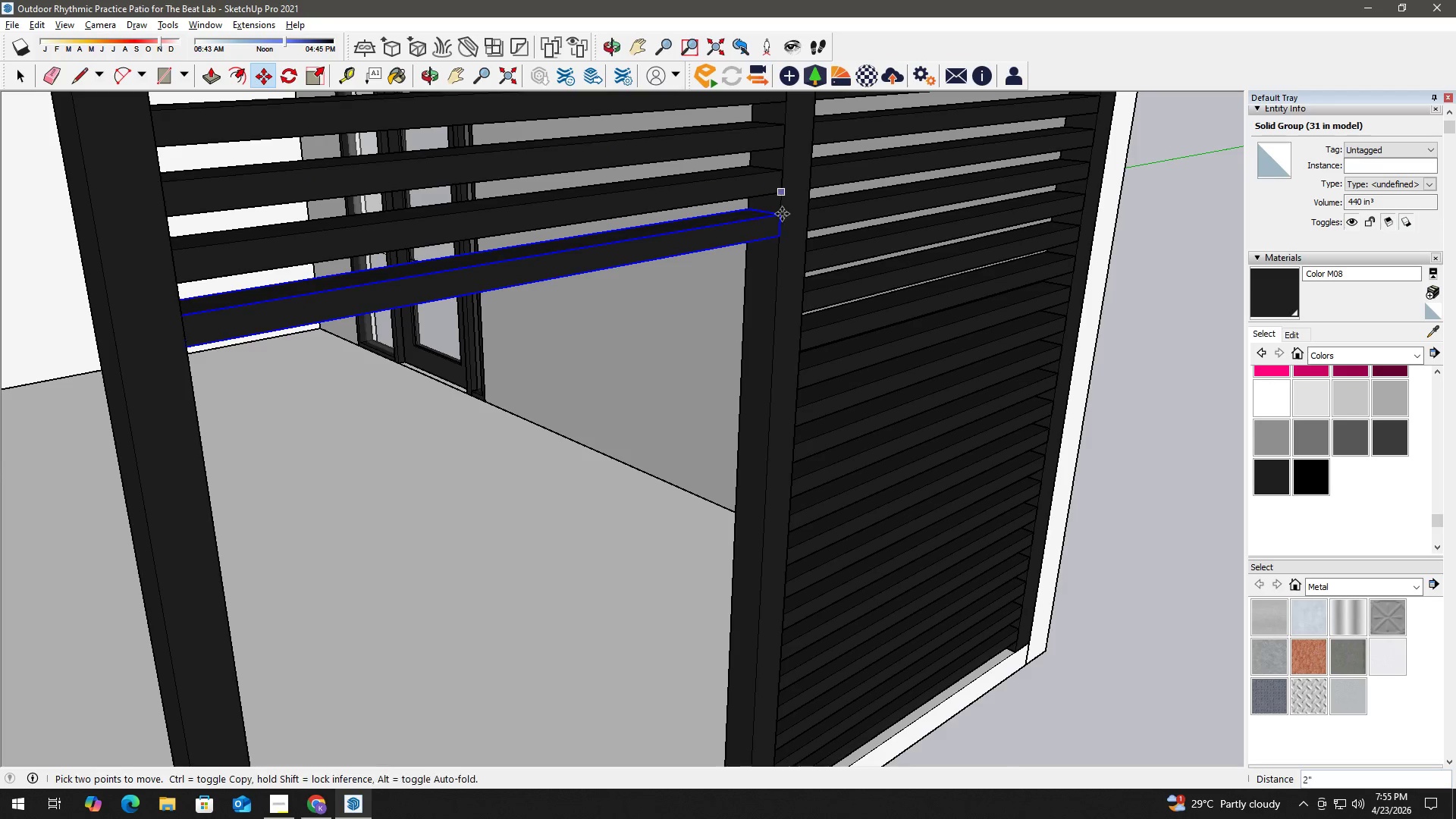 
key(Control+ControlLeft)
 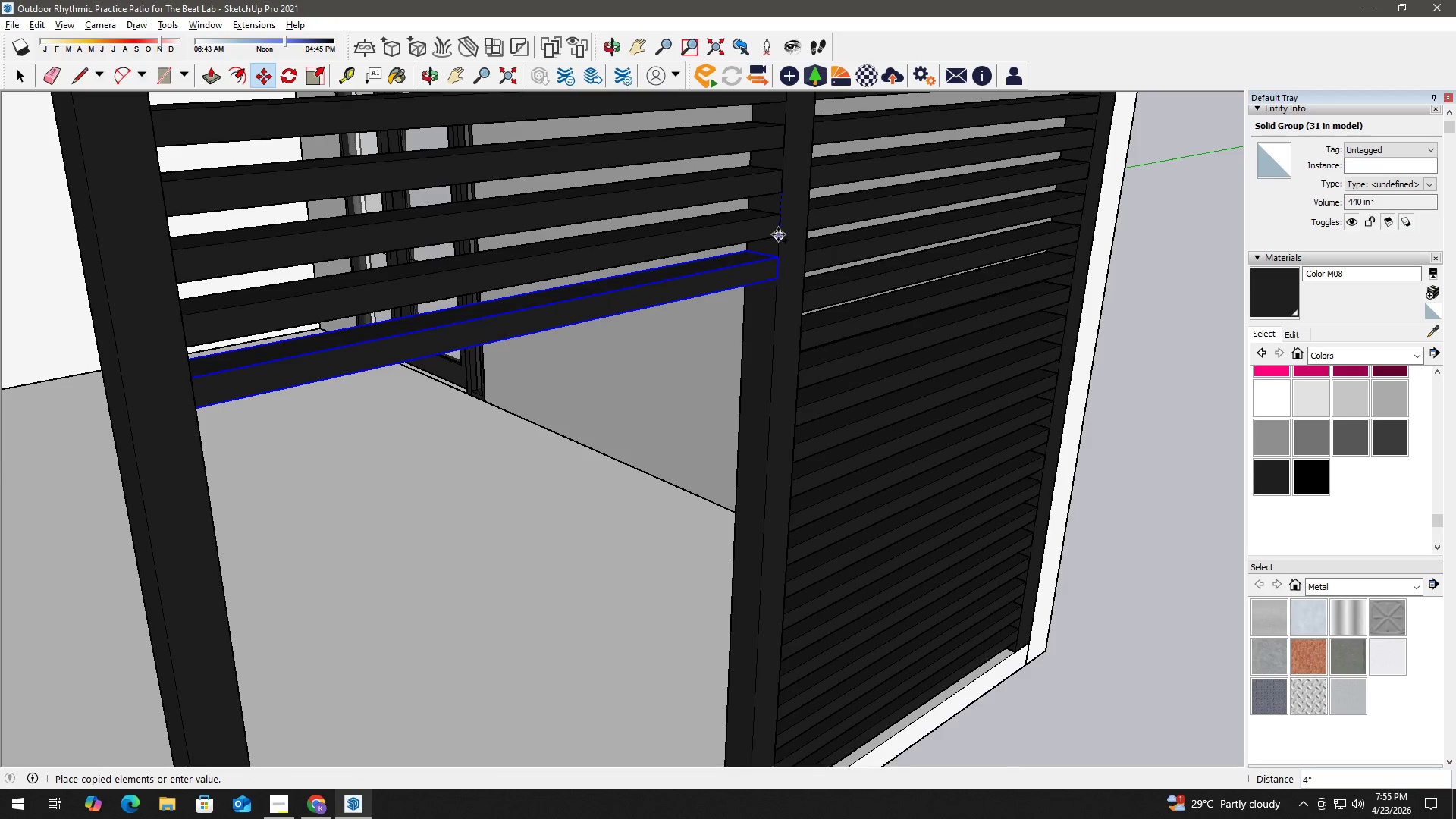 
left_click([778, 234])
 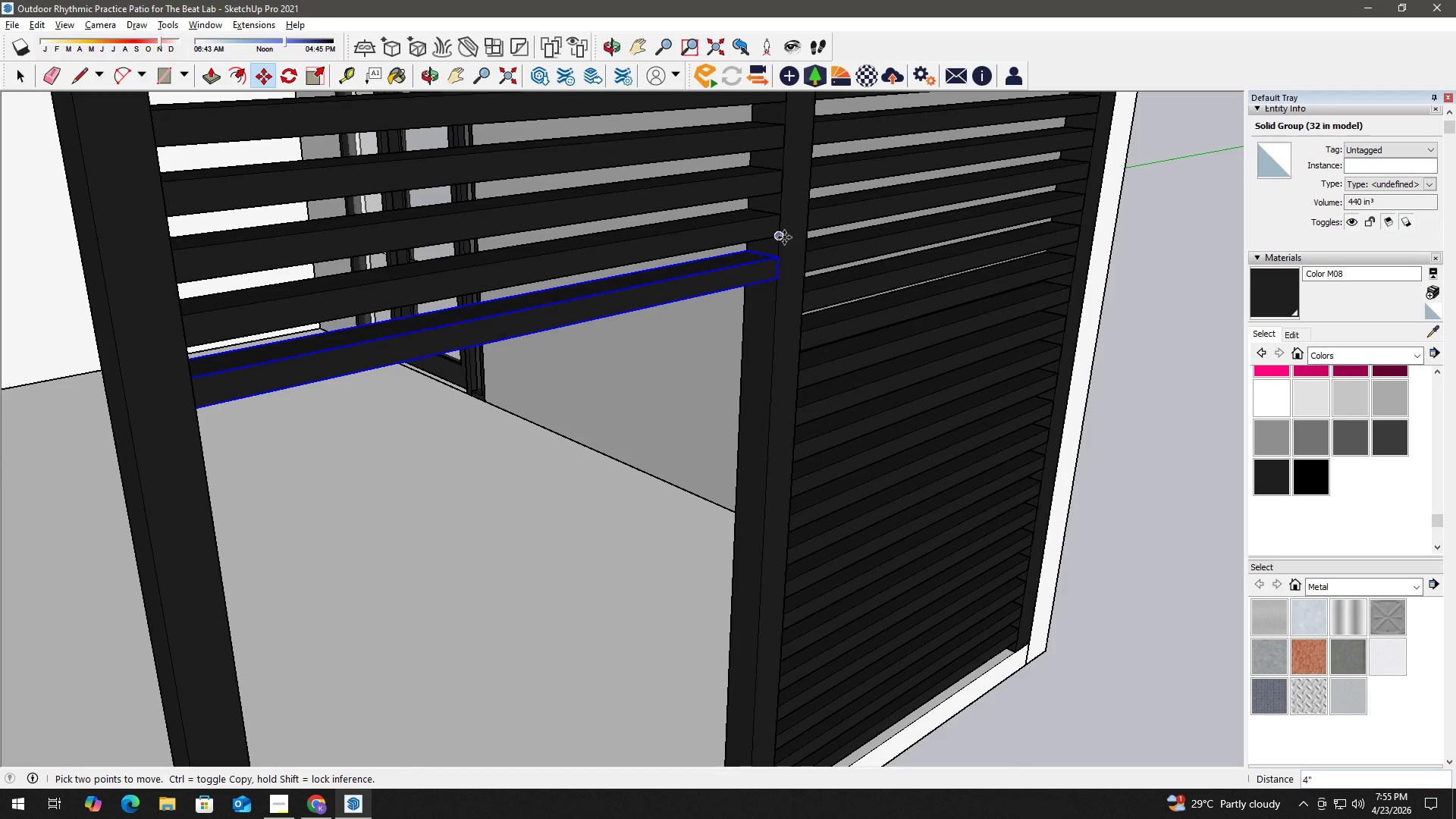 
left_click([784, 237])
 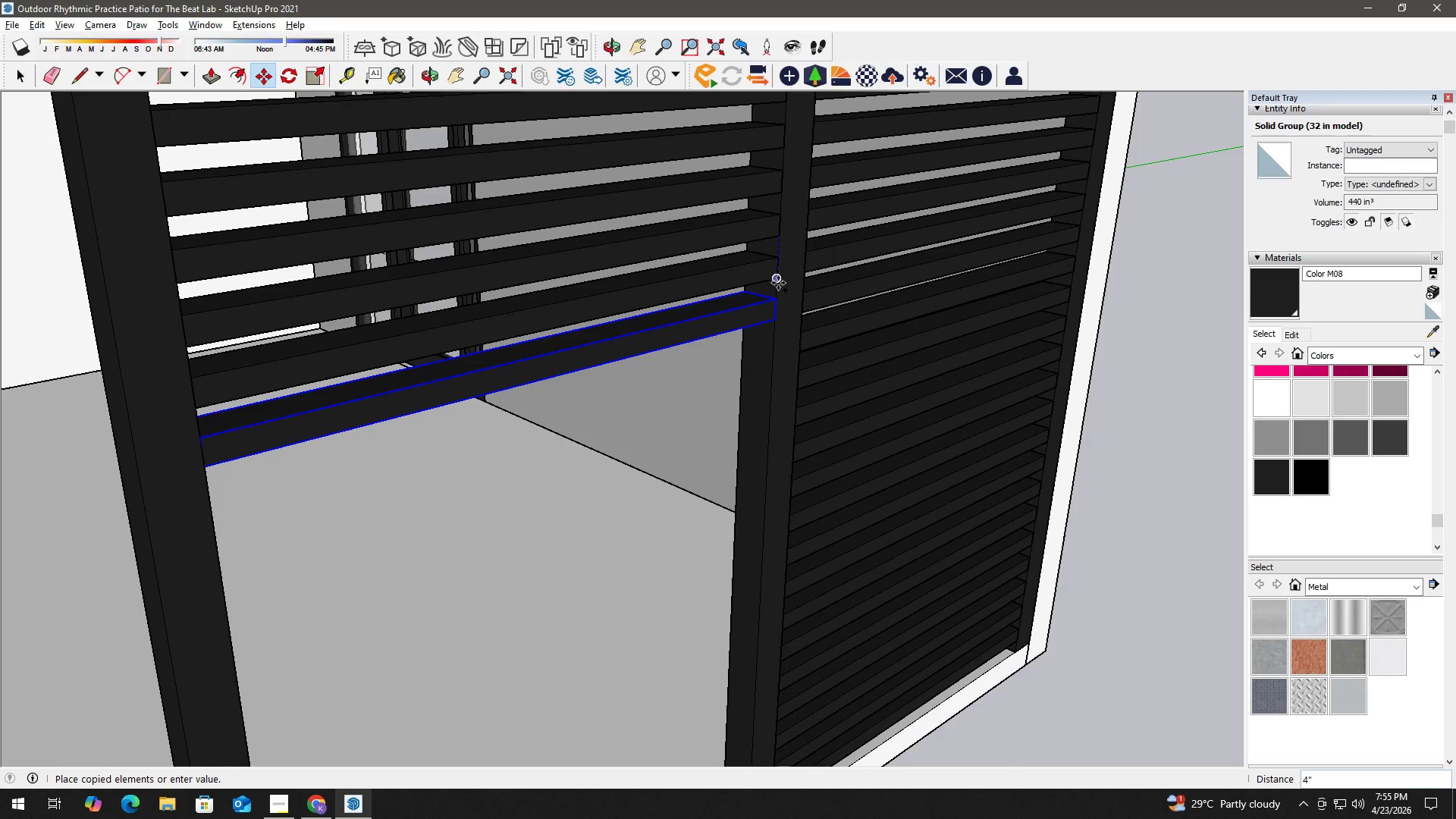 
left_click([778, 282])
 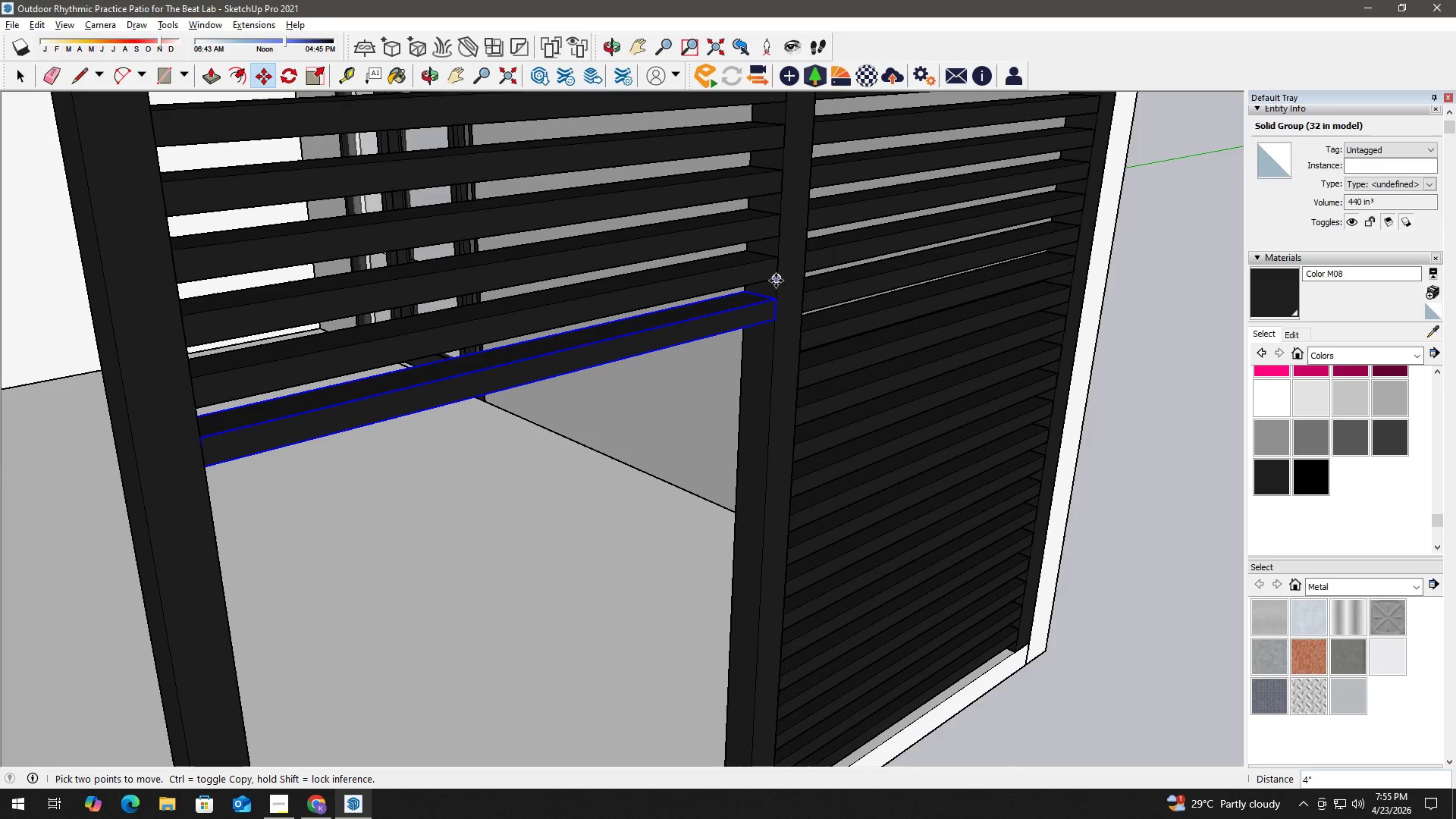 
left_click([776, 279])
 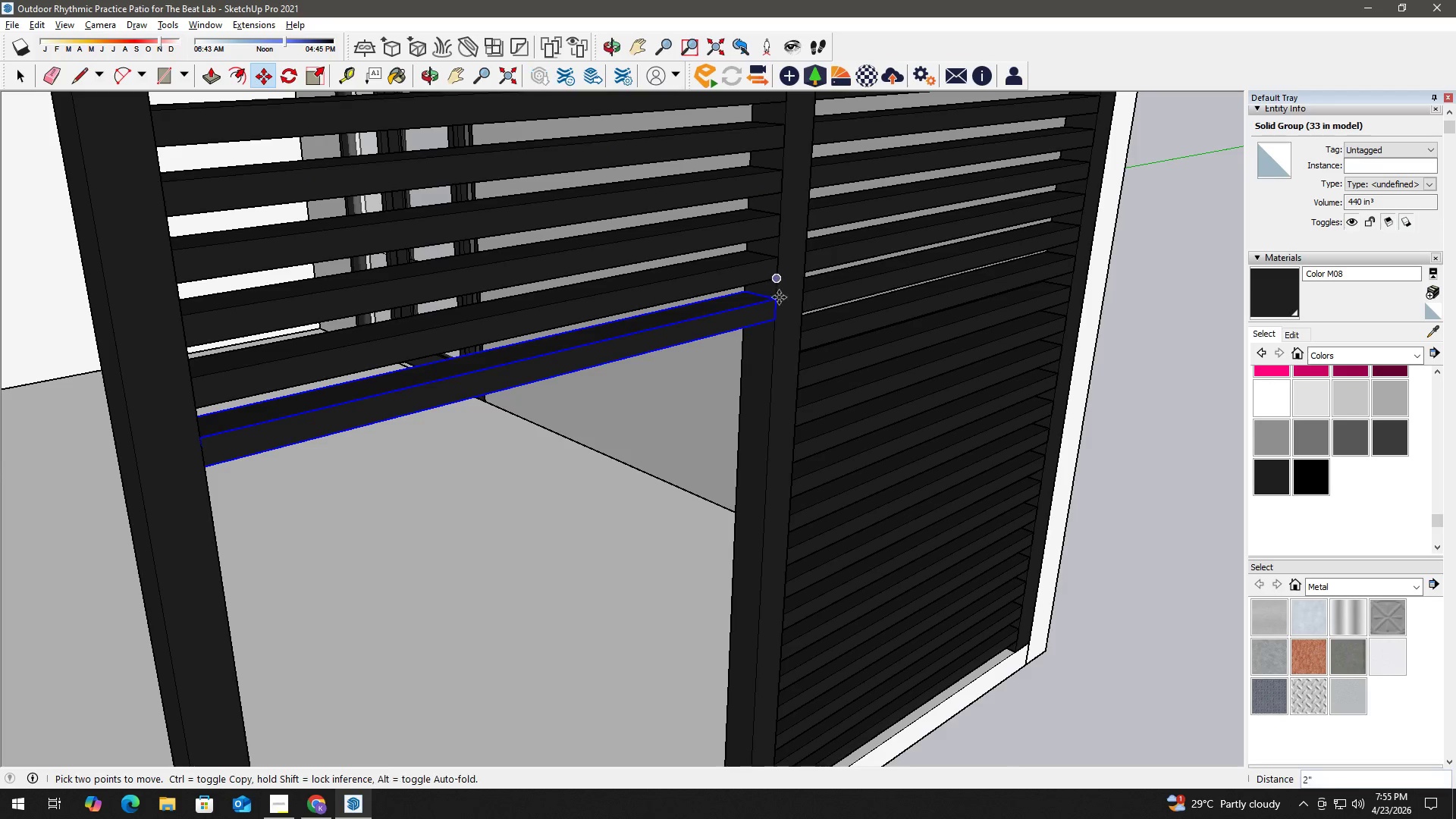 
key(Control+ControlLeft)
 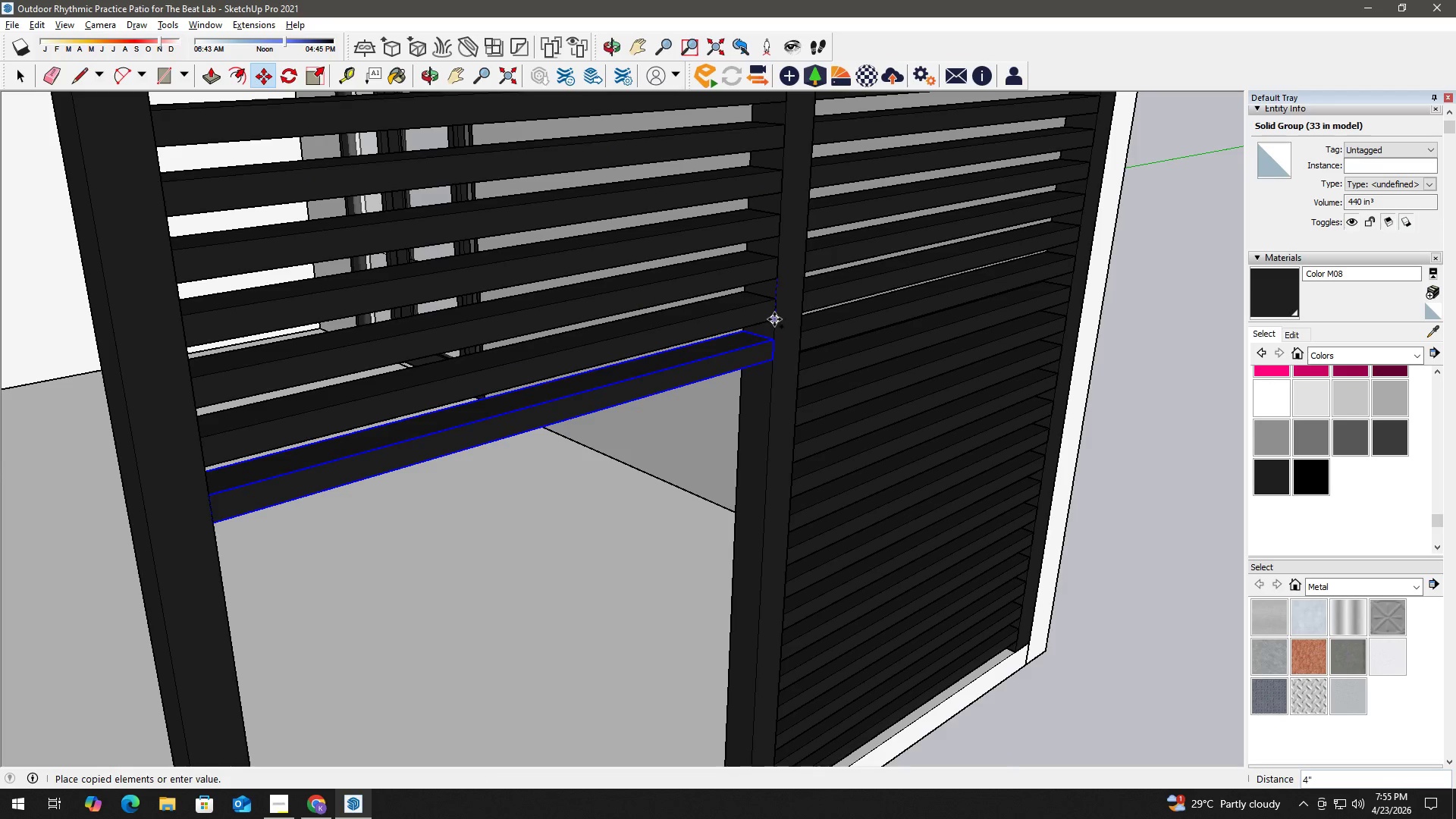 
left_click([774, 318])
 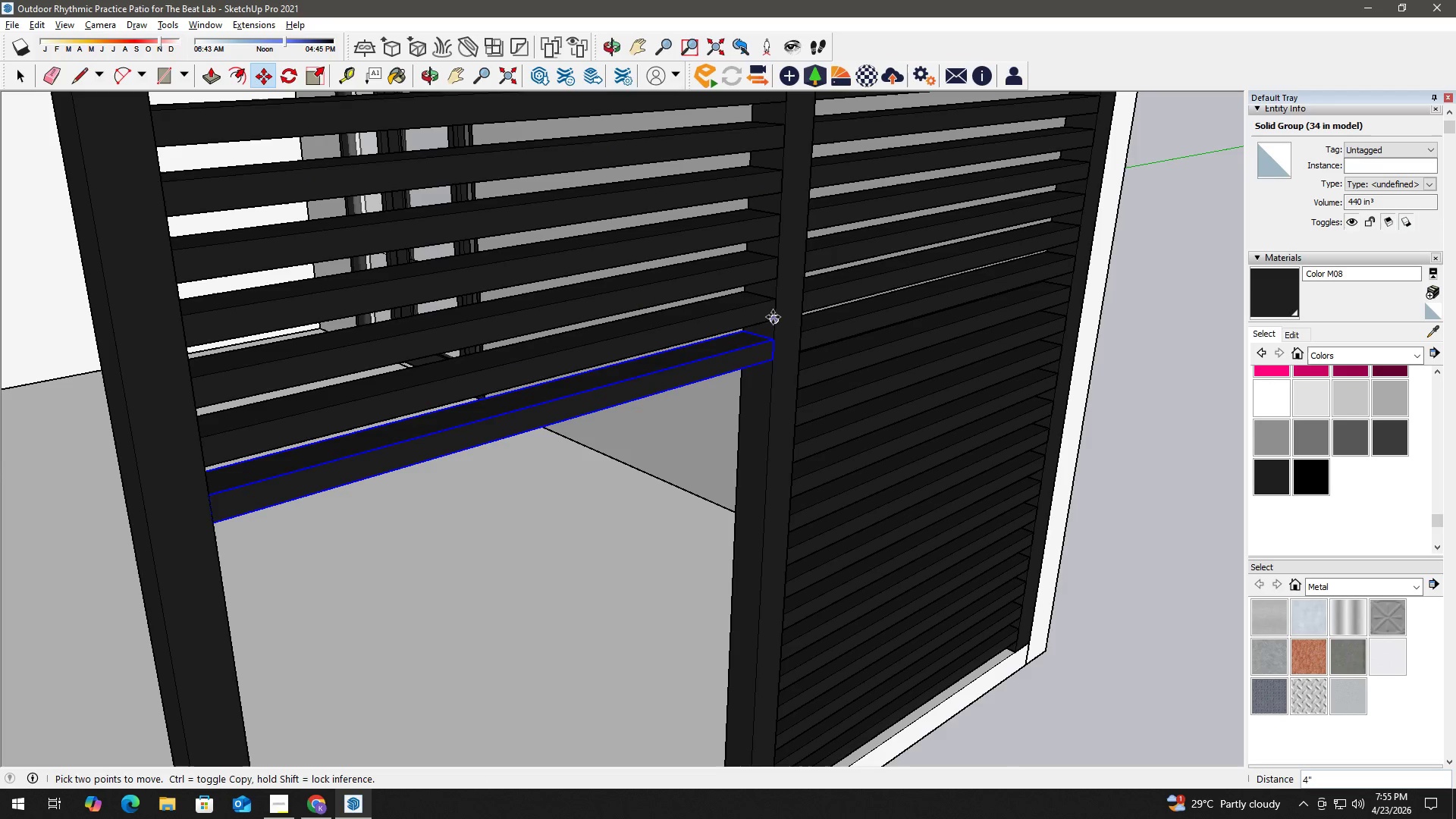 
left_click([773, 317])
 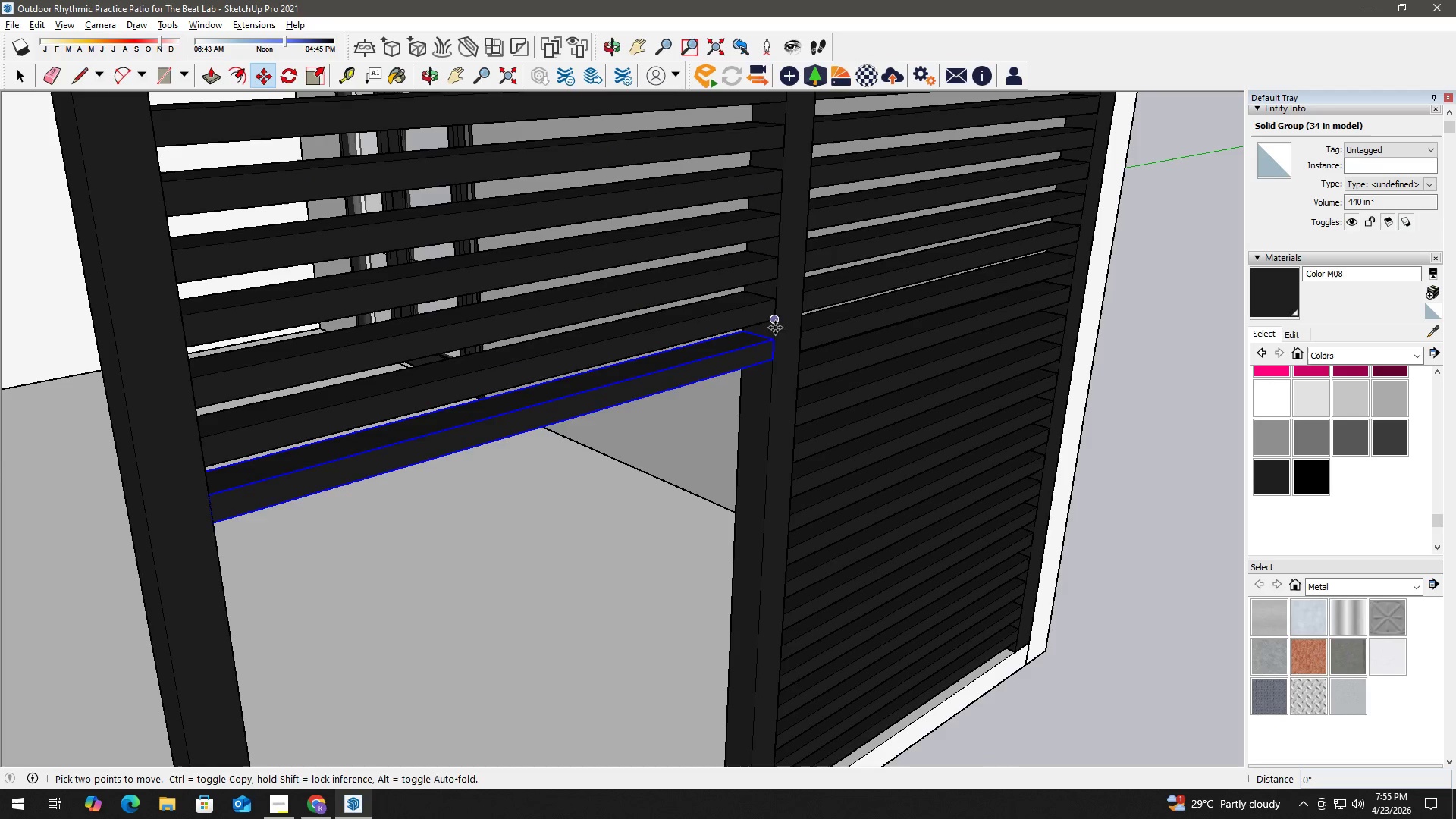 
key(Control+ControlLeft)
 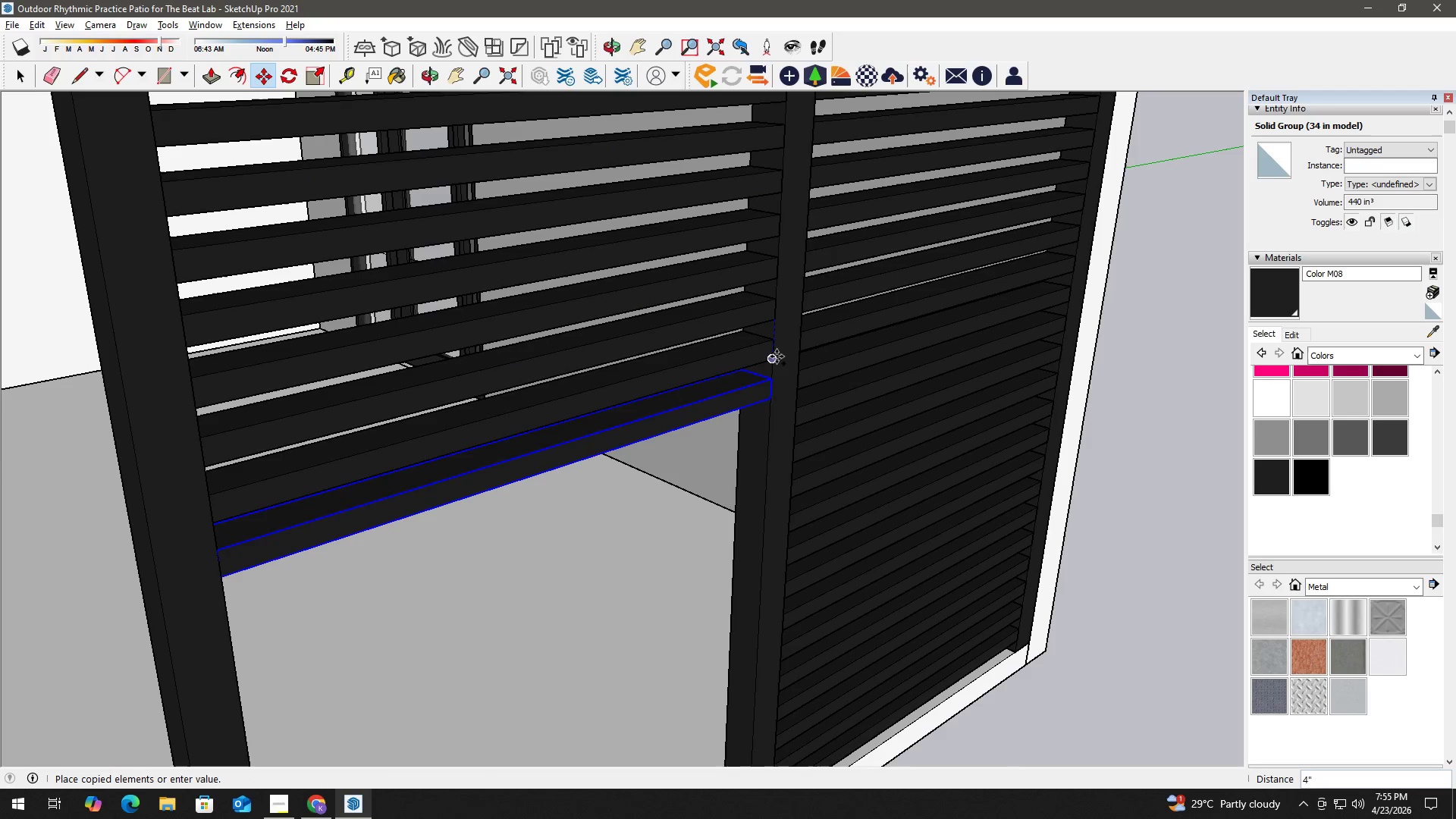 
left_click([776, 356])
 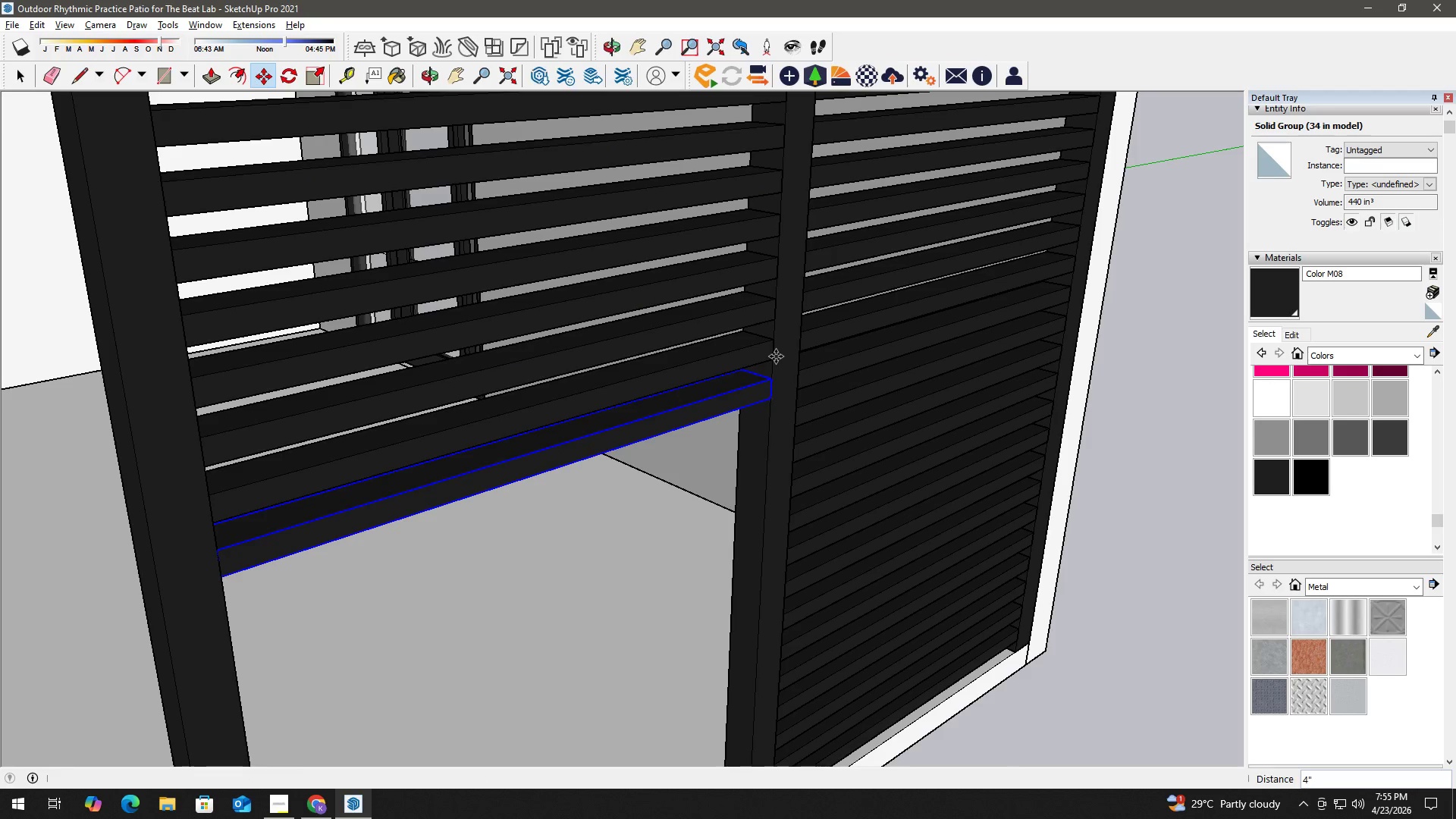 
key(Space)
 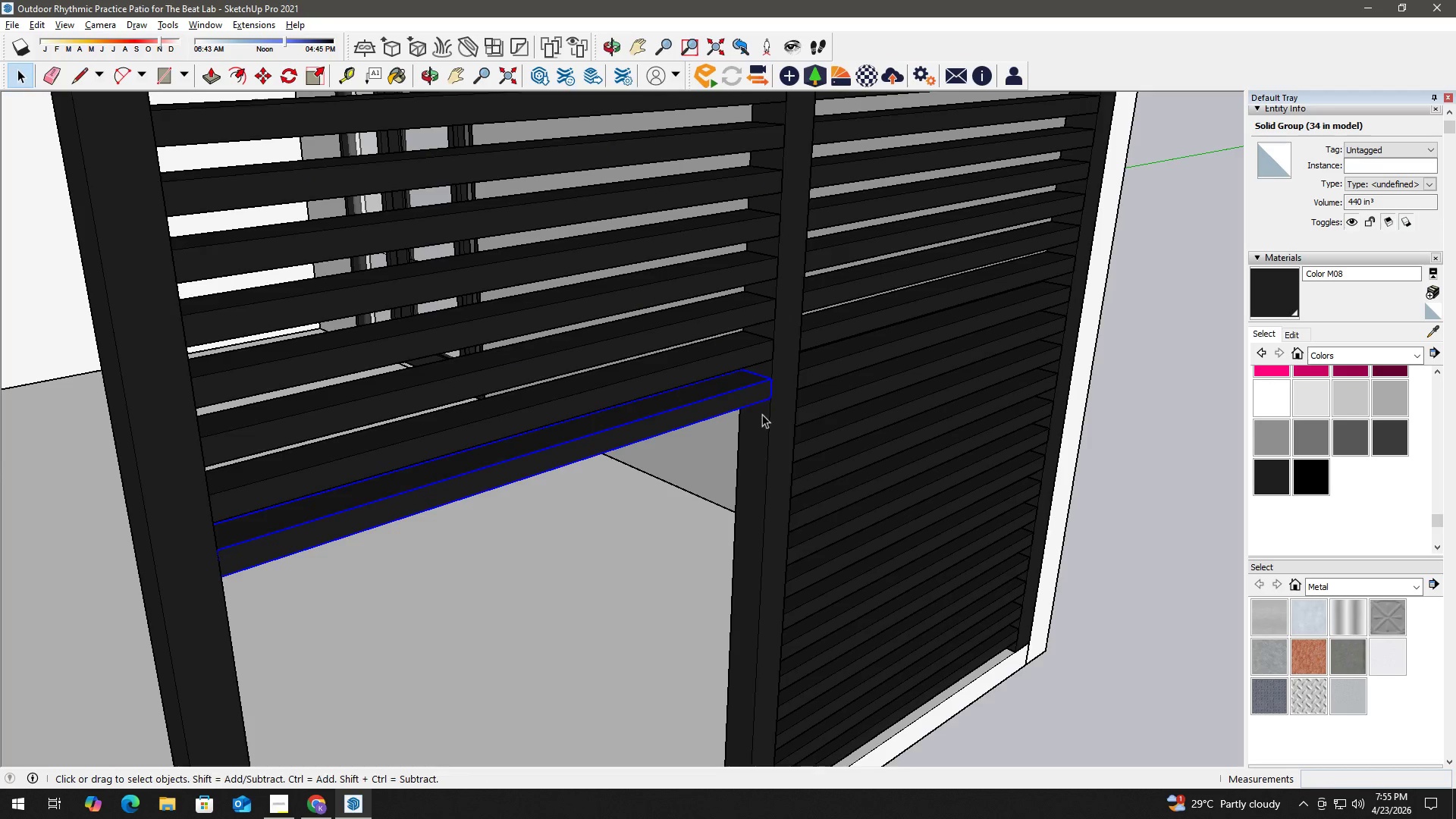 
key(H)
 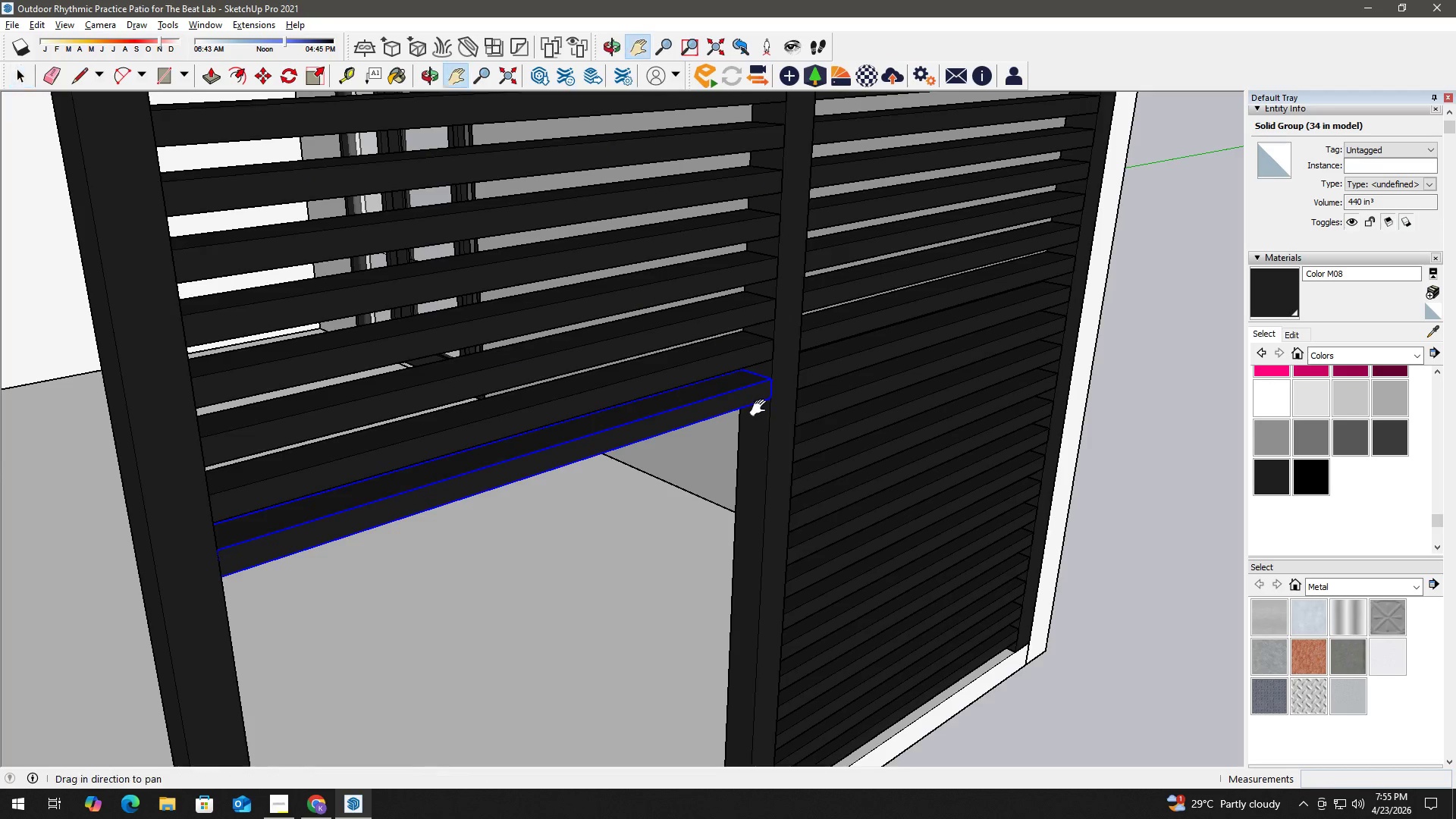 
left_click_drag(start_coordinate=[761, 408], to_coordinate=[769, 308])
 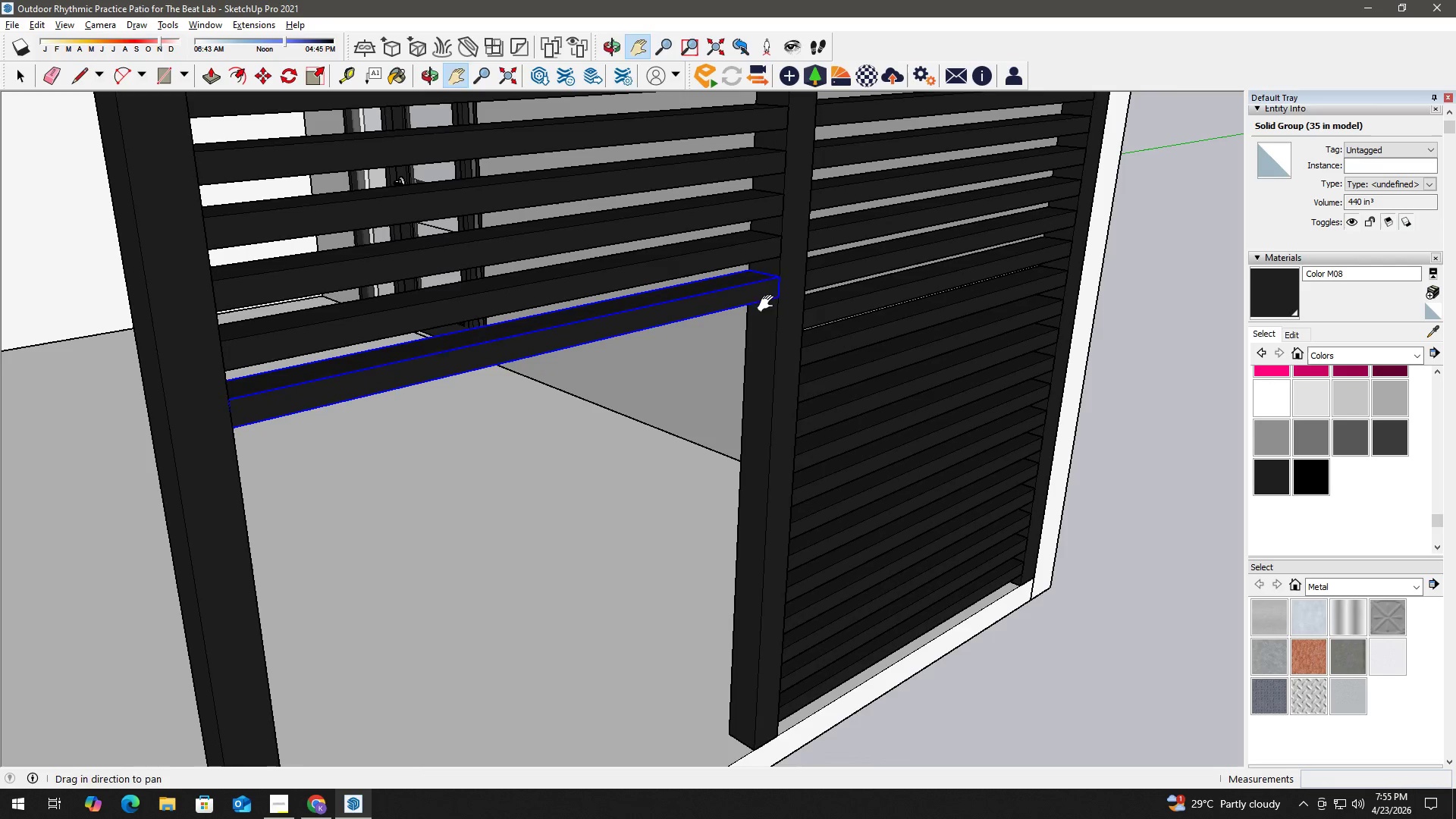 
key(Space)
 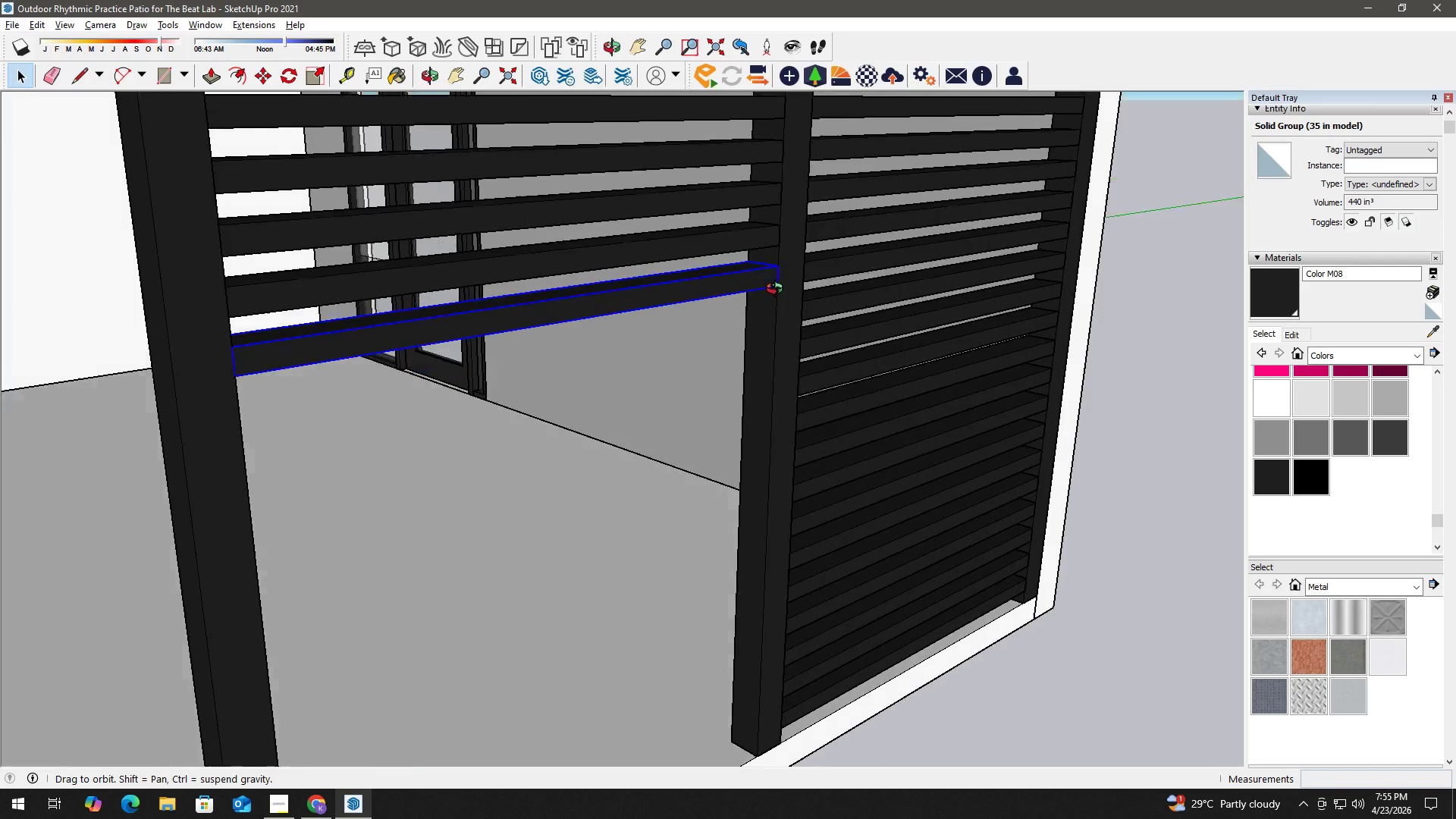 
key(M)
 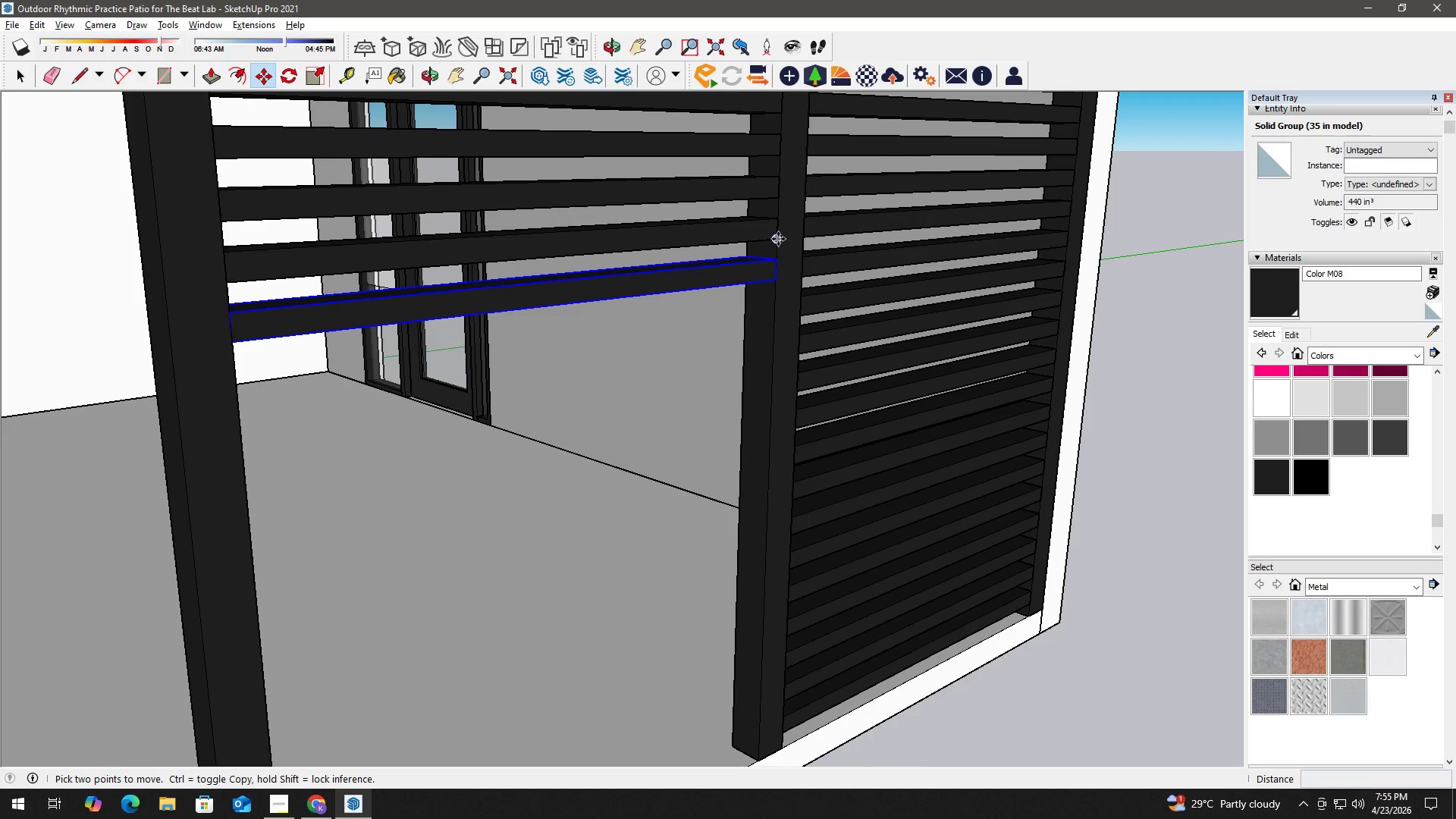 
left_click([778, 239])
 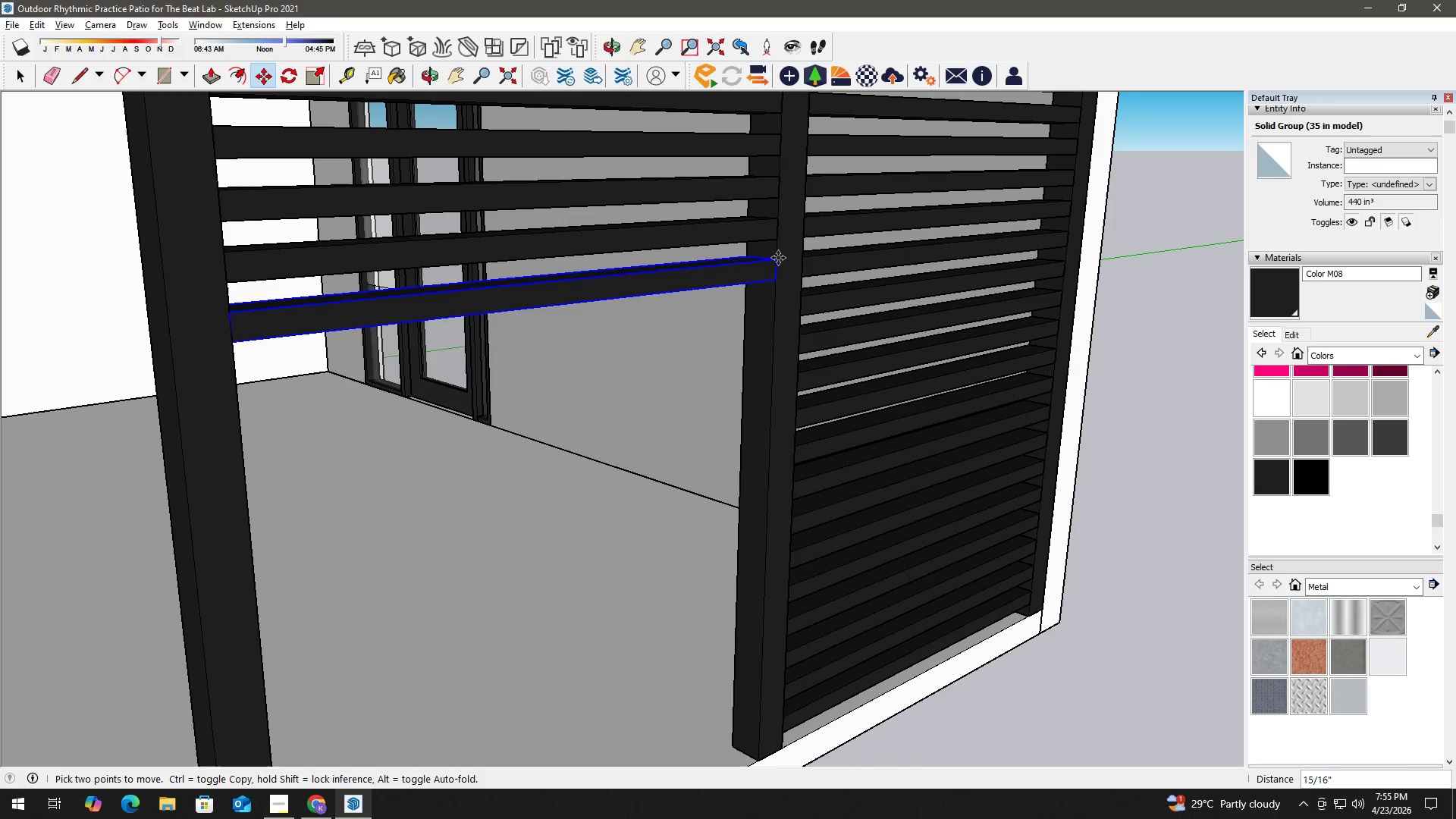 
key(Control+ControlLeft)
 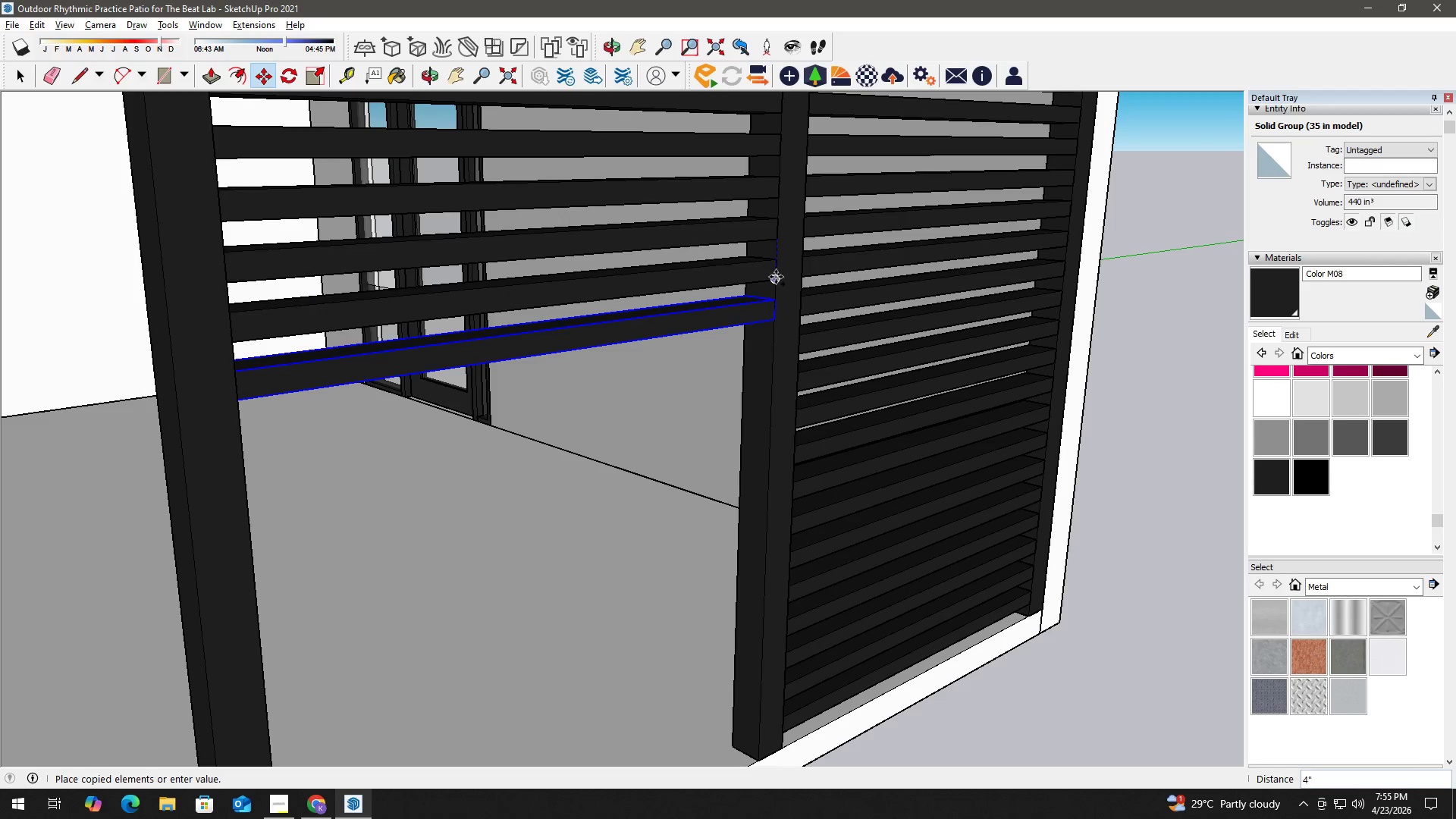 
left_click([776, 277])
 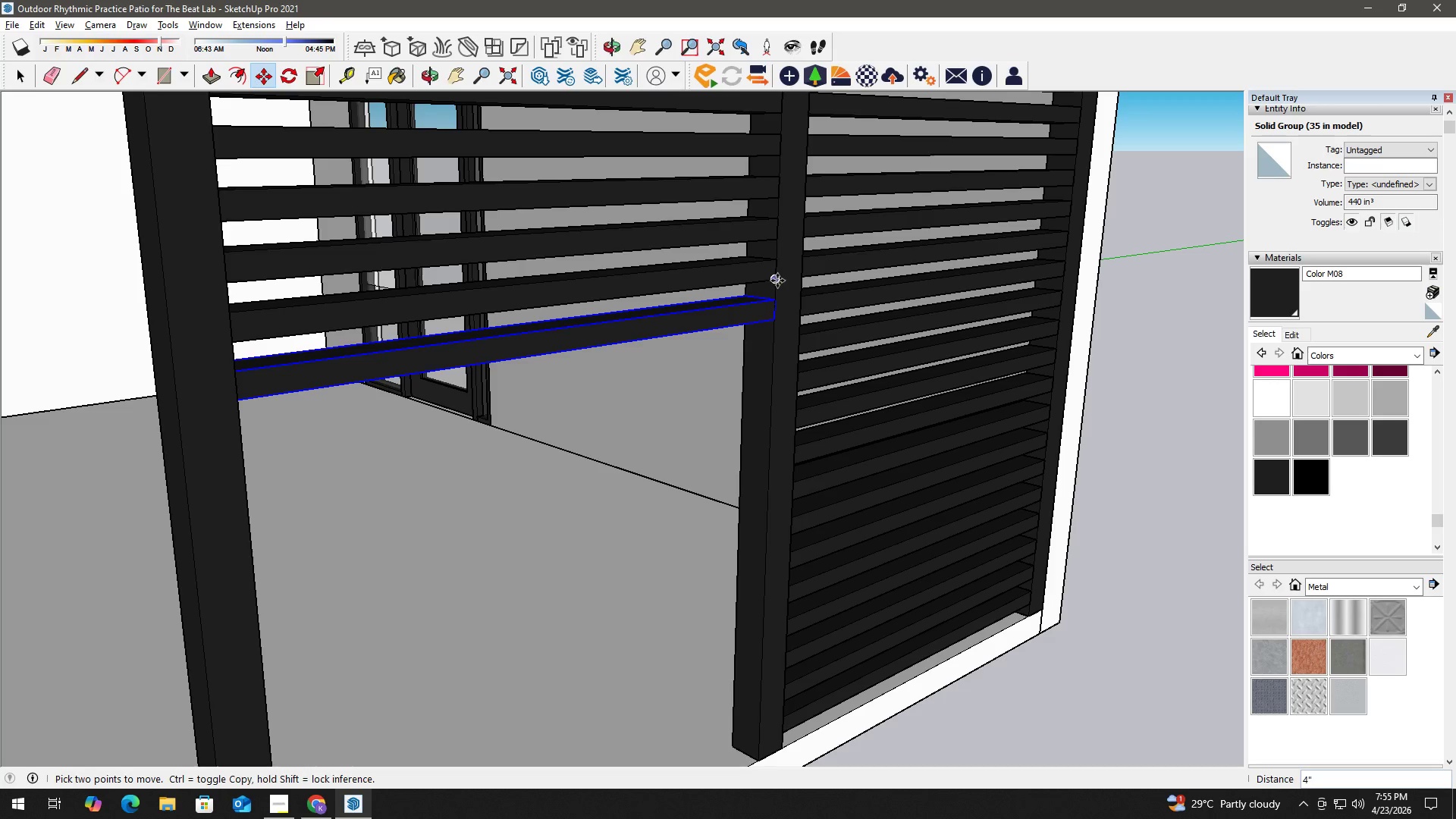 
left_click([777, 280])
 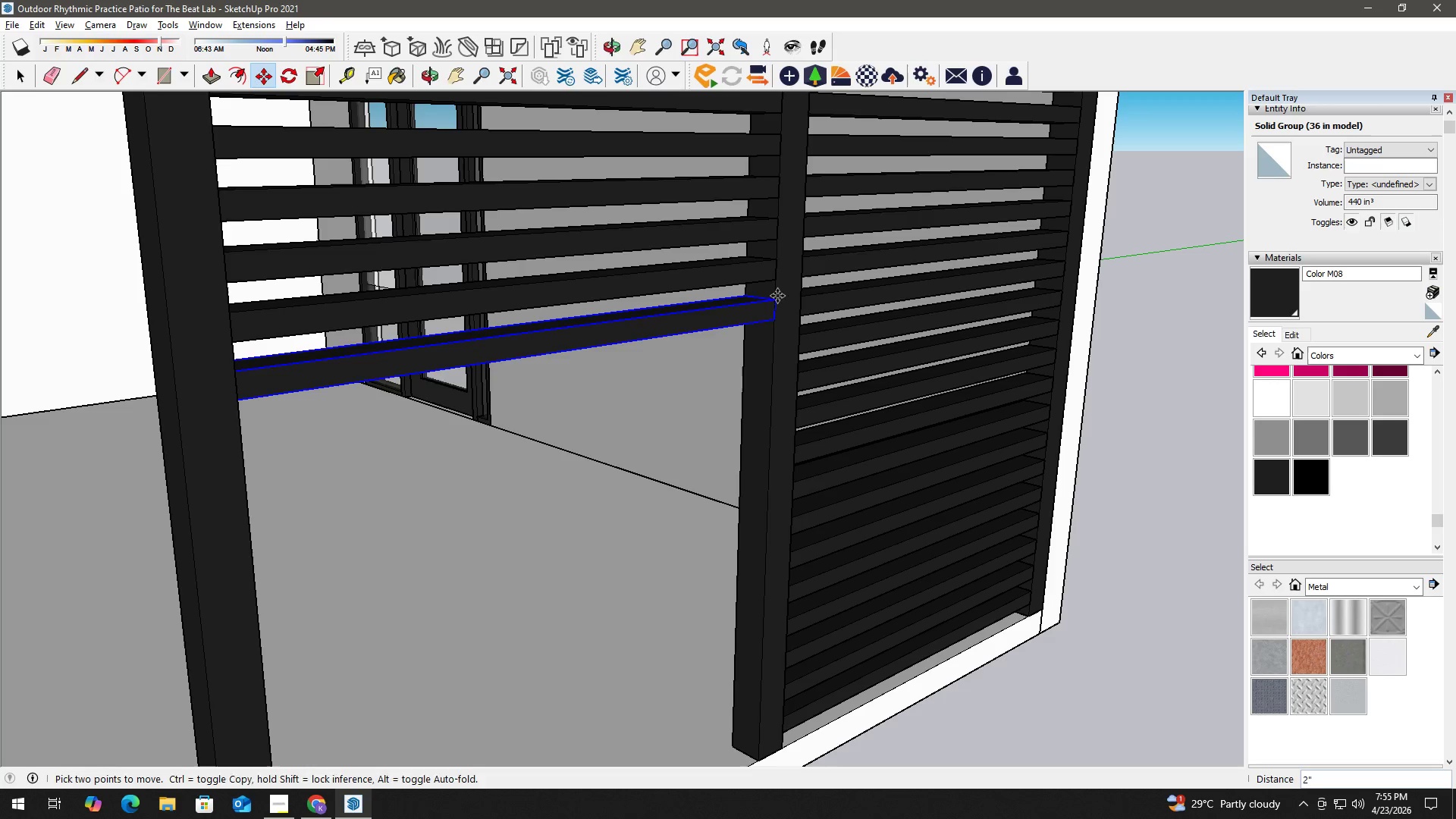 
key(Control+ControlLeft)
 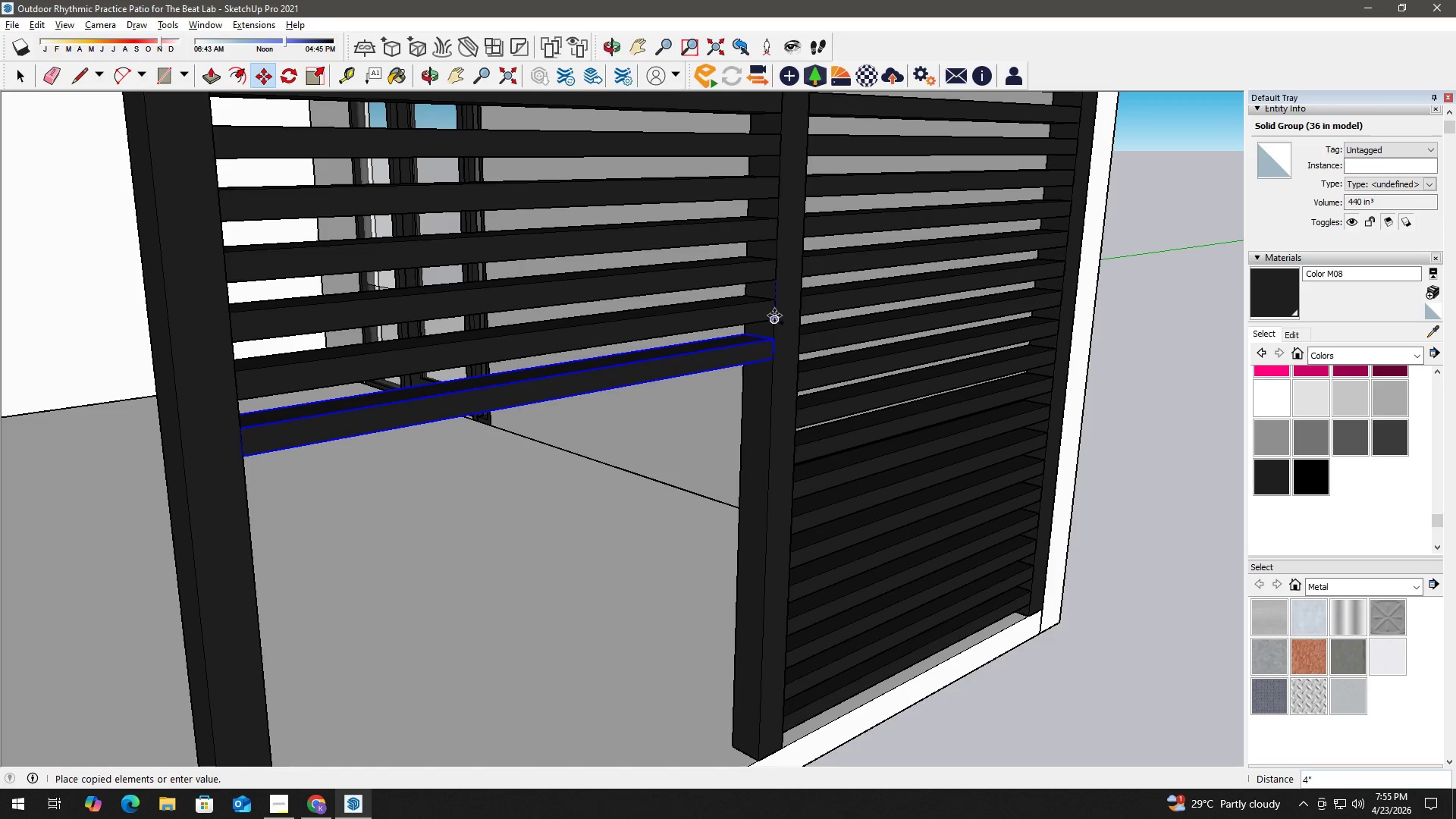 
left_click([774, 315])
 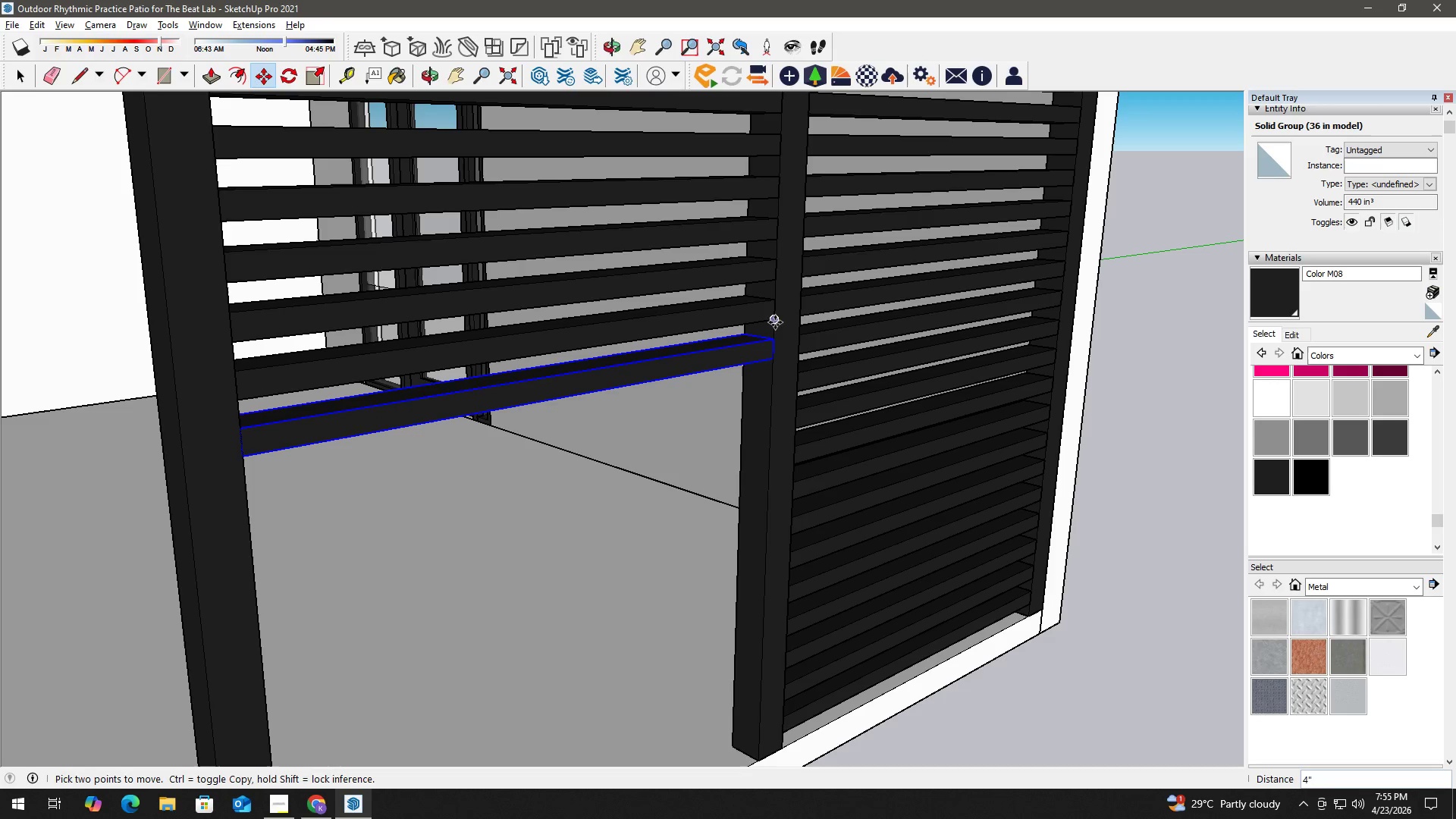 
left_click([775, 322])
 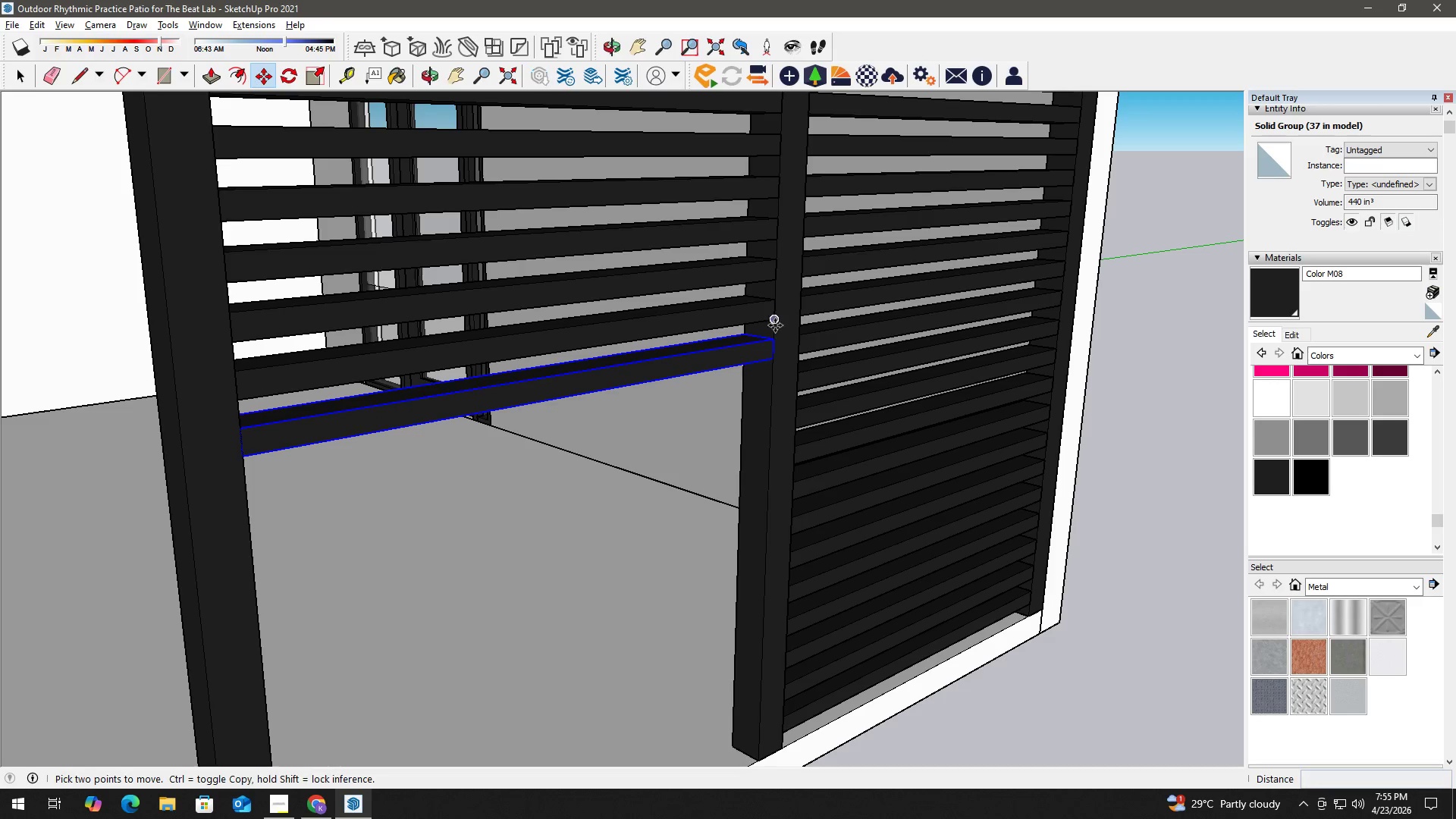 
key(Control+ControlLeft)
 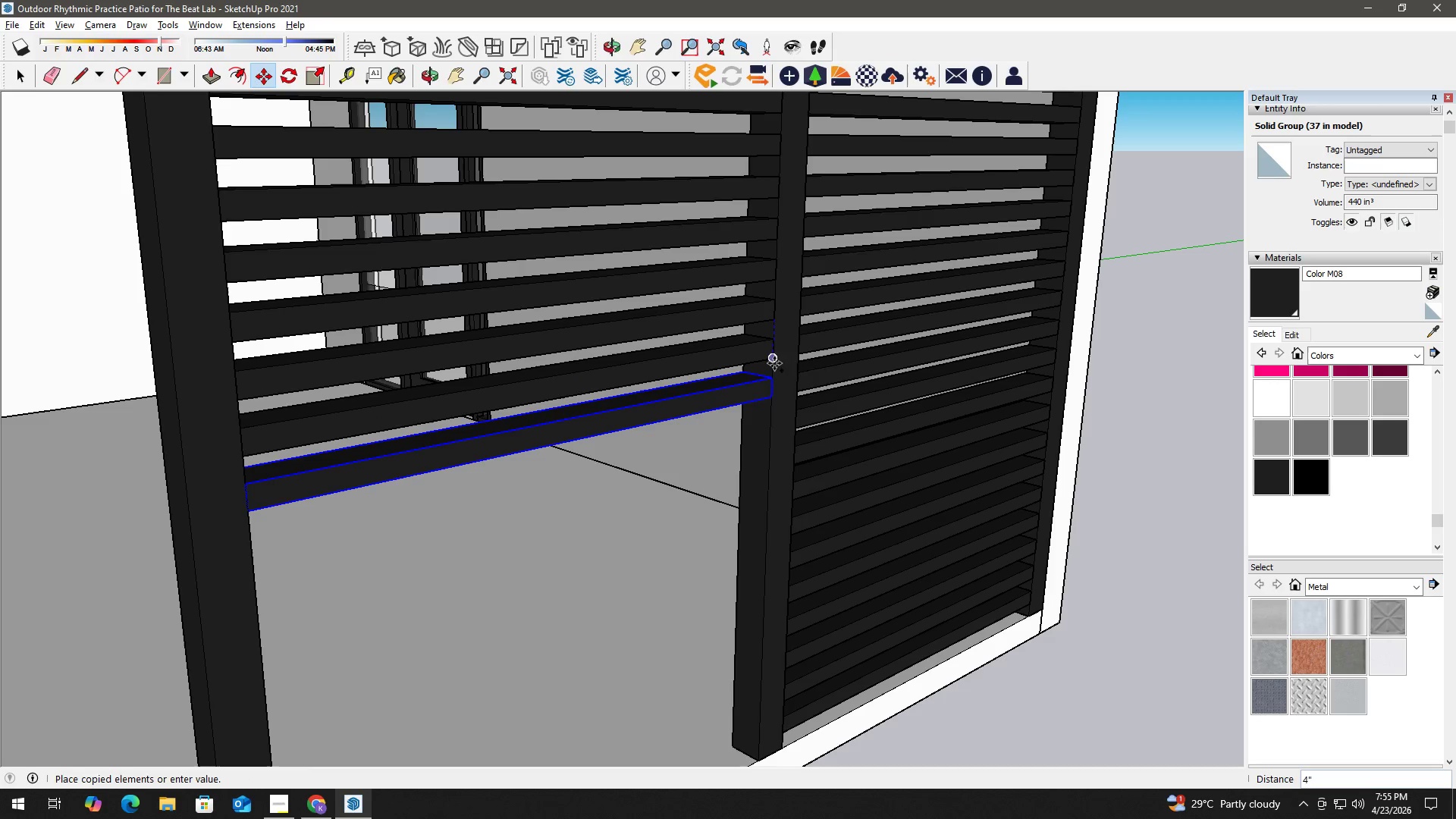 
left_click([774, 362])
 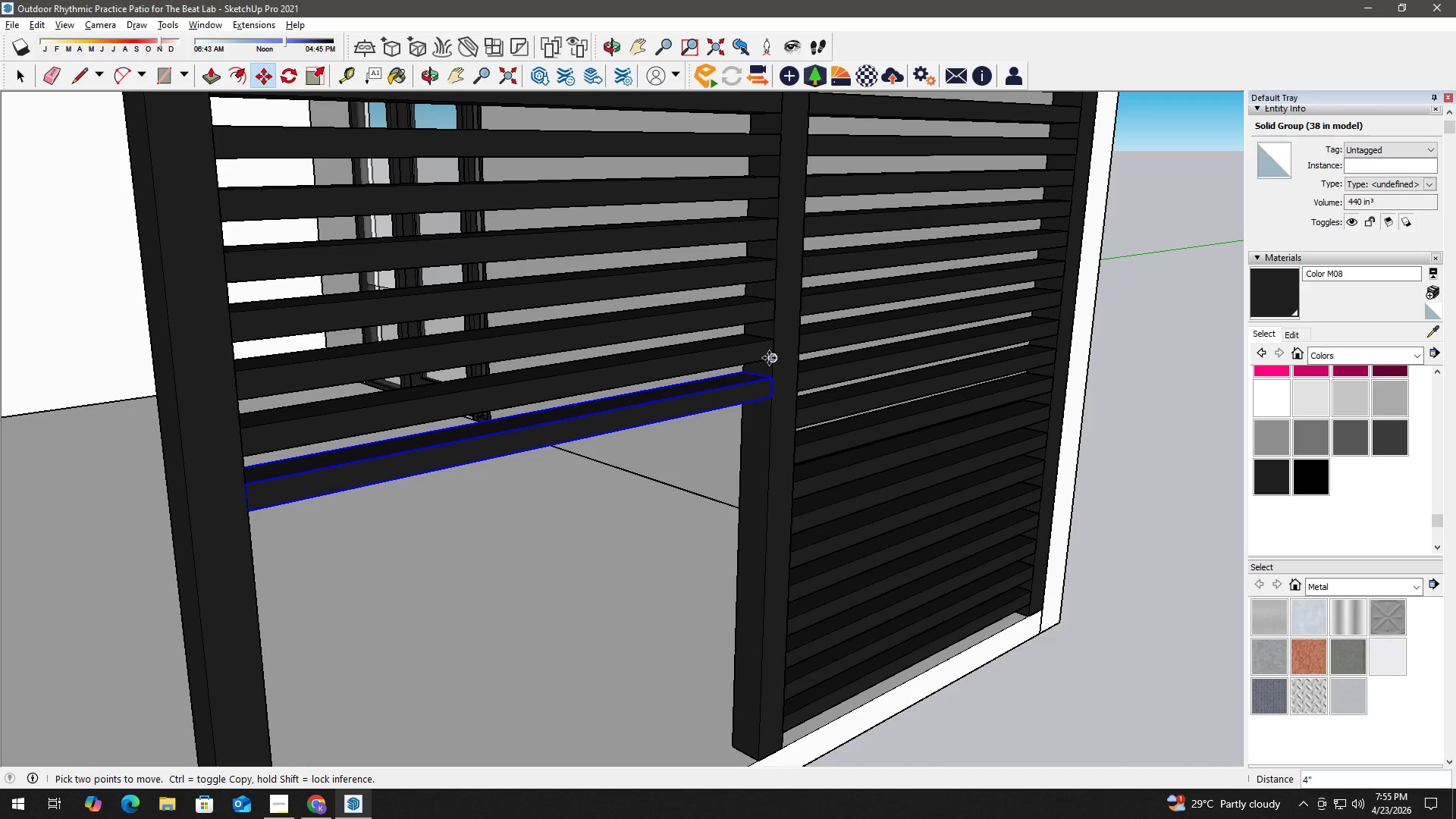 
left_click([774, 358])
 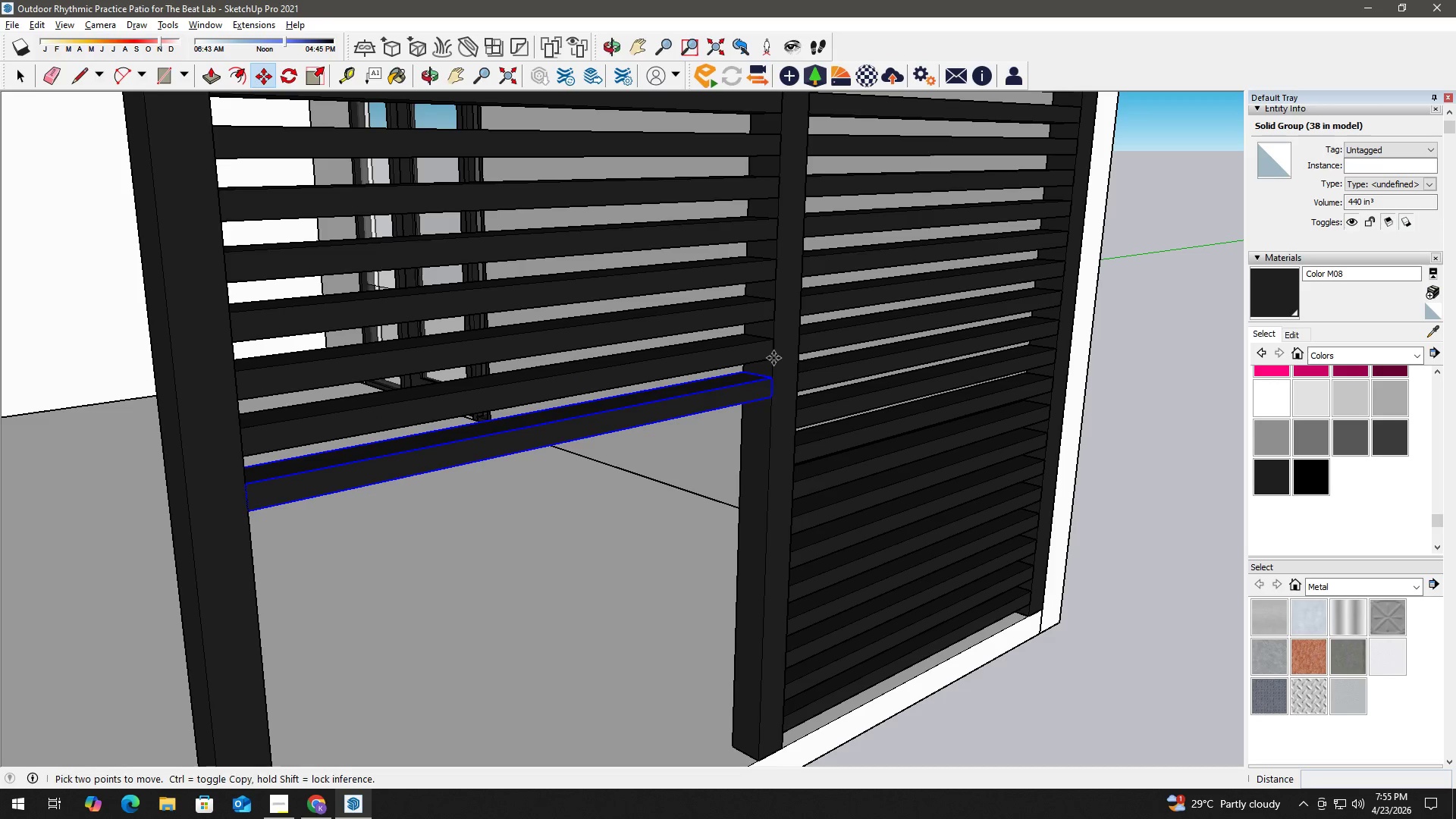 
key(Control+ControlLeft)
 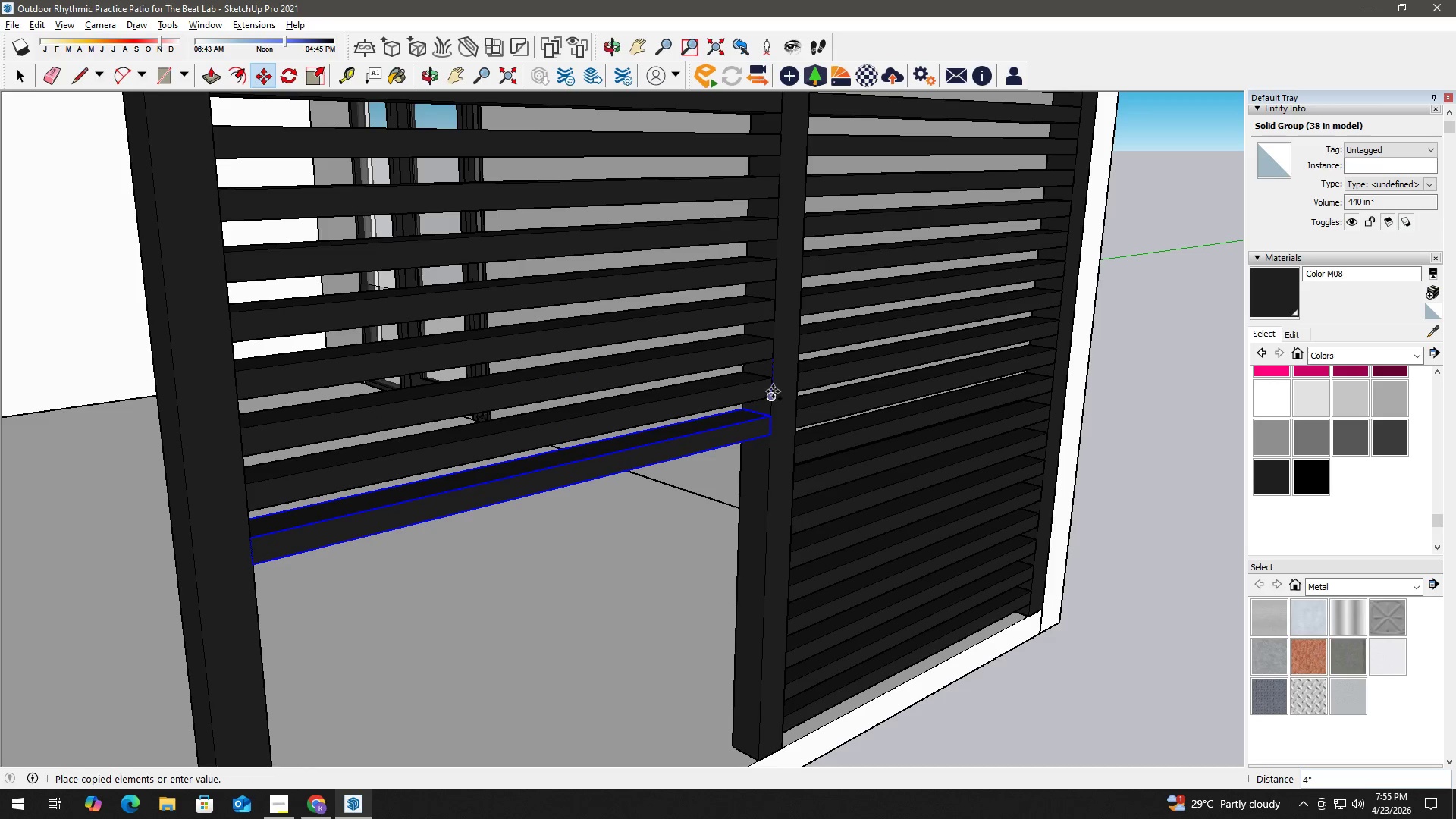 
left_click([773, 391])
 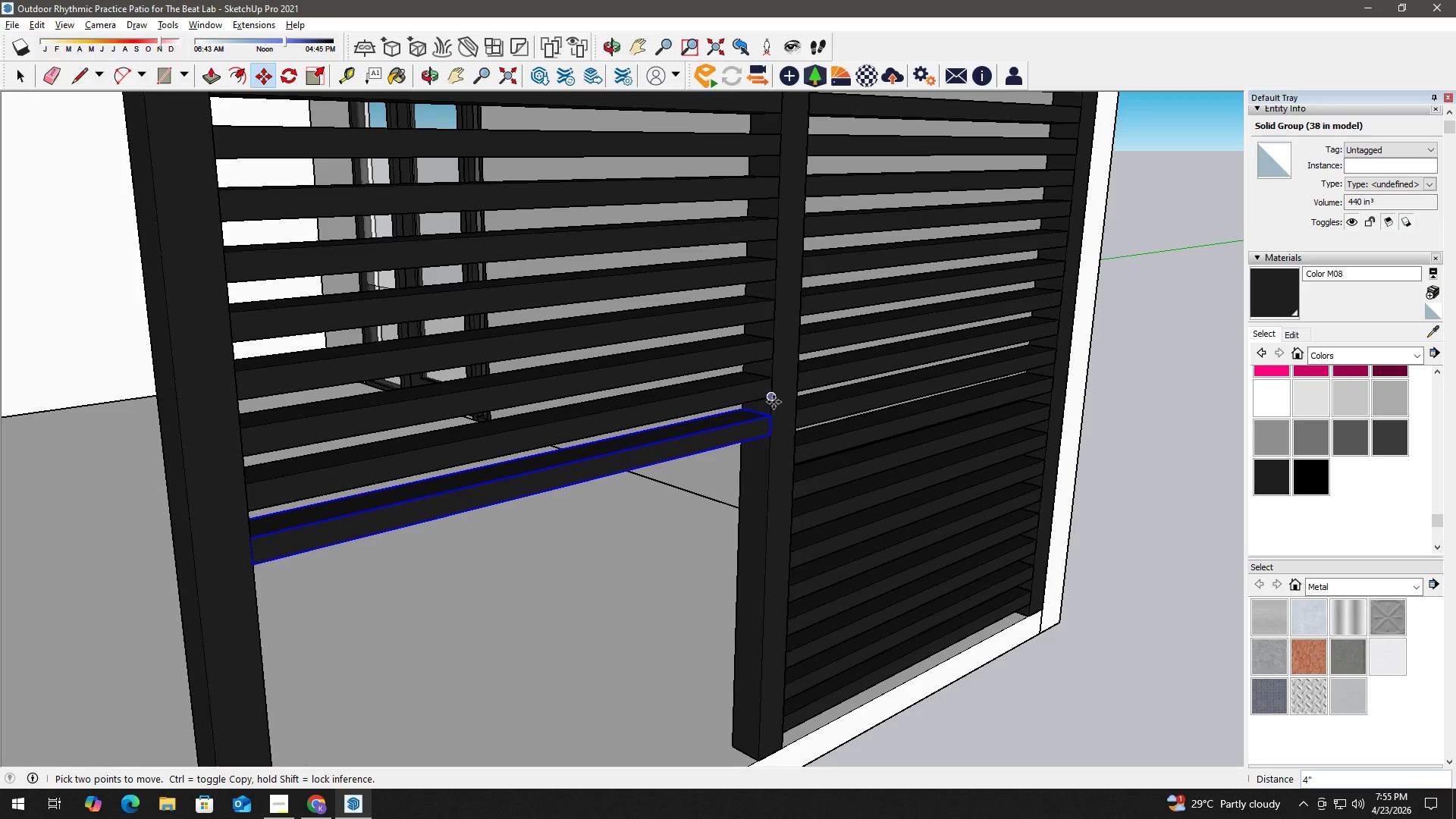 
left_click([774, 395])
 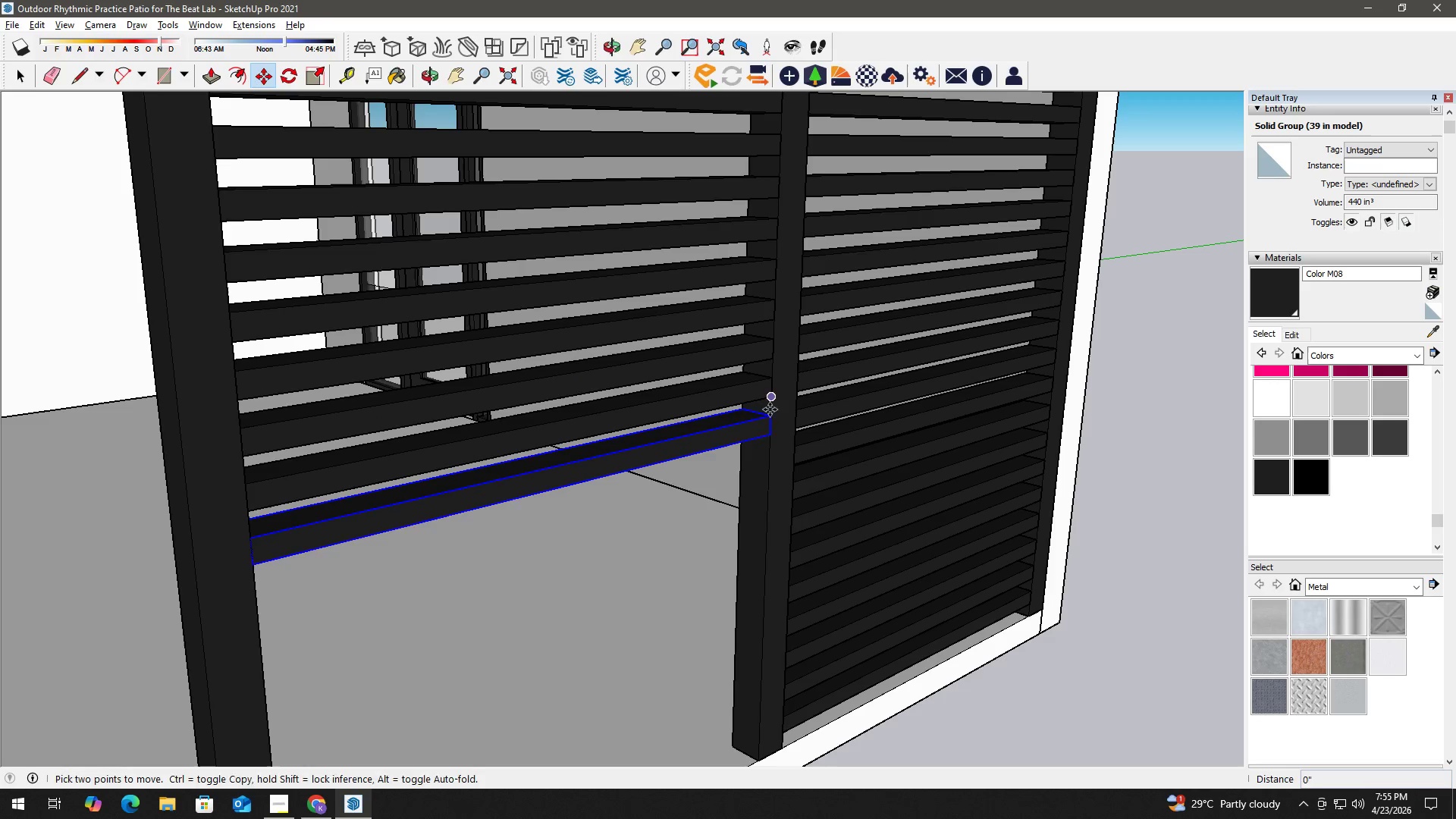 
key(Control+ControlLeft)
 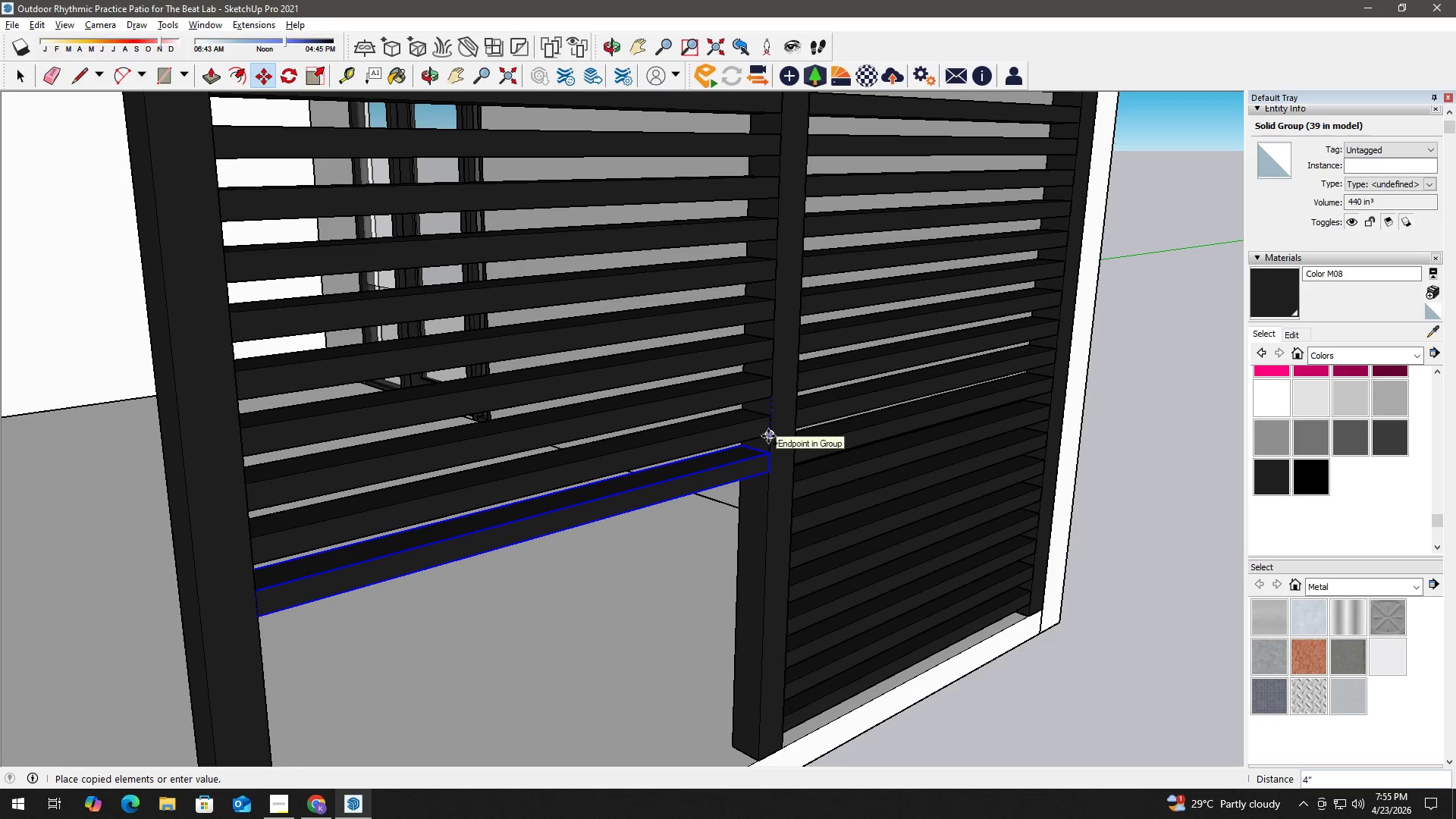 
left_click([768, 436])
 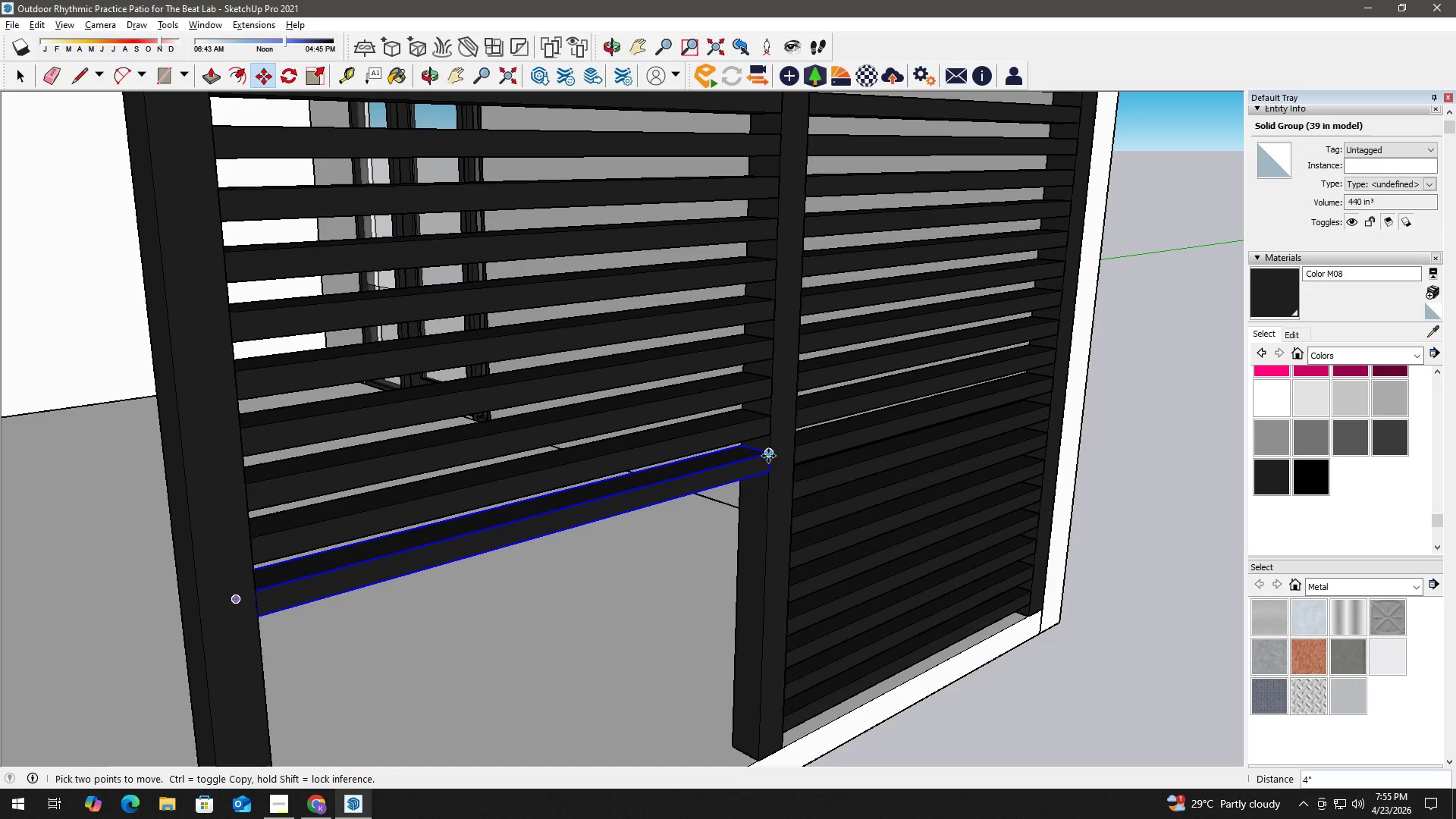 
type(hm)
 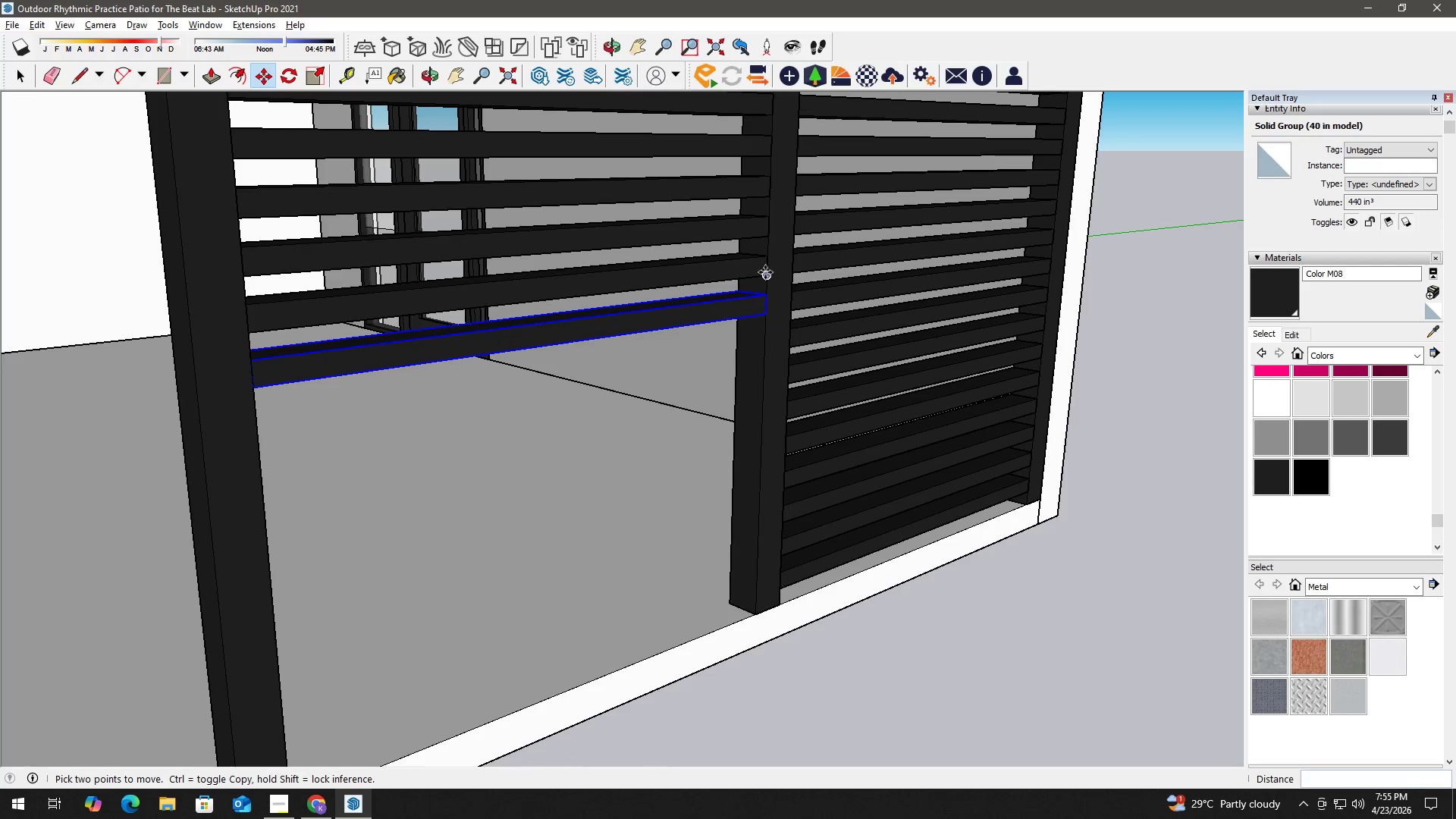 
left_click_drag(start_coordinate=[758, 453], to_coordinate=[755, 295])
 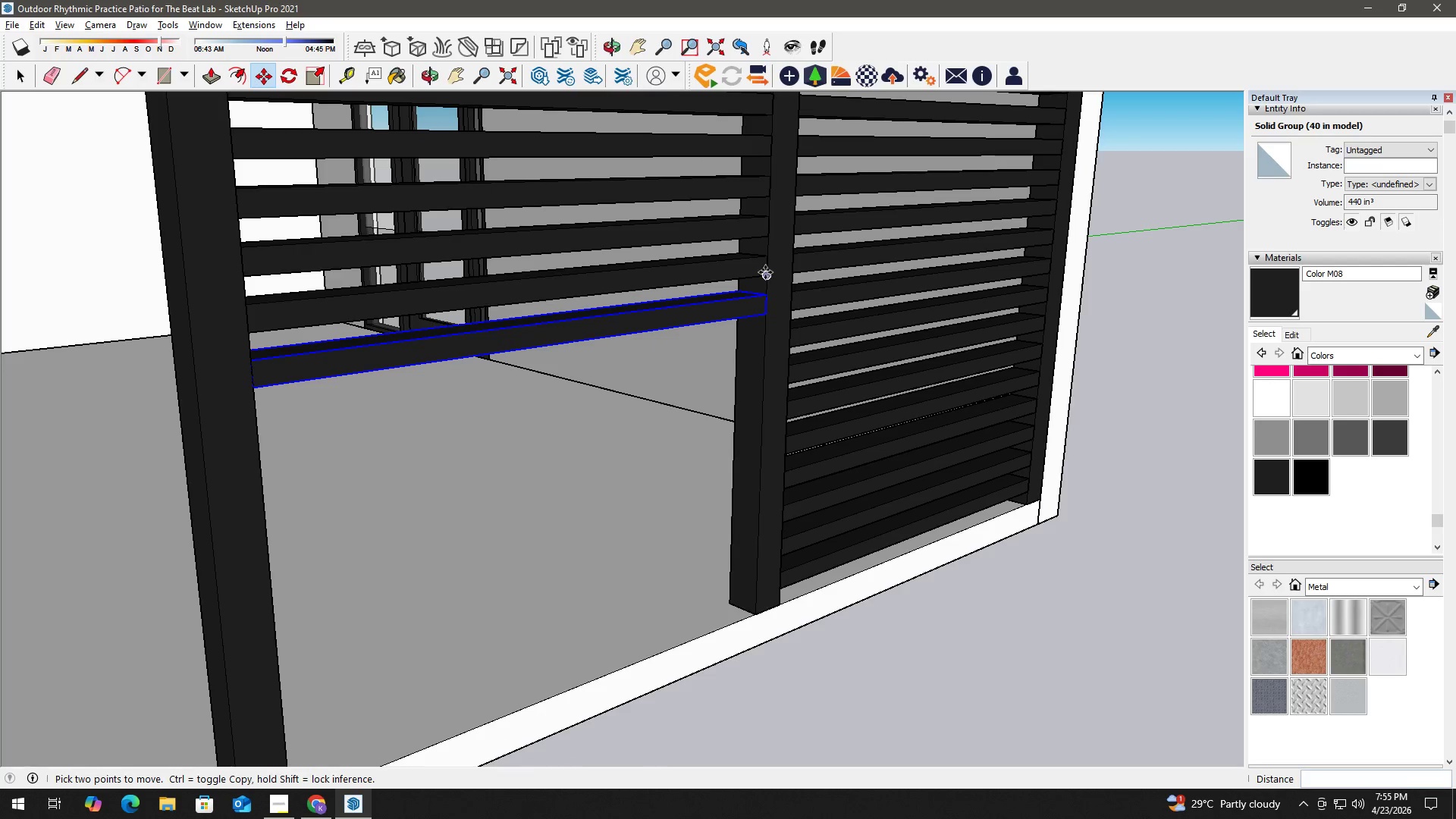 
left_click([765, 272])
 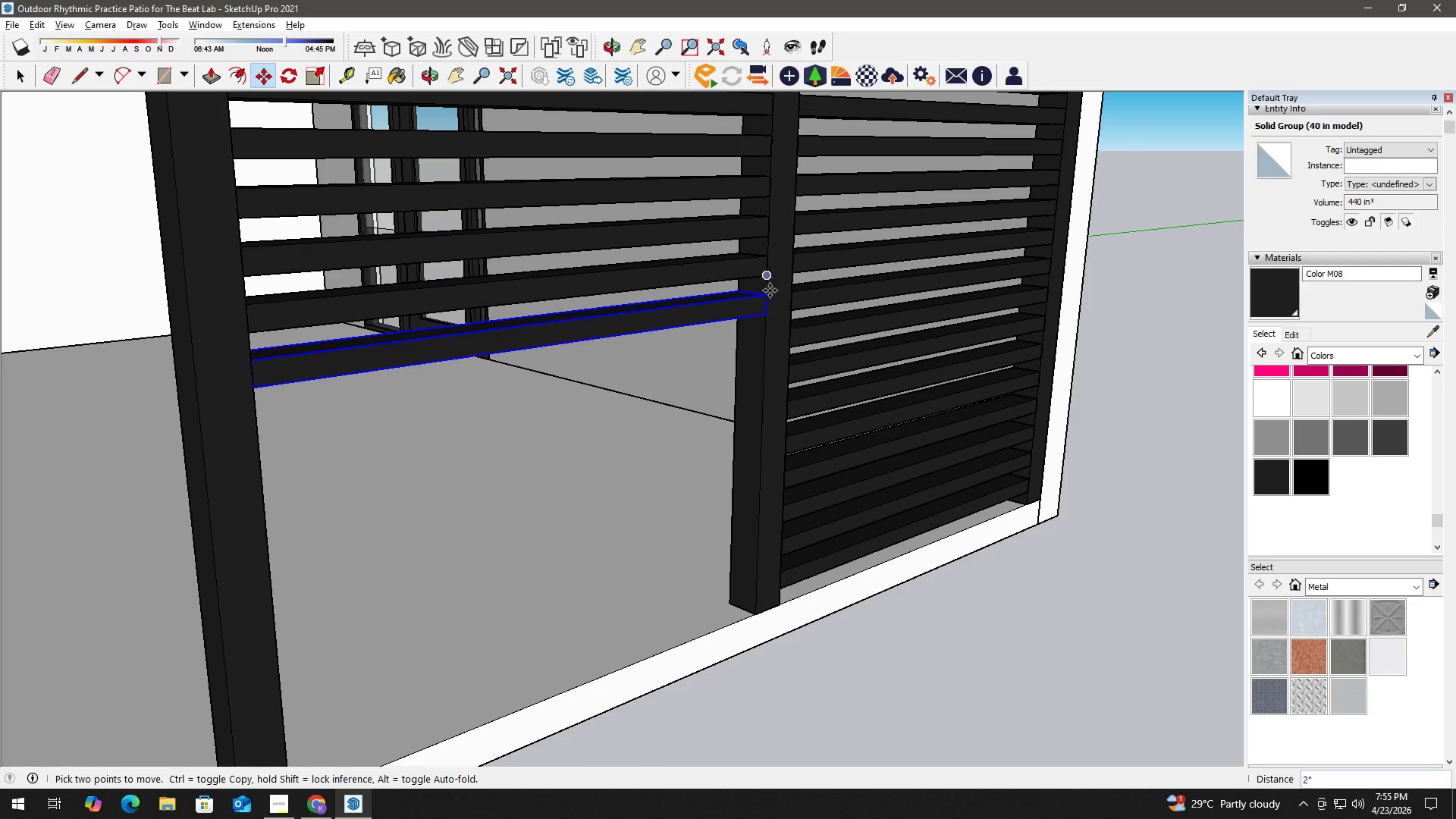 
key(Control+ControlLeft)
 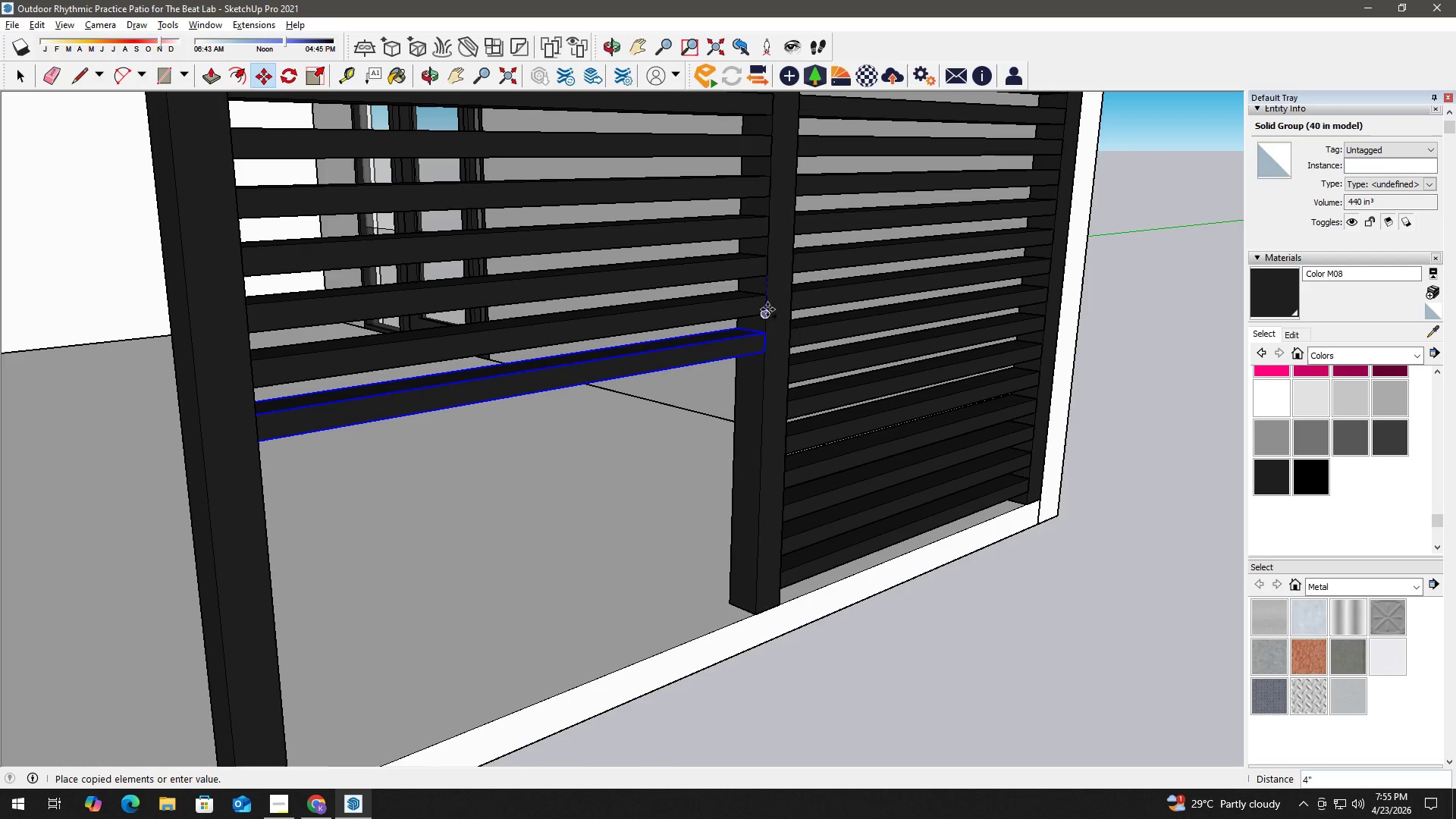 
left_click([767, 309])
 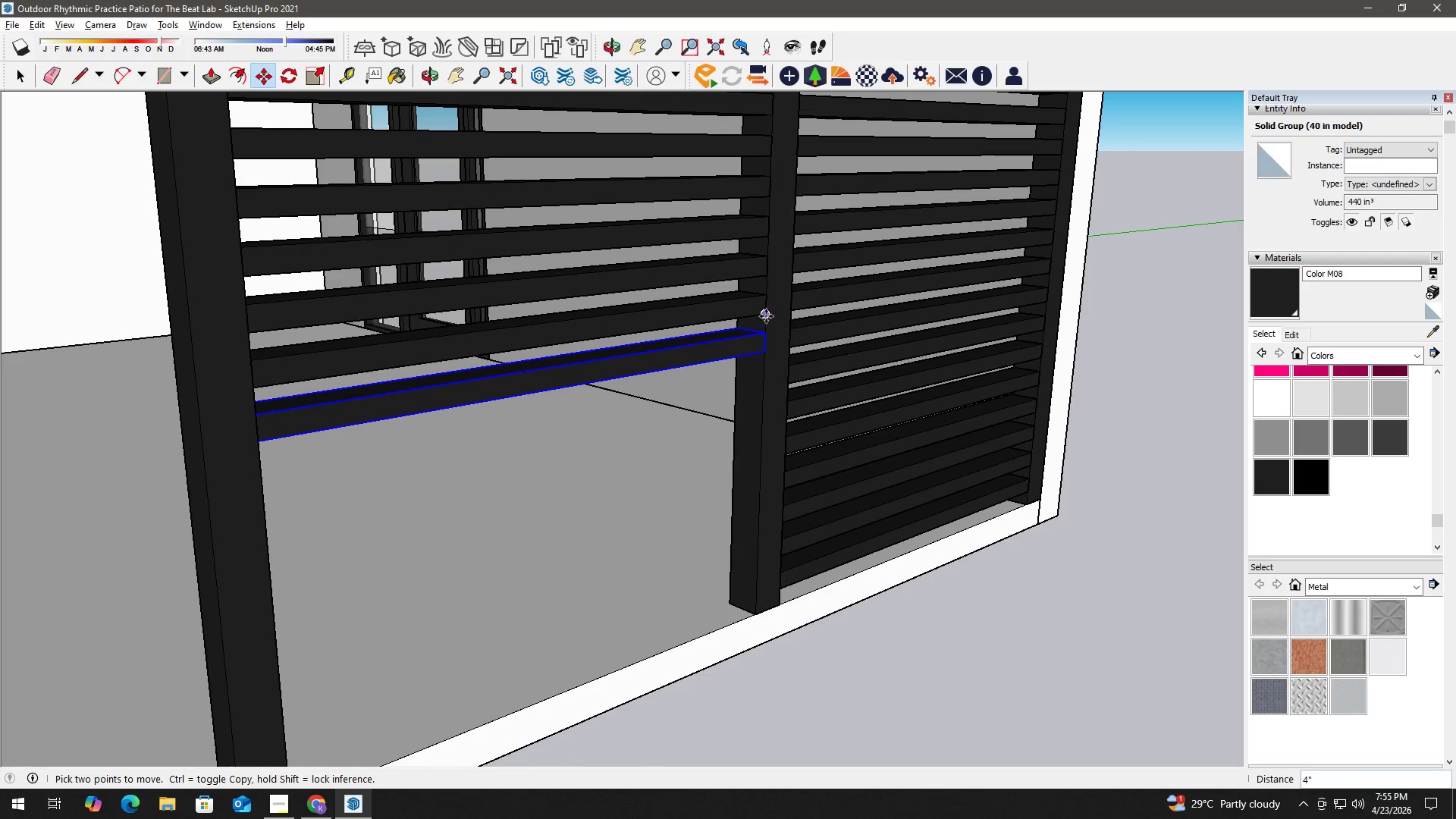 
left_click([766, 315])
 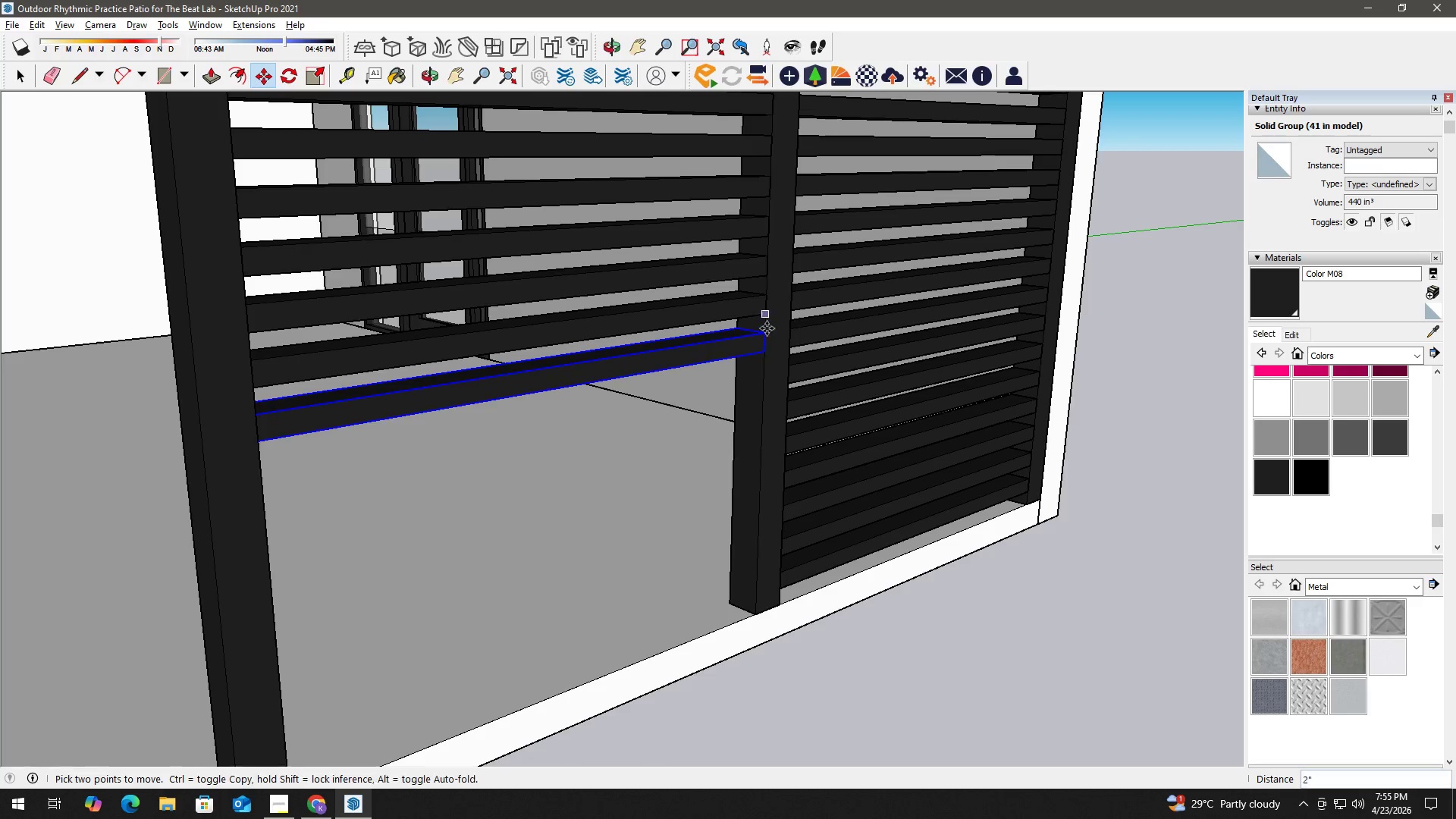 
key(Control+ControlLeft)
 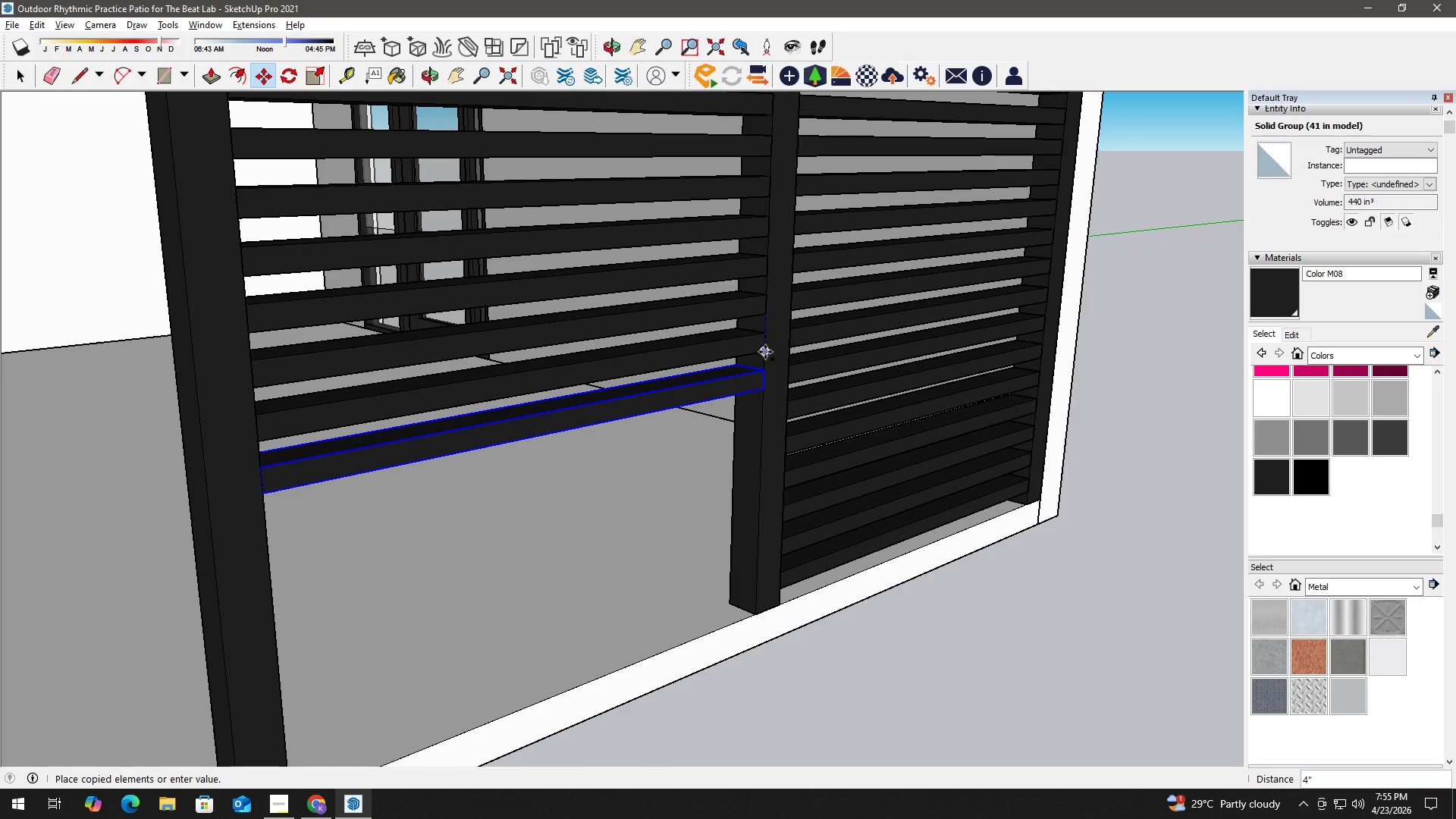 
left_click([765, 352])
 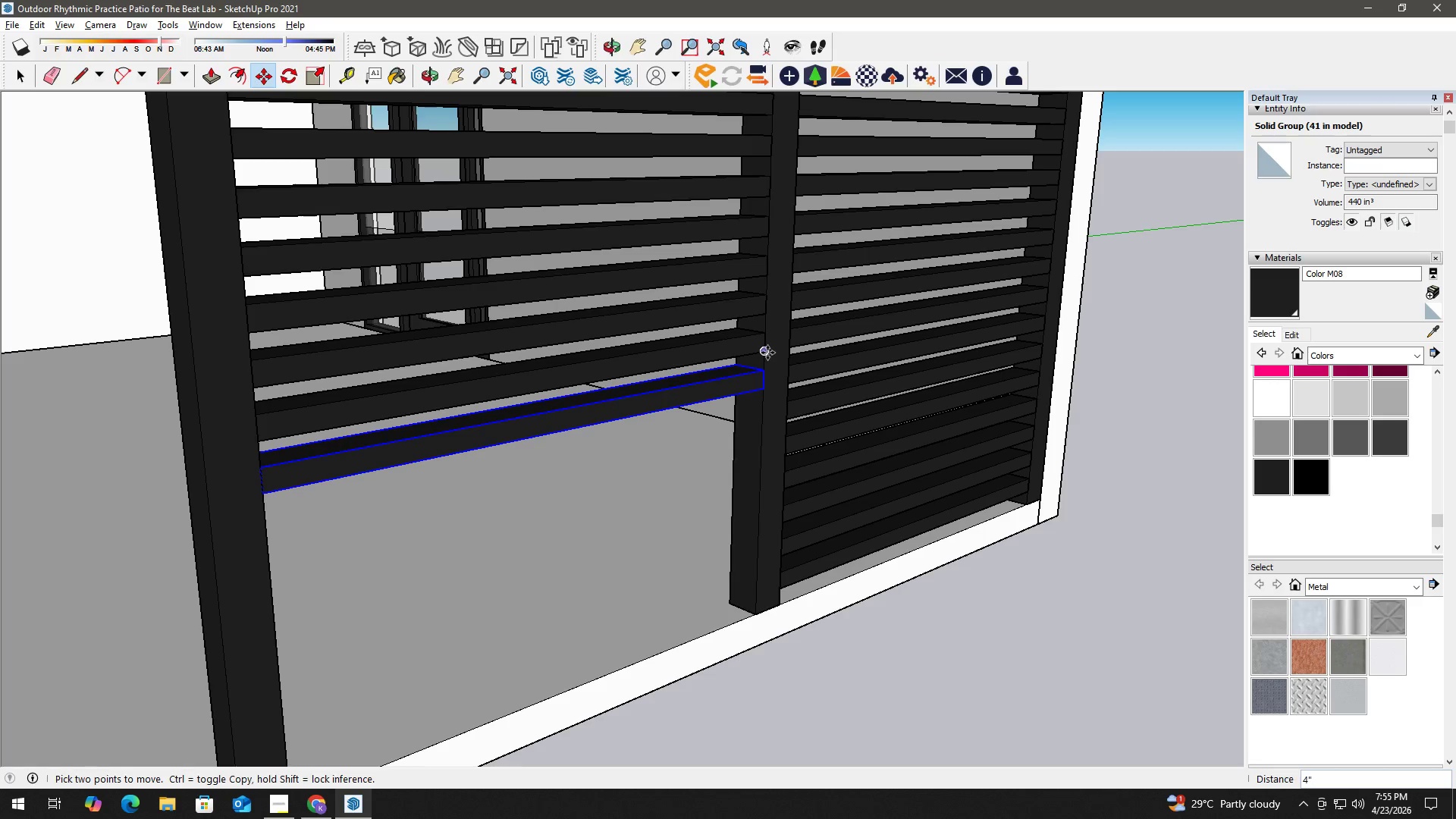 
left_click([767, 353])
 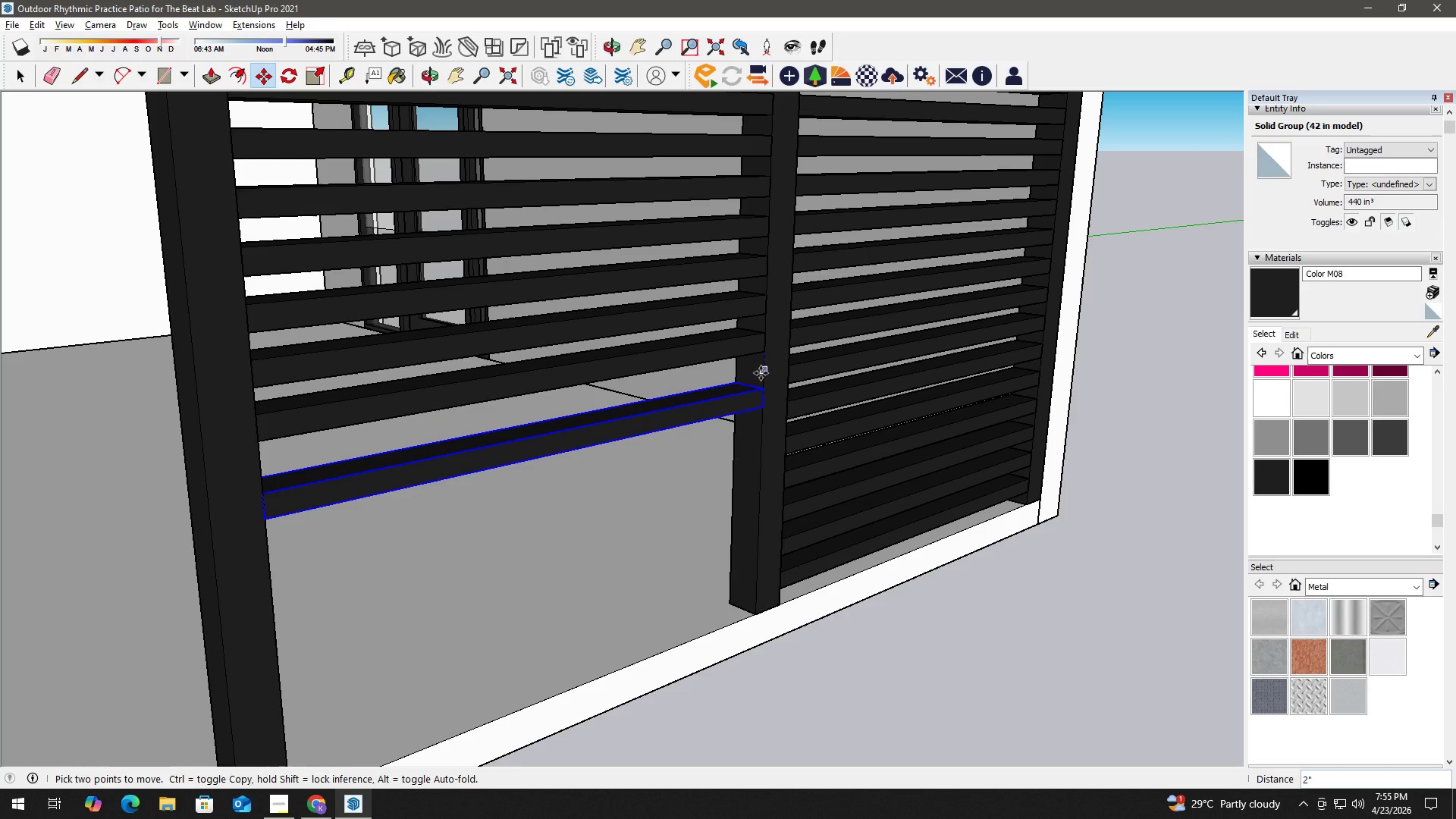 
key(Control+ControlLeft)
 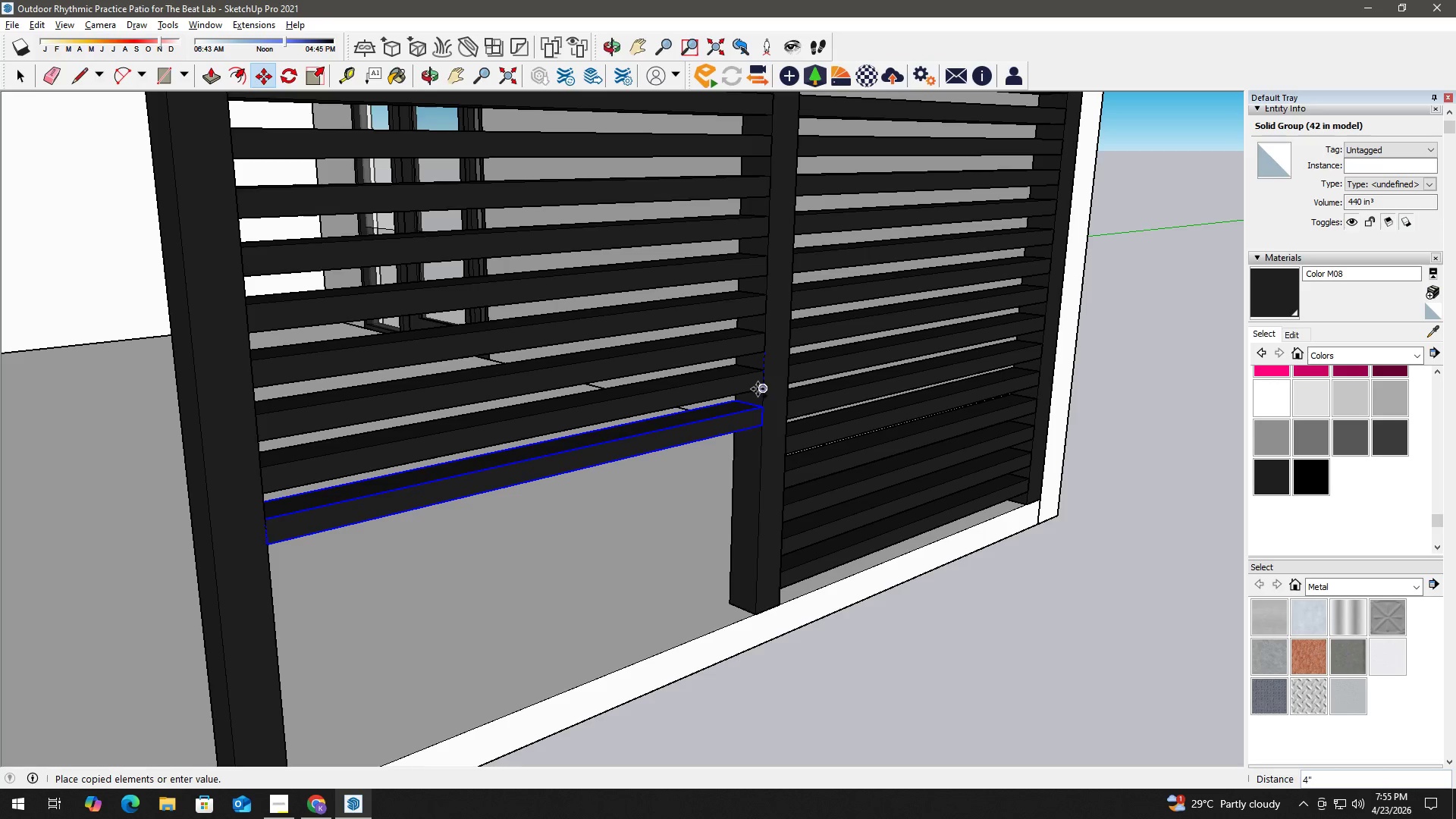 
left_click([758, 389])
 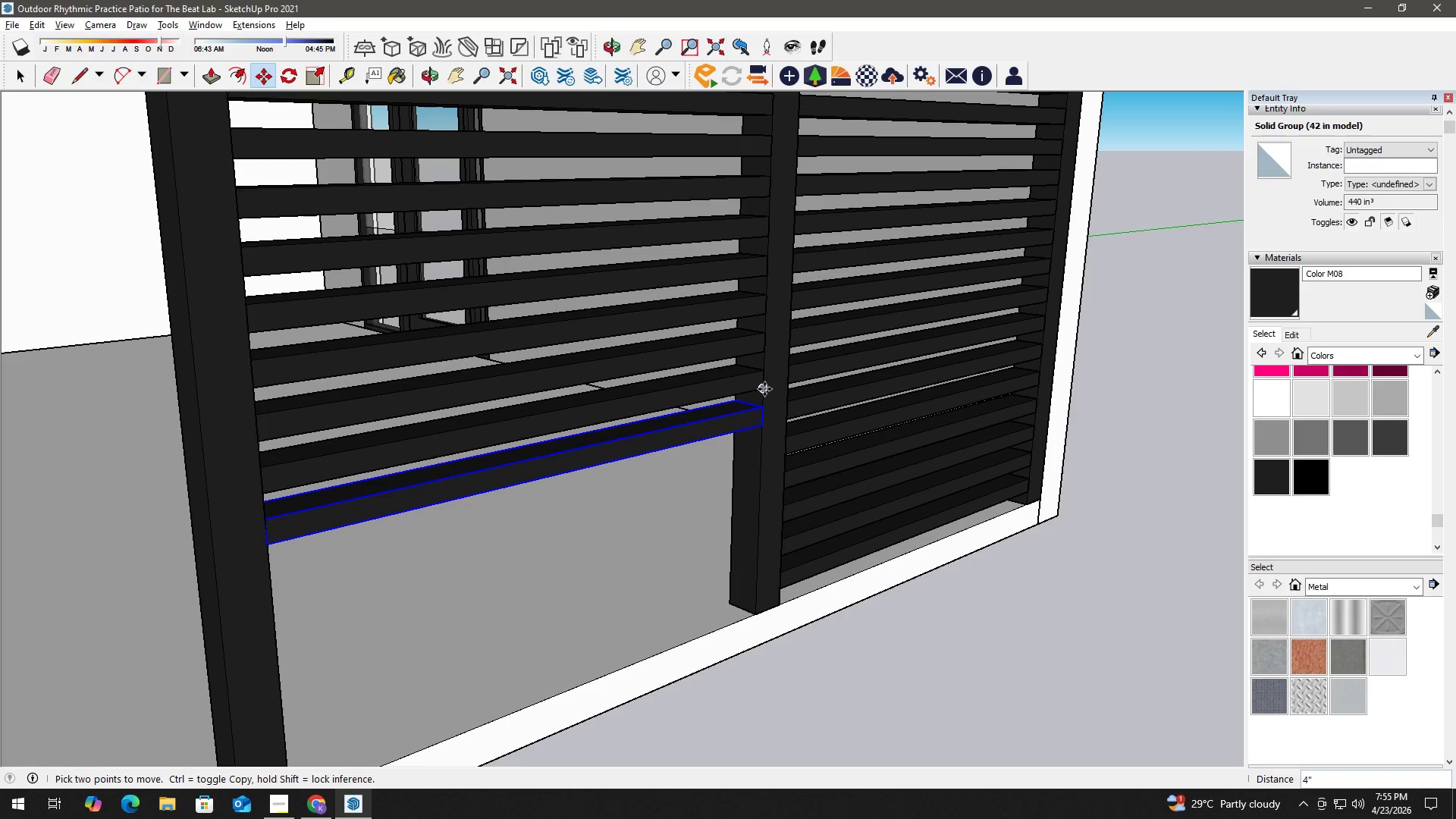 
left_click([764, 389])
 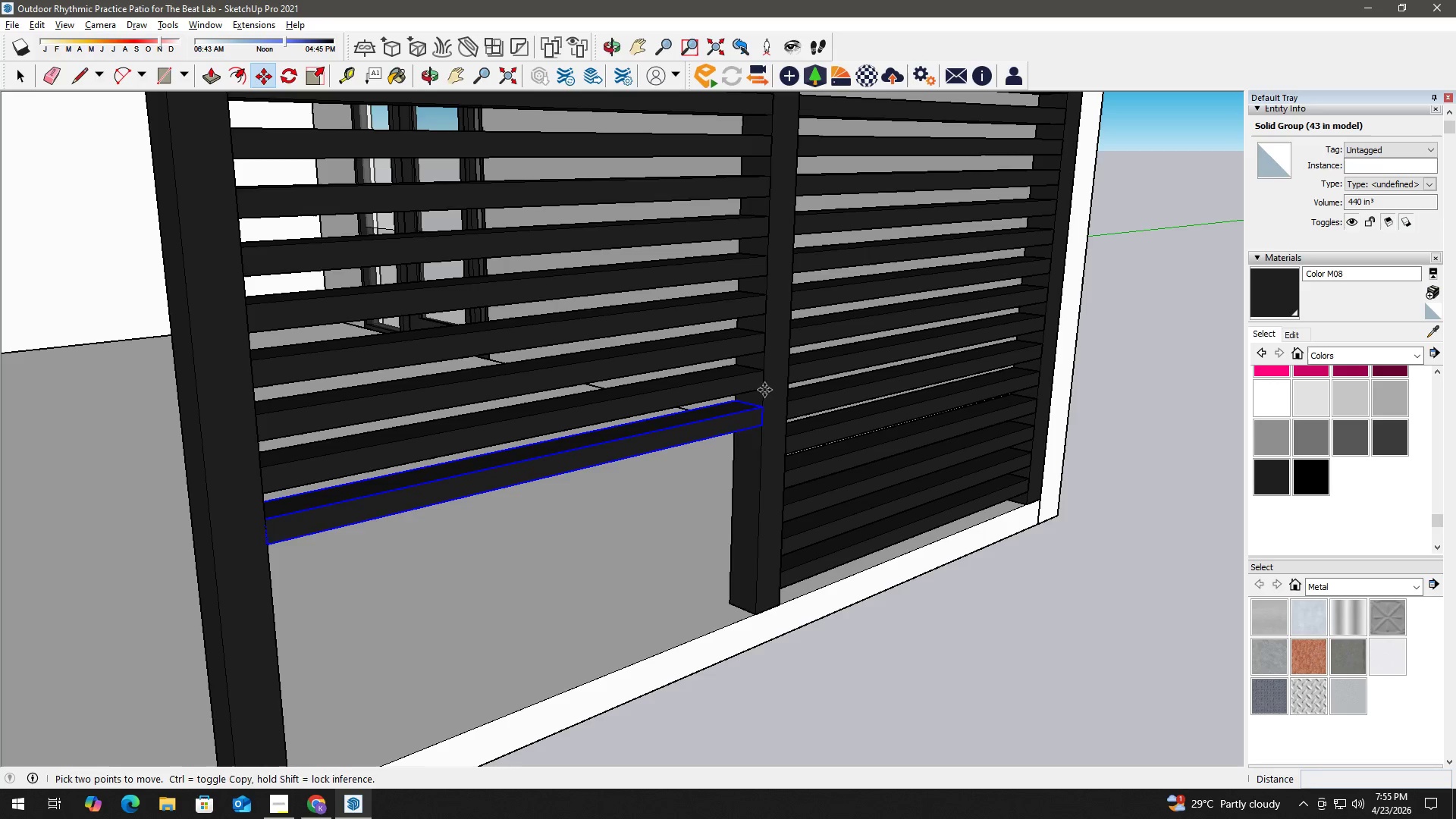 
key(Control+ControlLeft)
 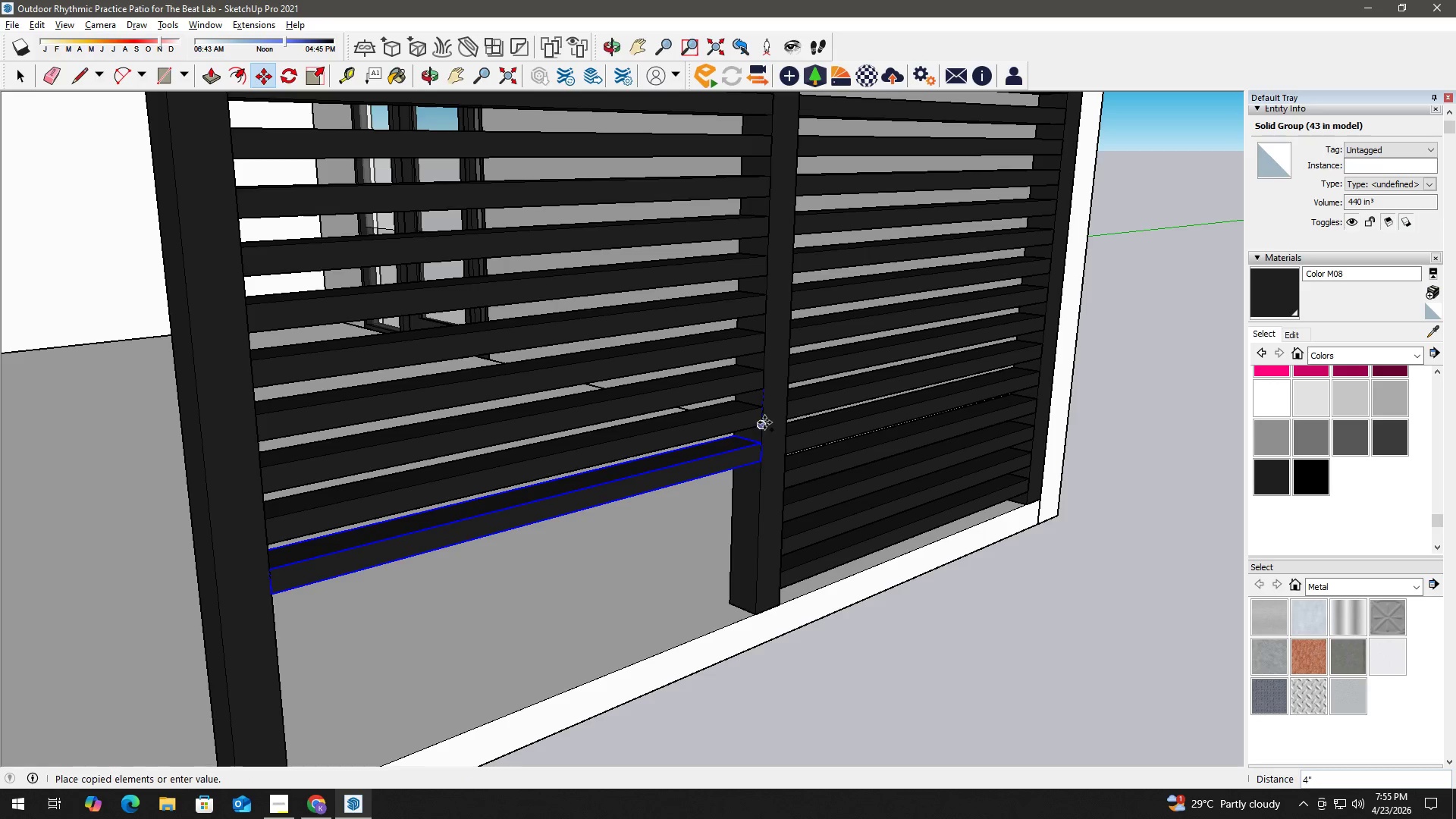 
left_click([764, 422])
 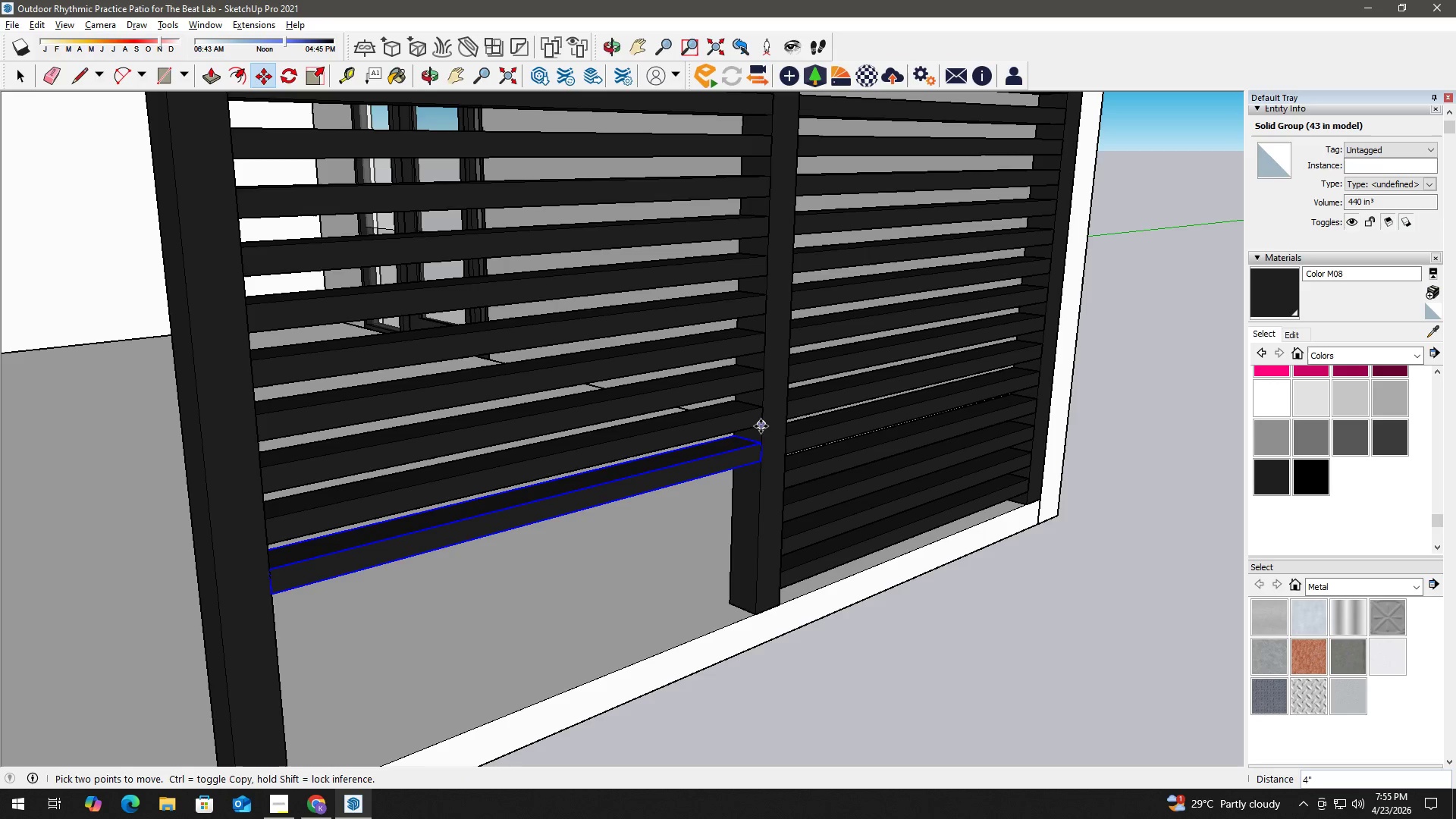 
left_click([761, 426])
 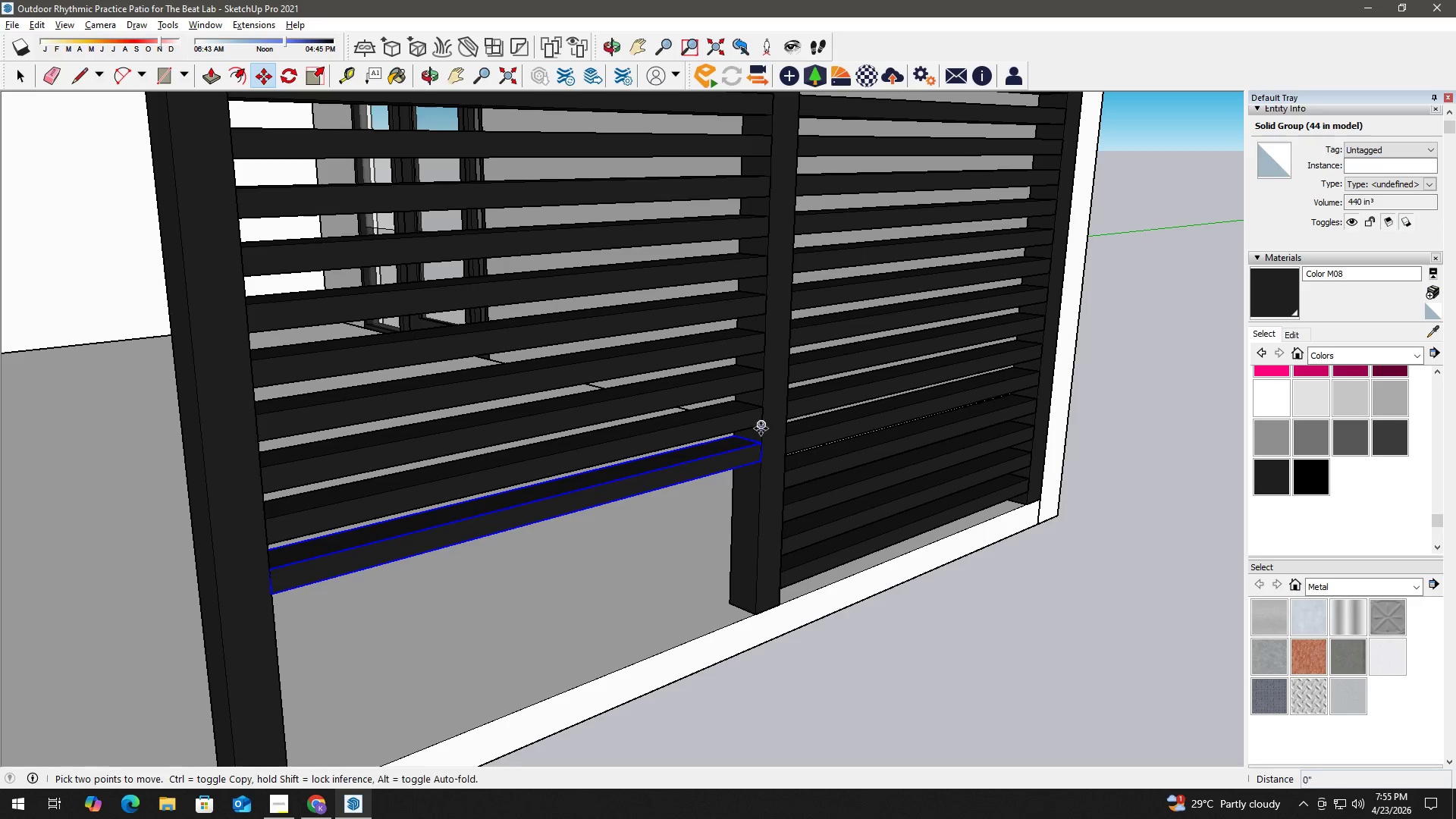 
key(Control+ControlLeft)
 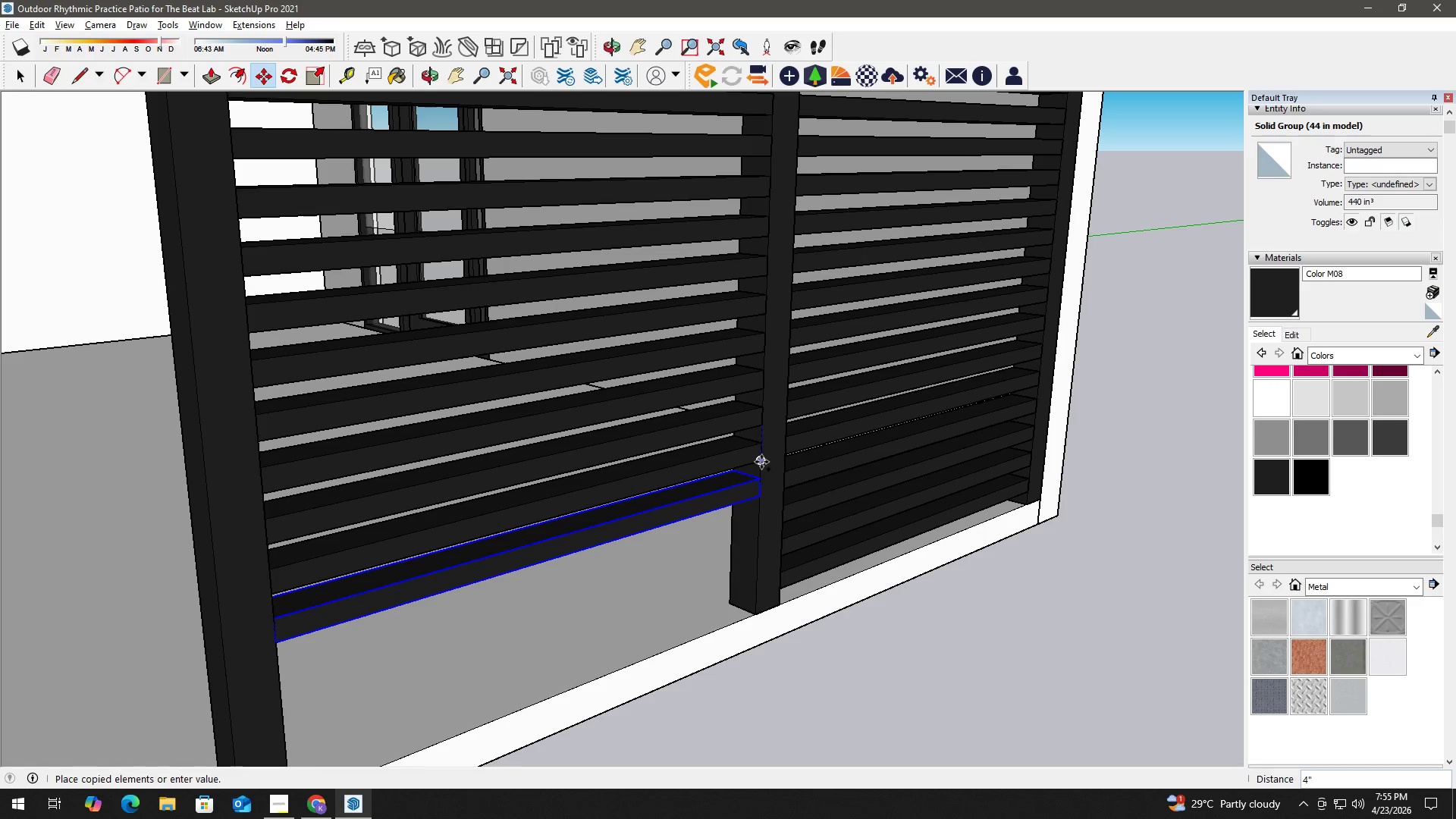 
left_click([761, 462])
 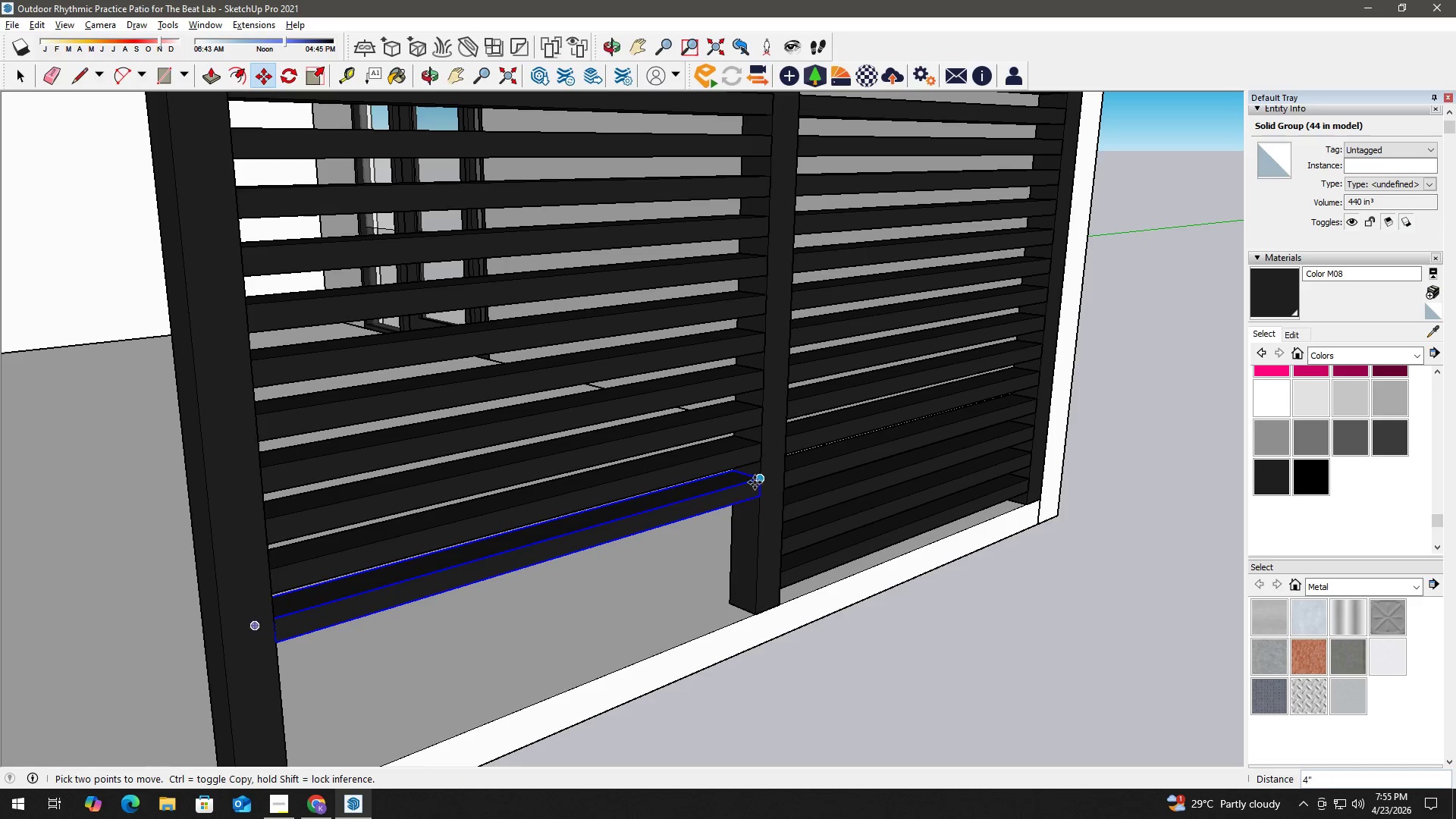 
type(hm)
 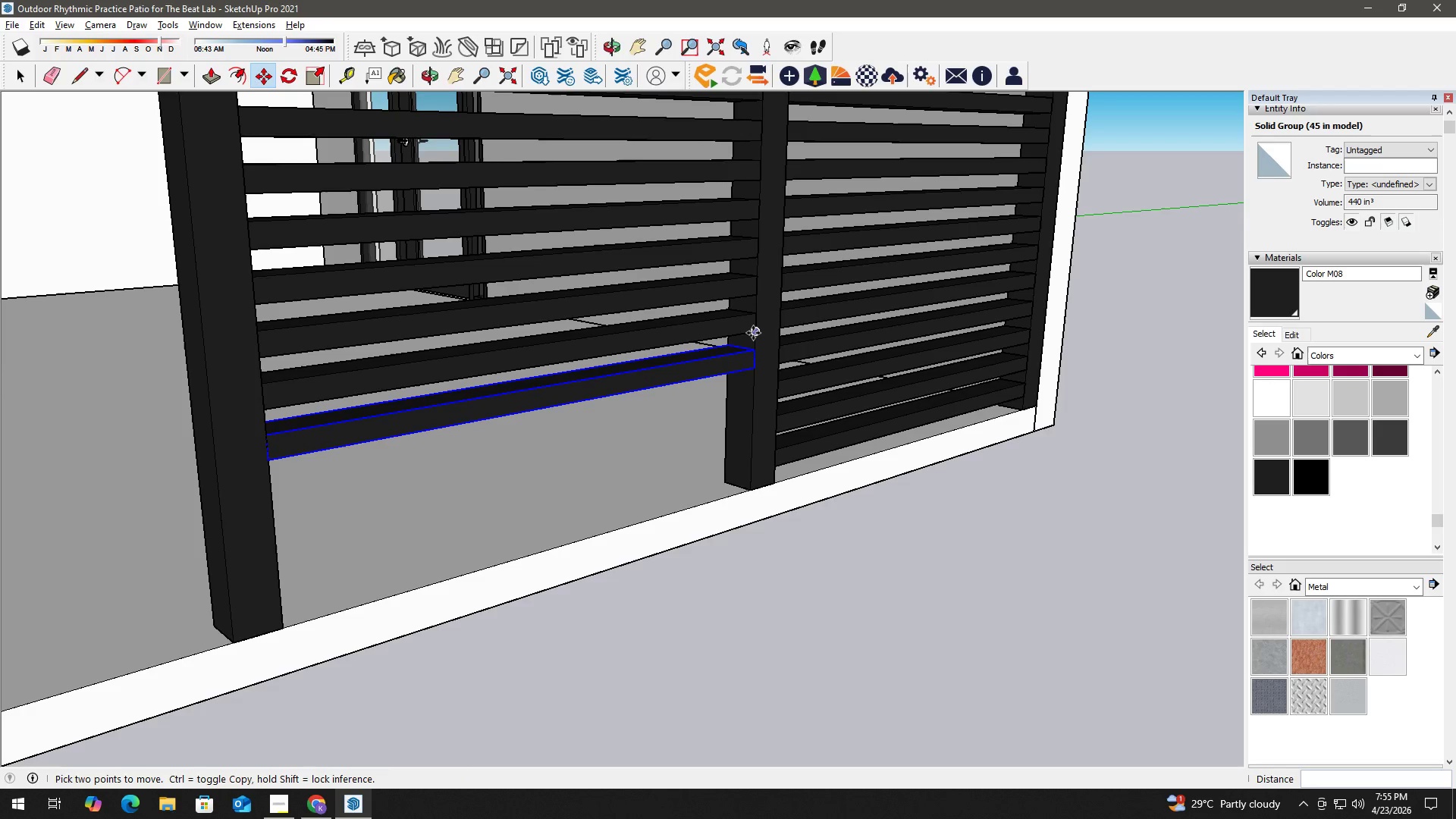 
left_click_drag(start_coordinate=[749, 471], to_coordinate=[744, 344])
 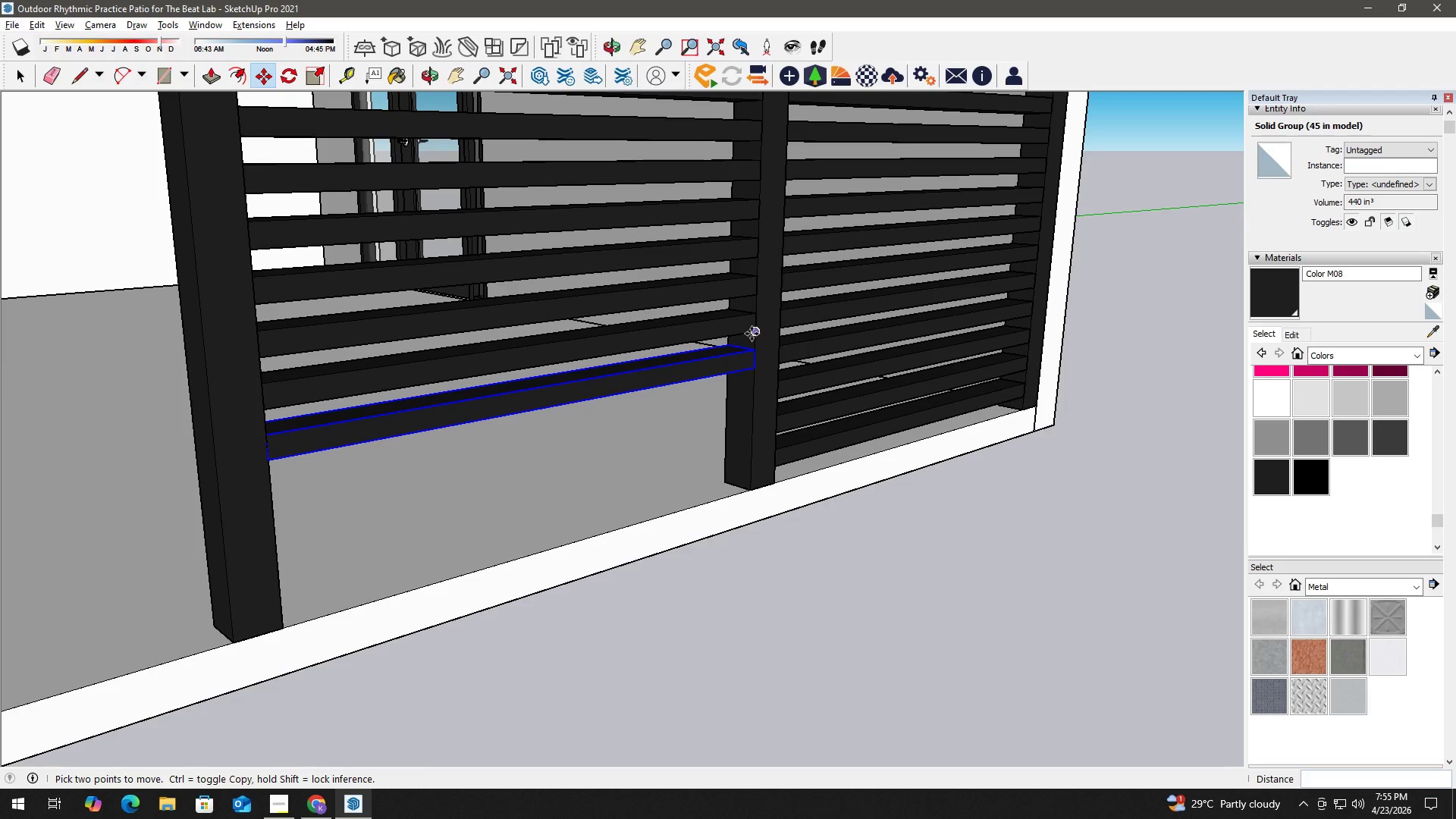 
key(Control+ControlLeft)
 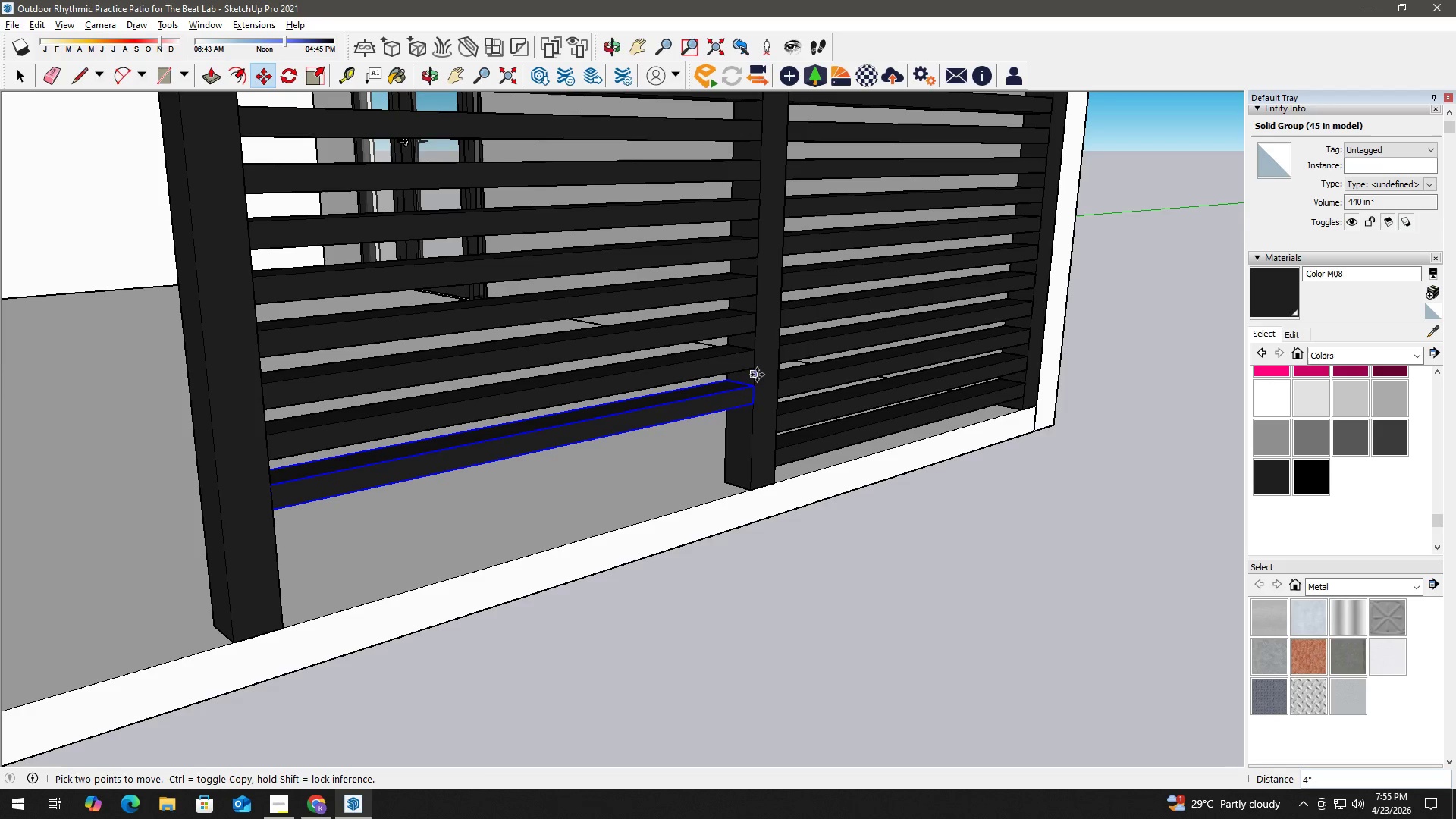 
double_click([754, 372])
 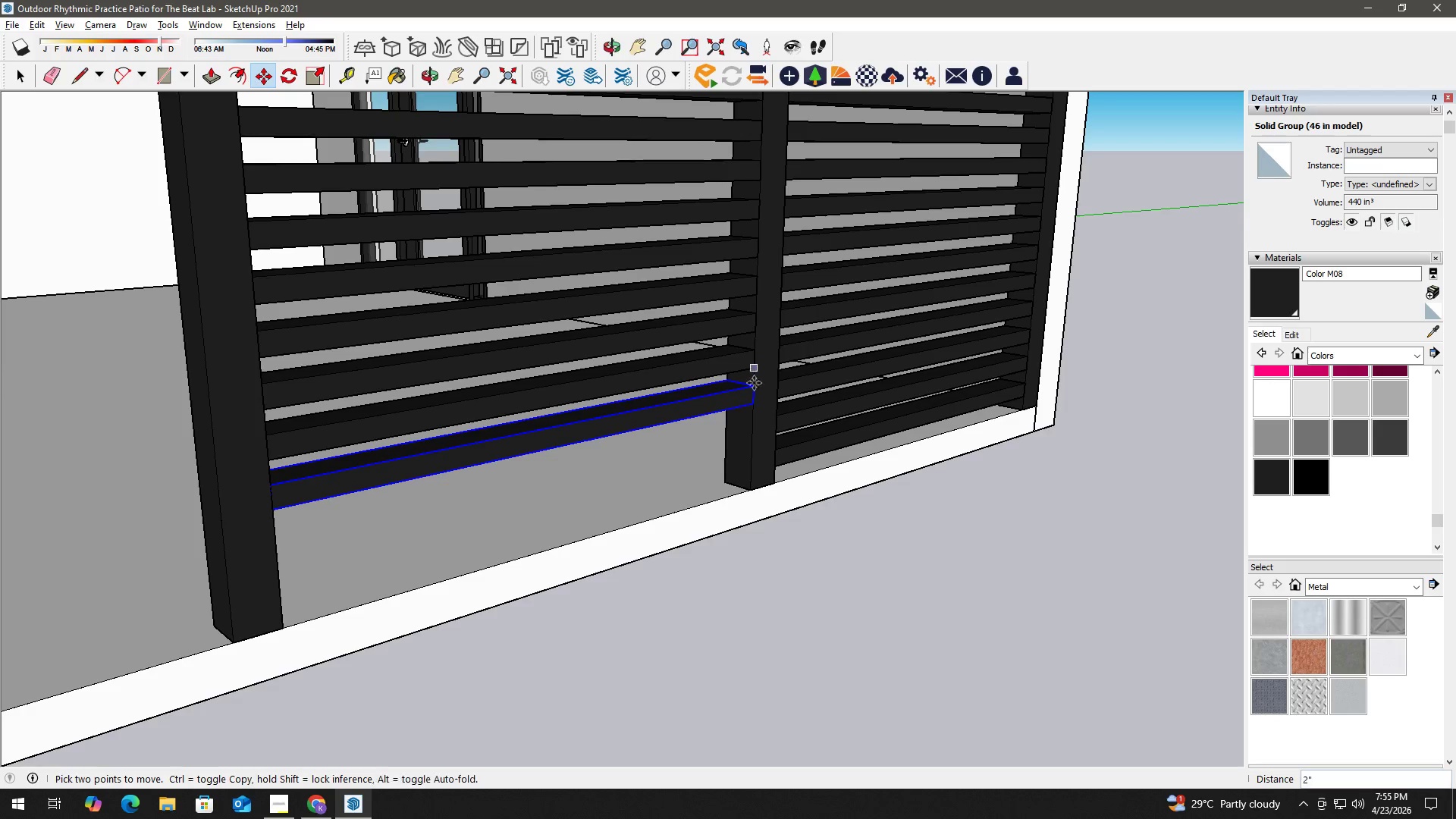 
key(Control+ControlLeft)
 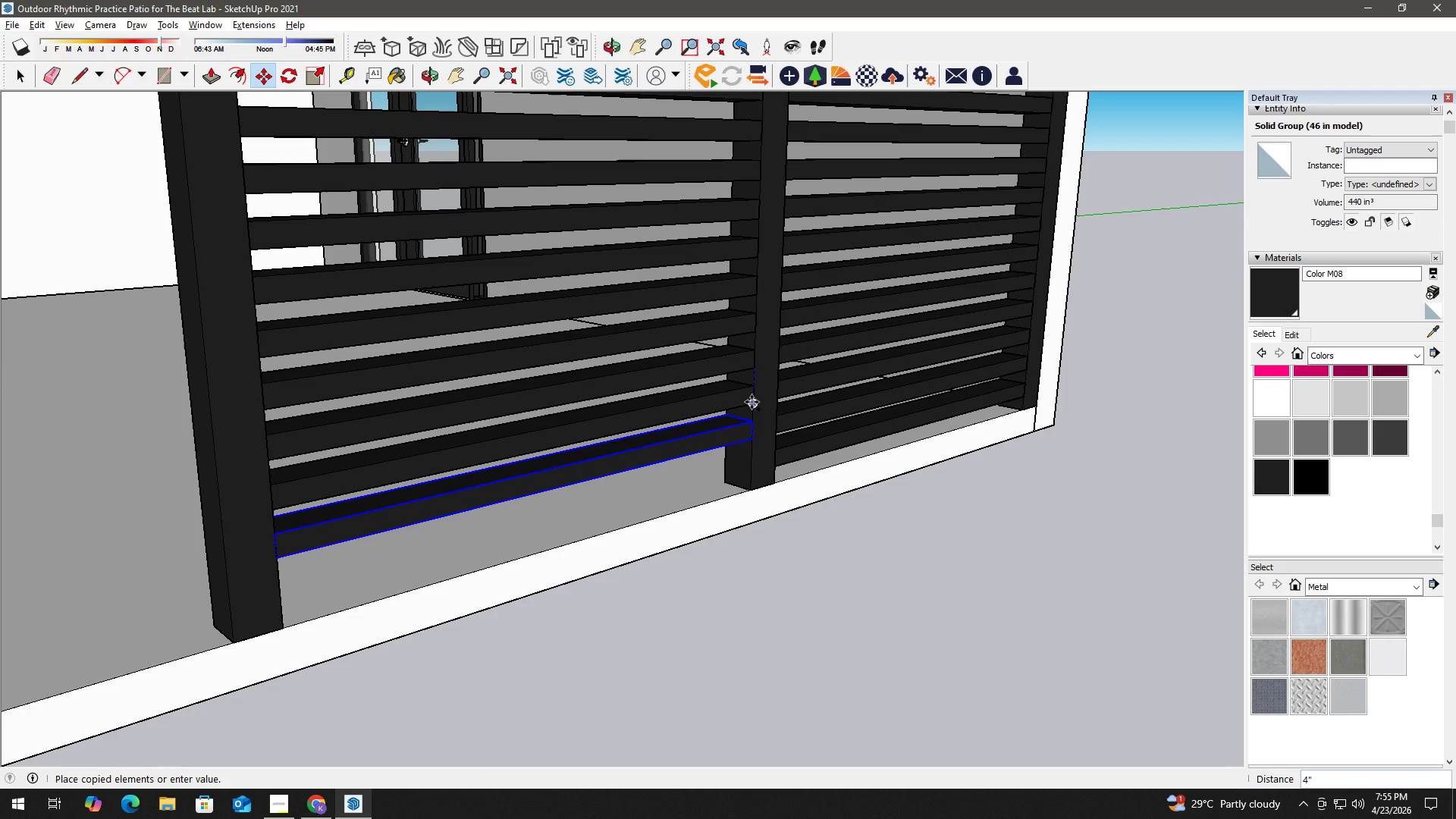 
left_click([752, 400])
 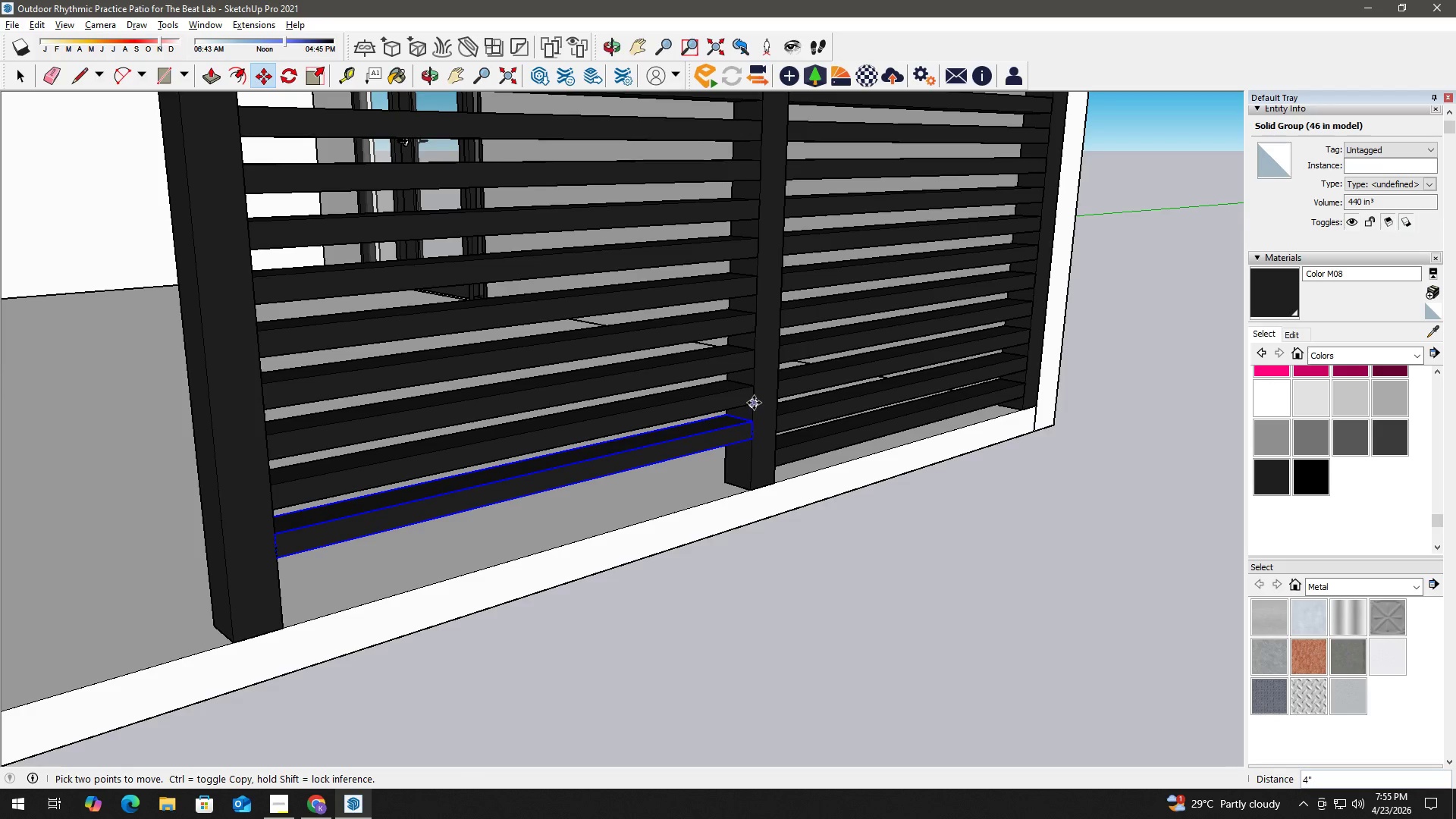 
left_click([754, 403])
 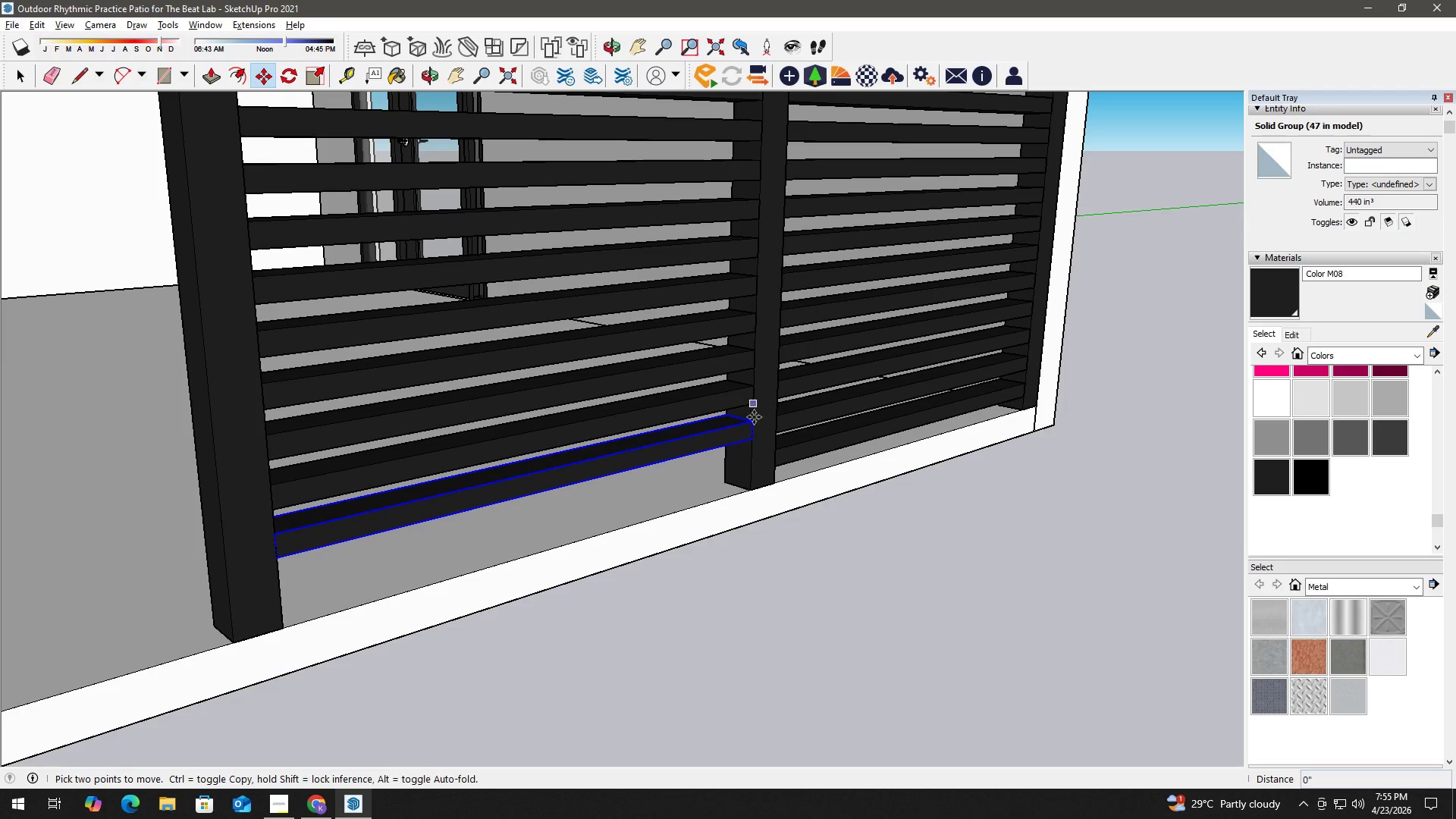 
key(Control+ControlLeft)
 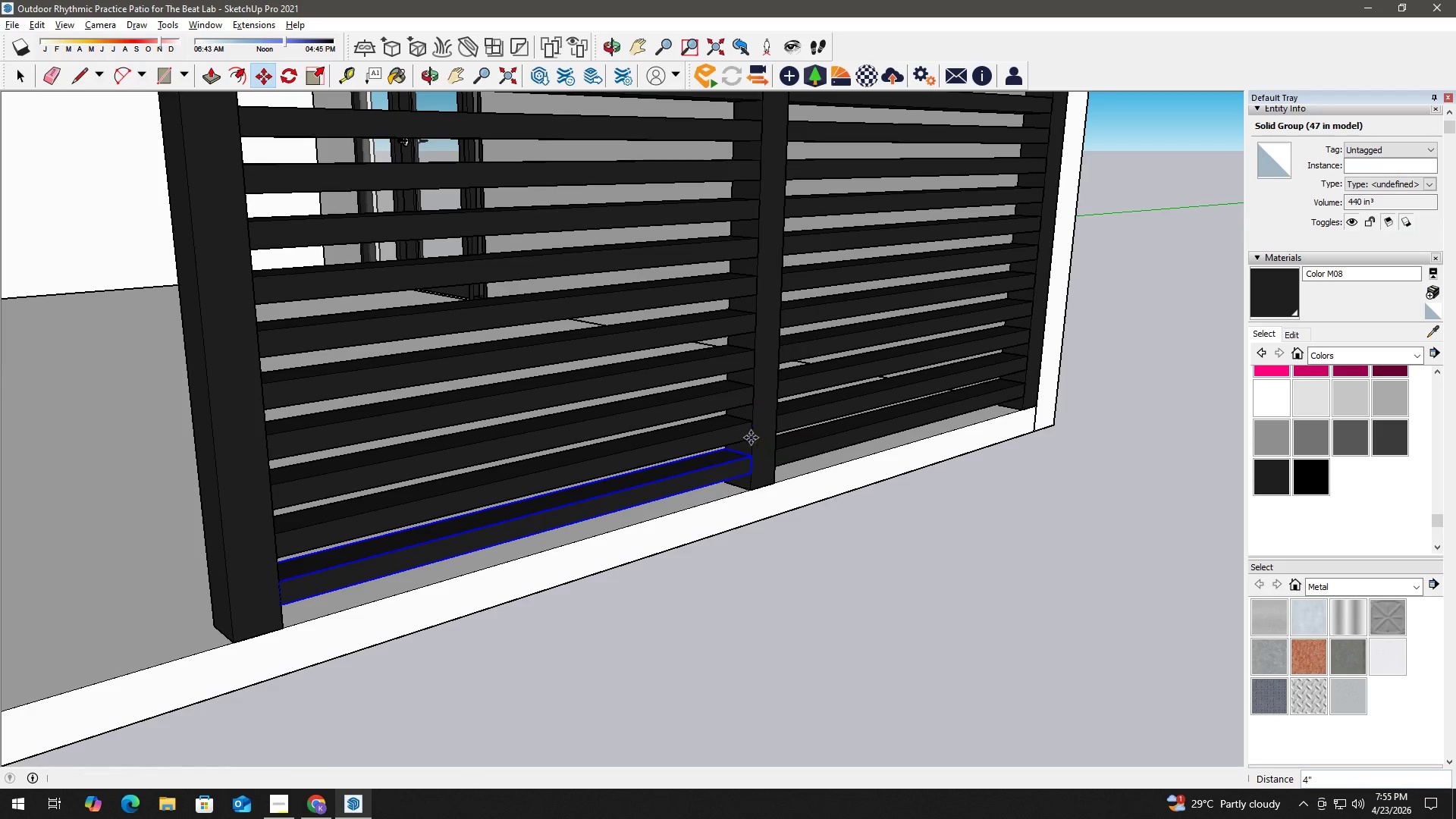 
key(Space)
 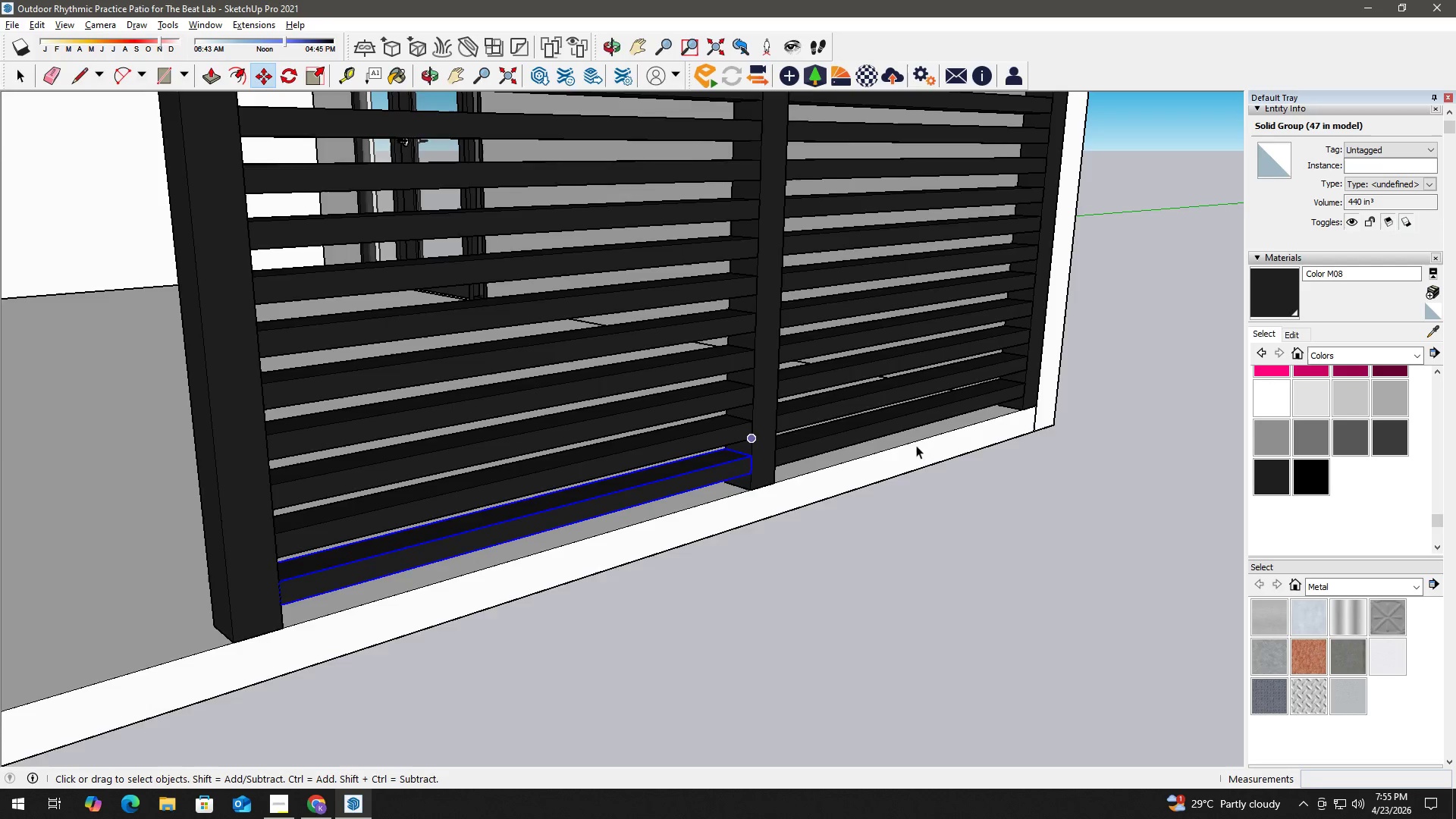 
left_click_drag(start_coordinate=[1023, 506], to_coordinate=[1025, 510])
 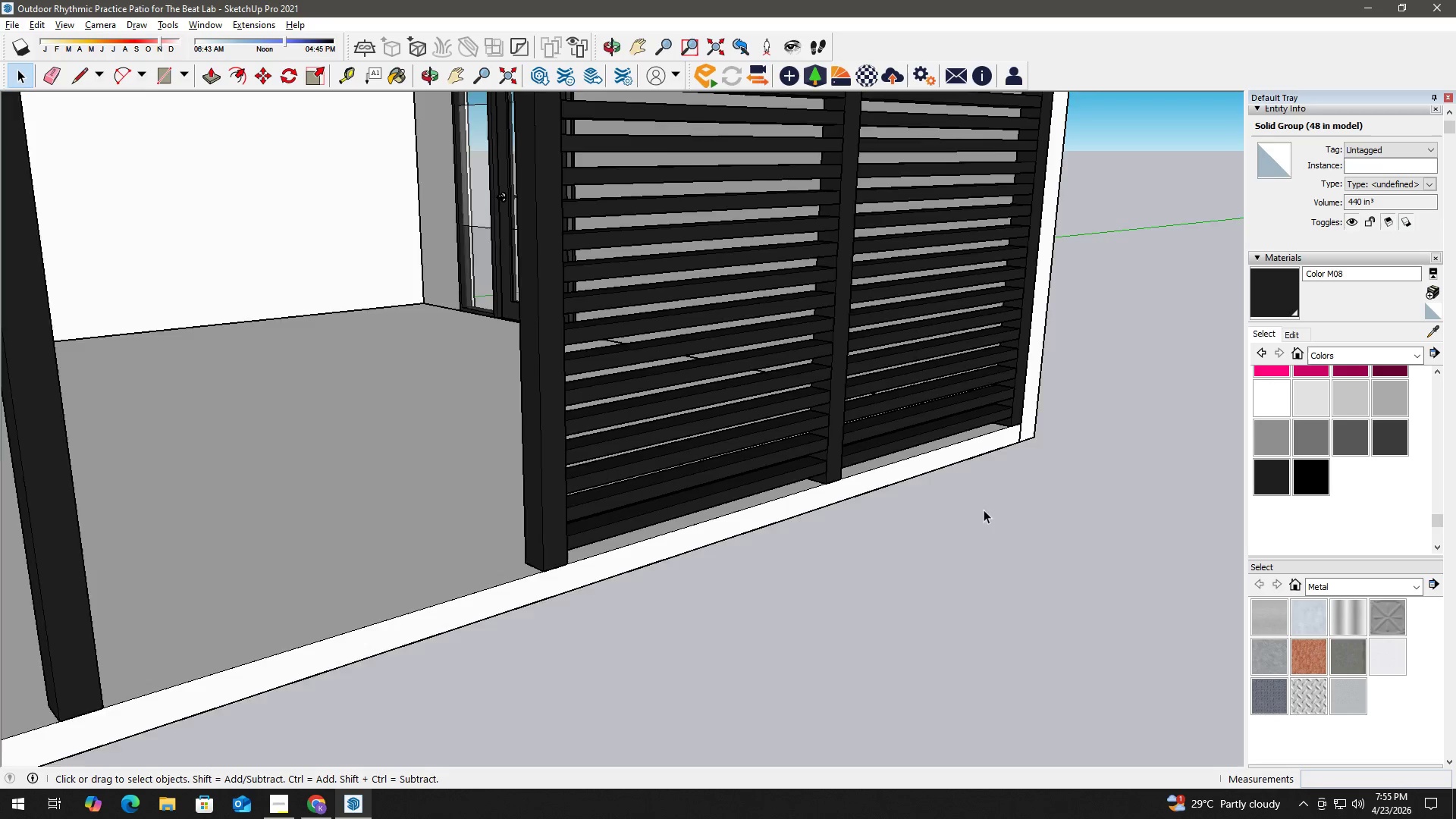 
scroll: coordinate [987, 479], scroll_direction: down, amount: 4.0
 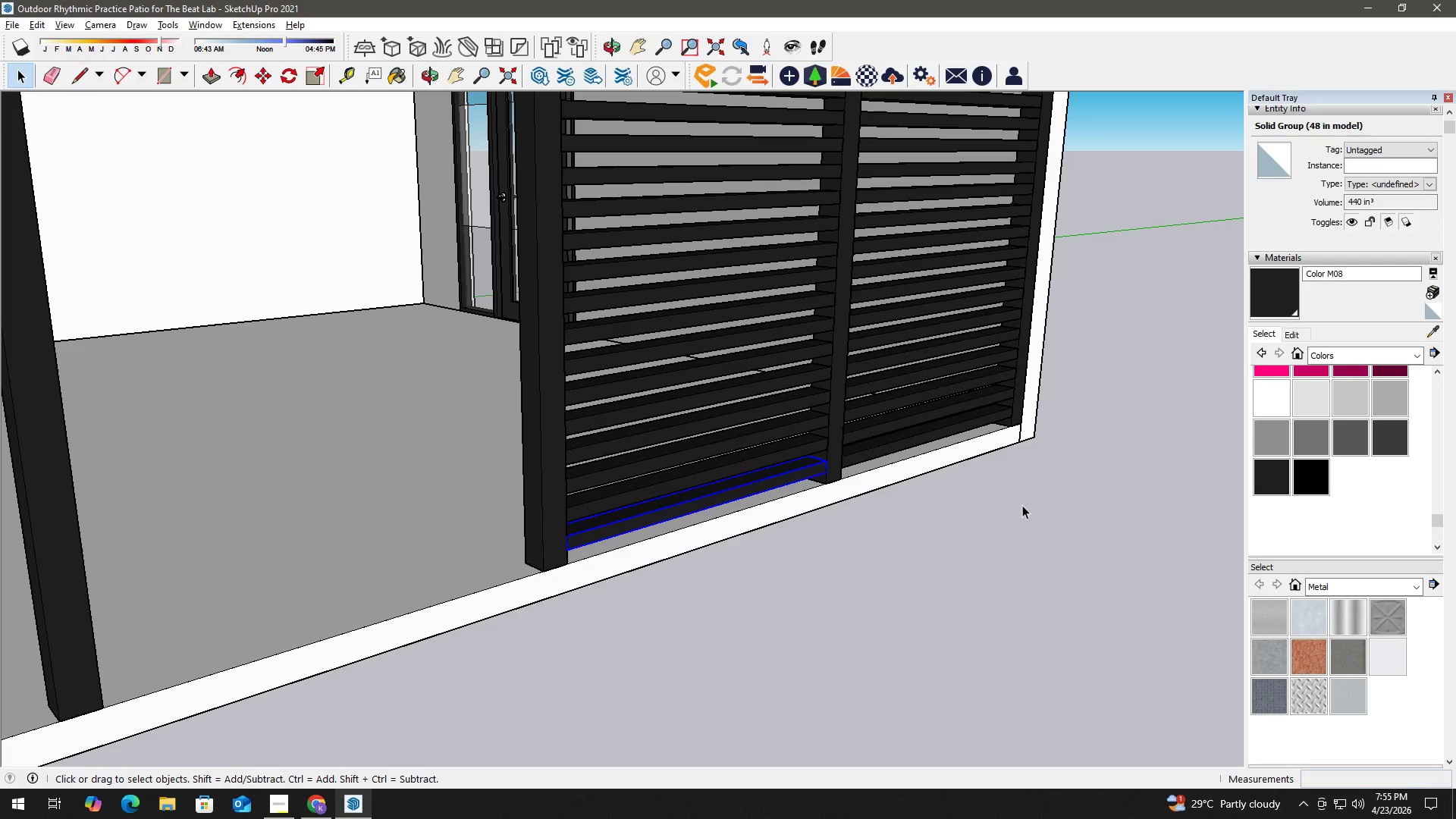 
left_click([745, 287])
 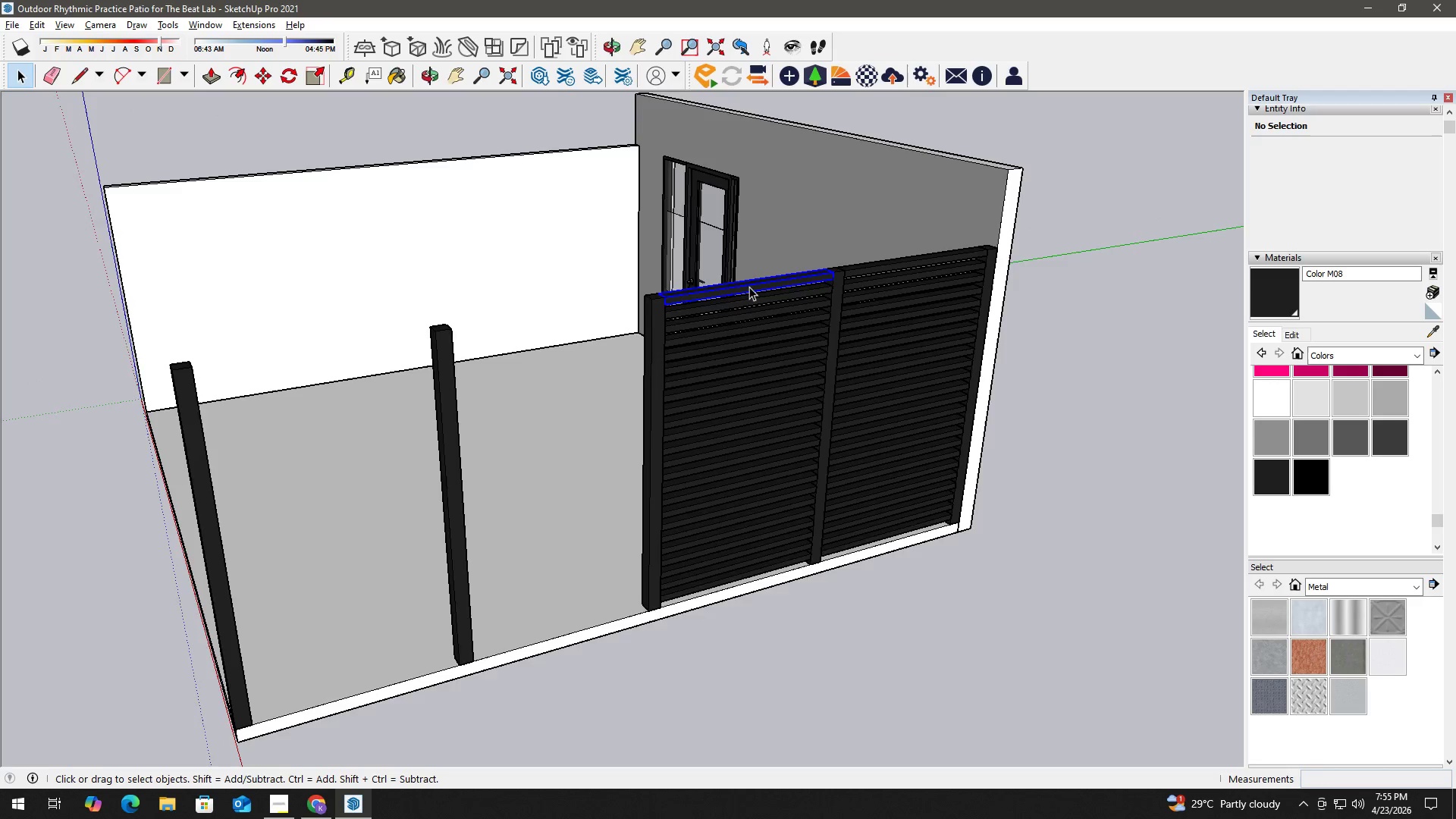 
scroll: coordinate [741, 336], scroll_direction: down, amount: 8.0
 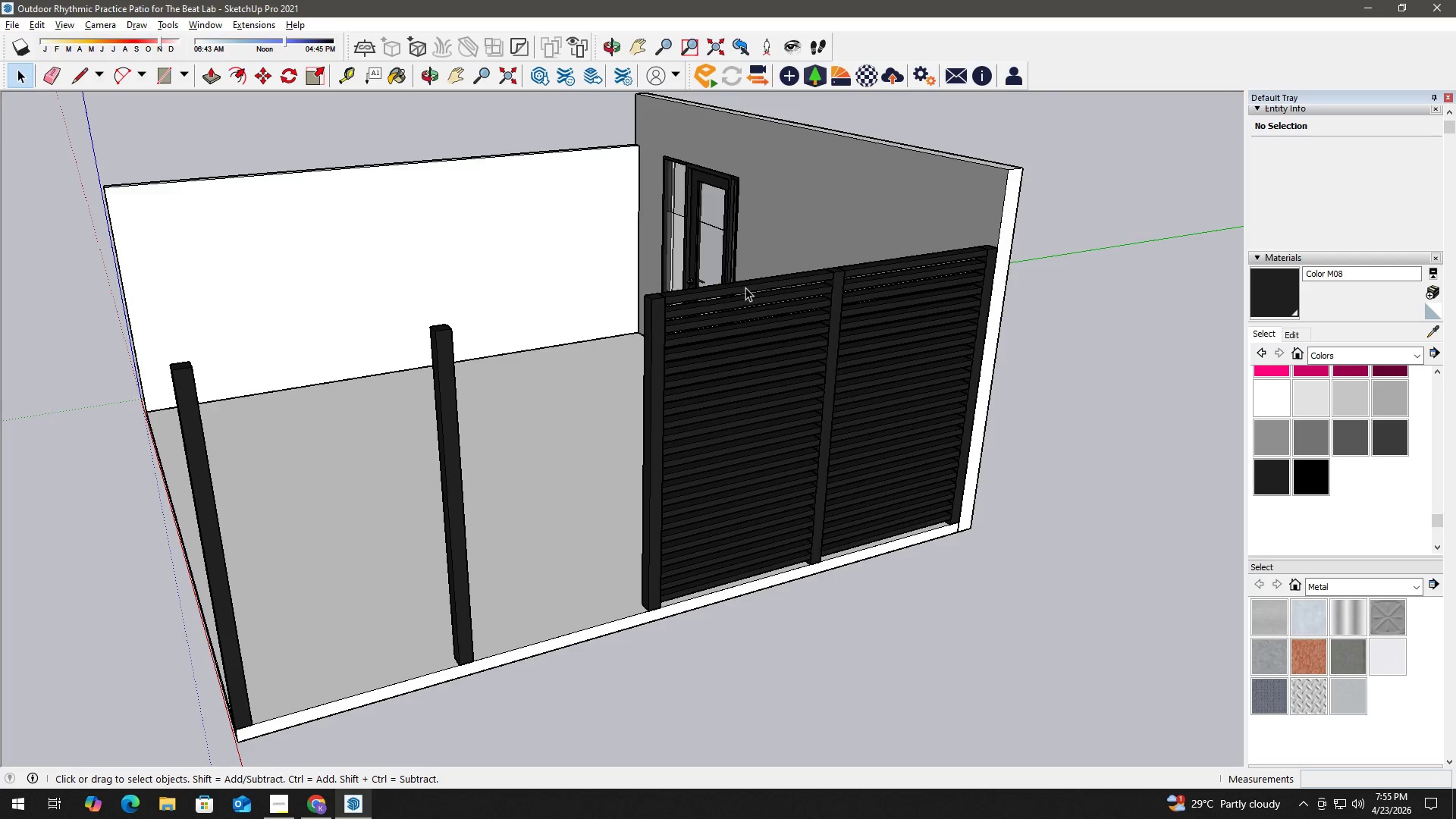 
key(M)
 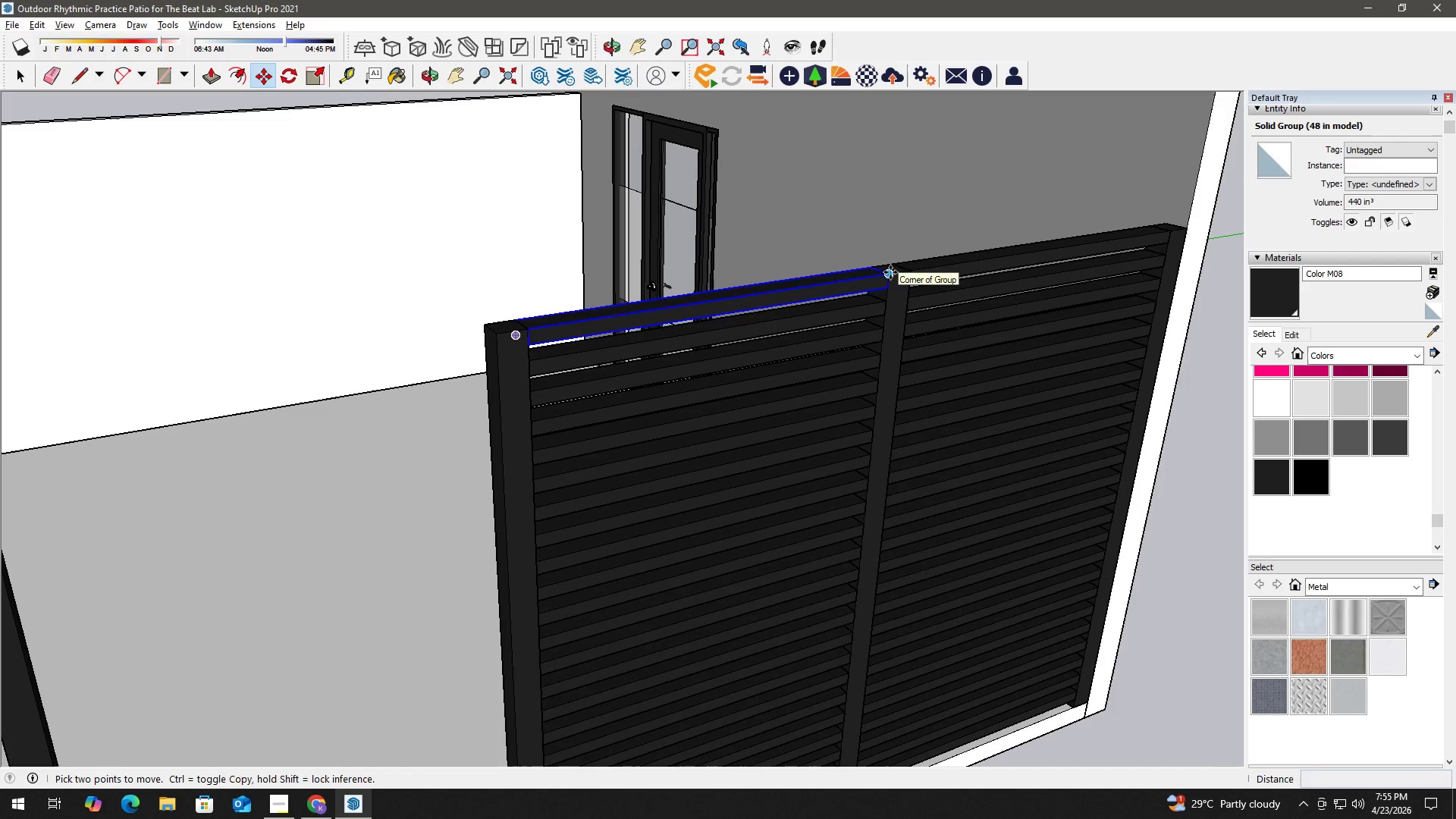 
scroll: coordinate [796, 262], scroll_direction: up, amount: 5.0
 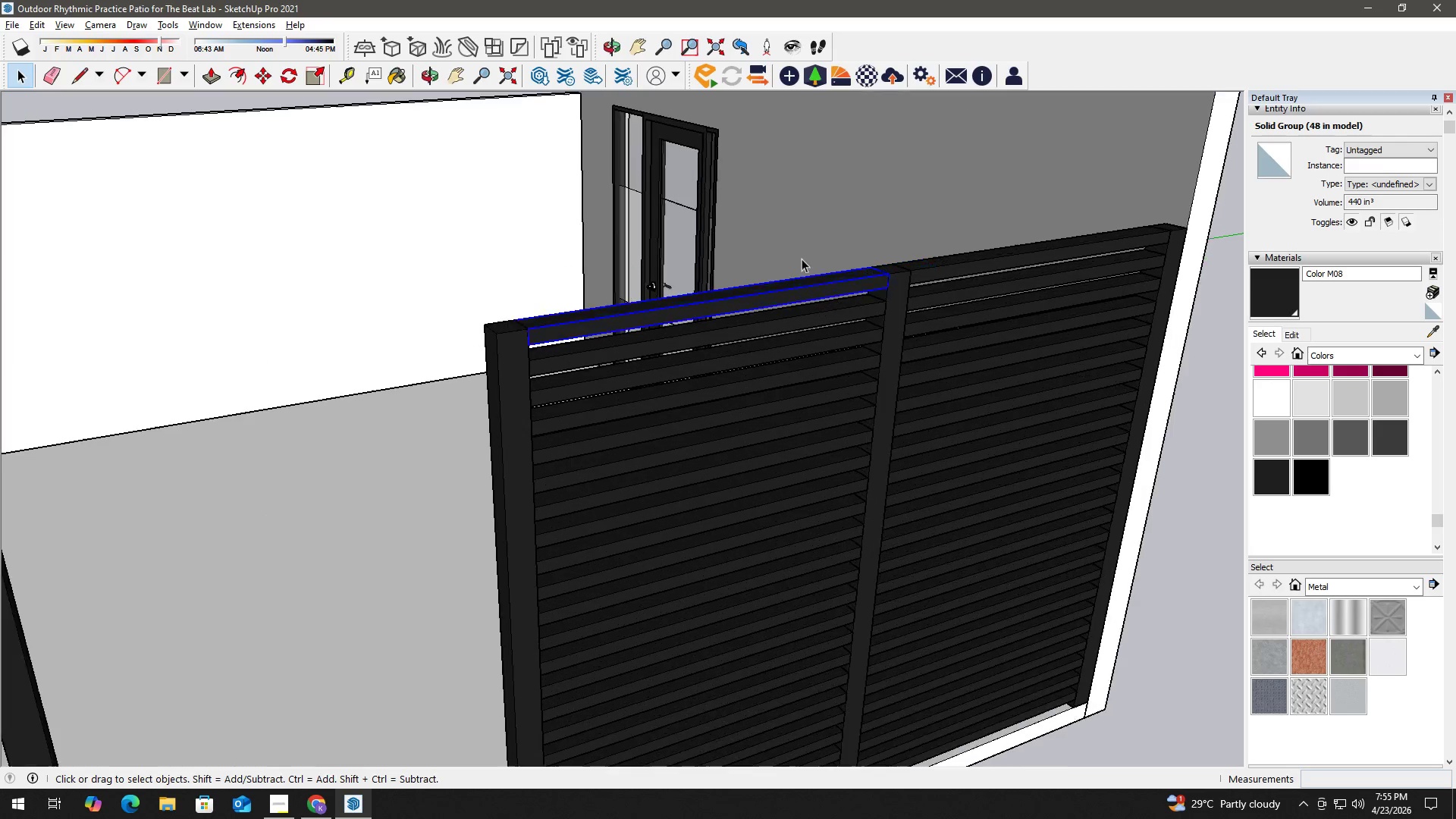 
left_click([890, 273])
 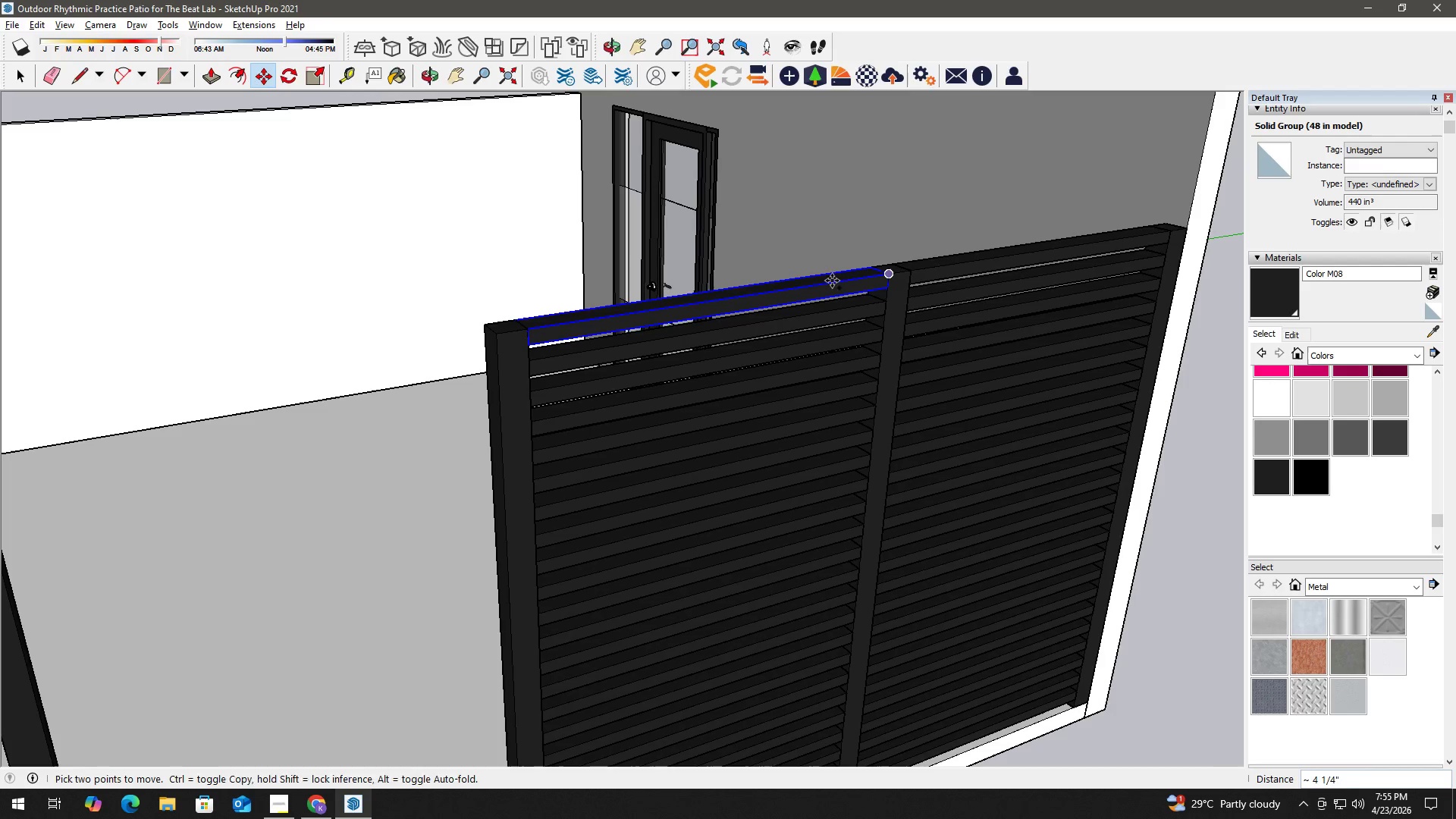 
key(Control+ControlLeft)
 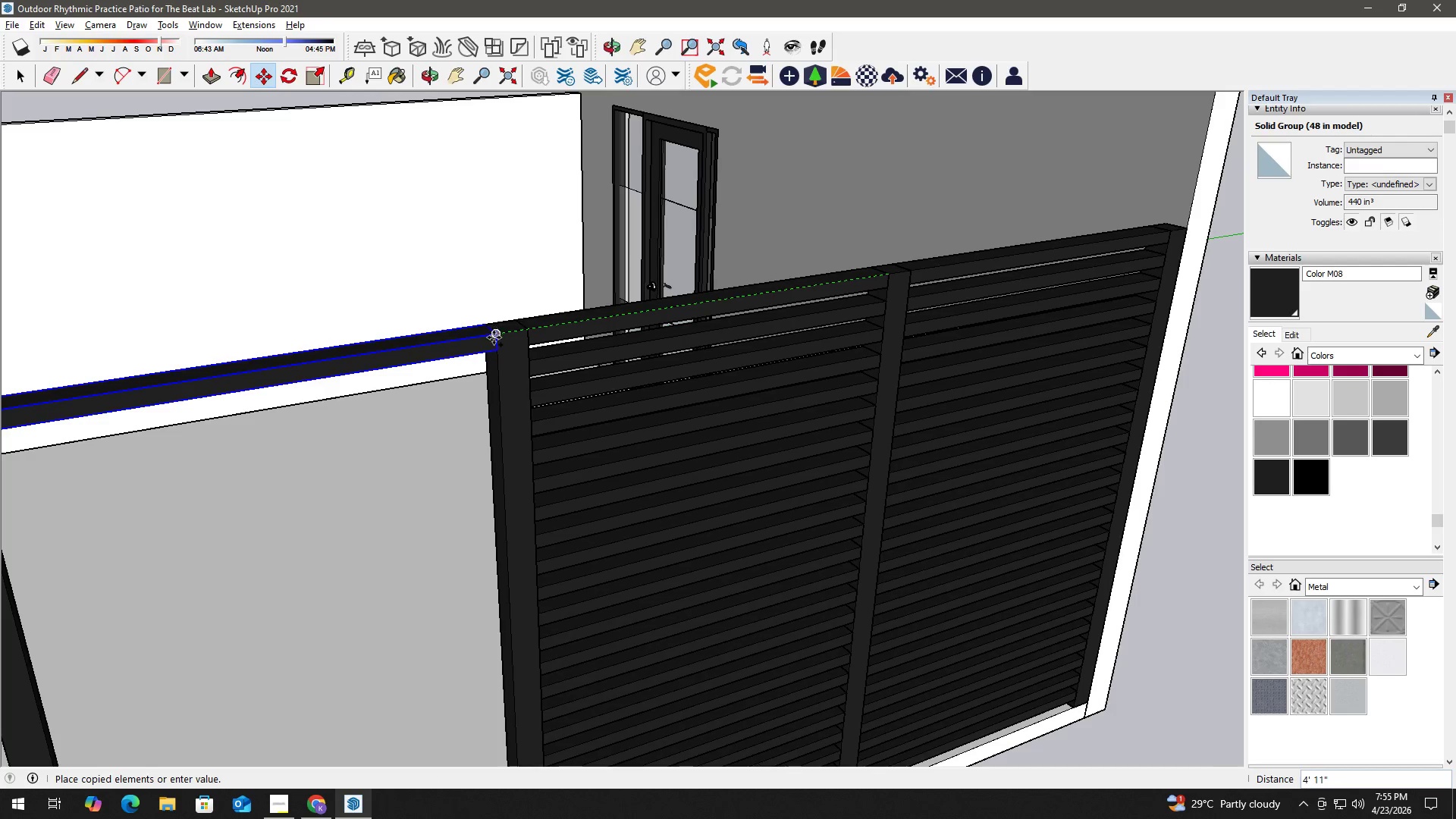 
left_click([494, 337])
 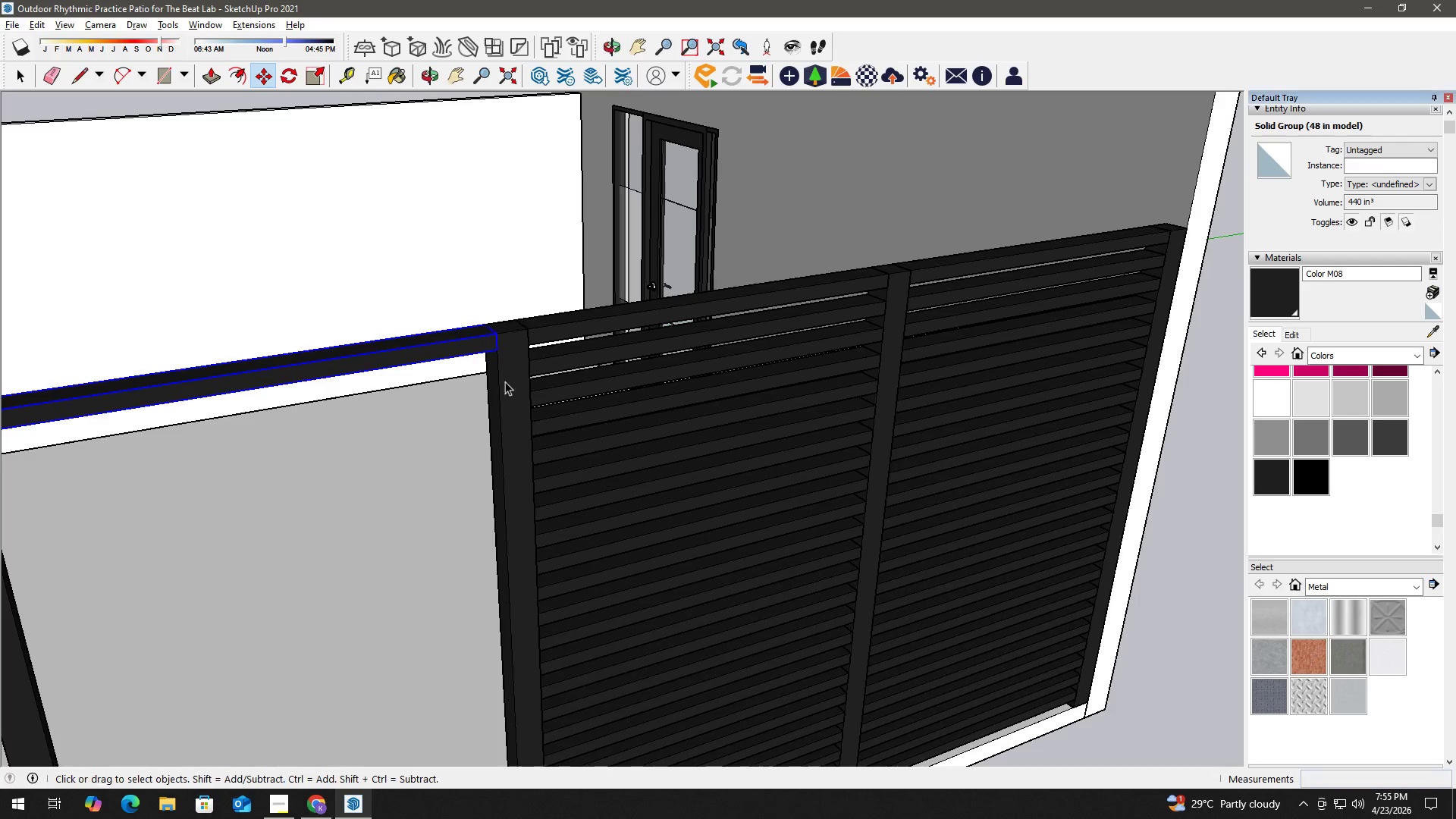 
type( hhm)
 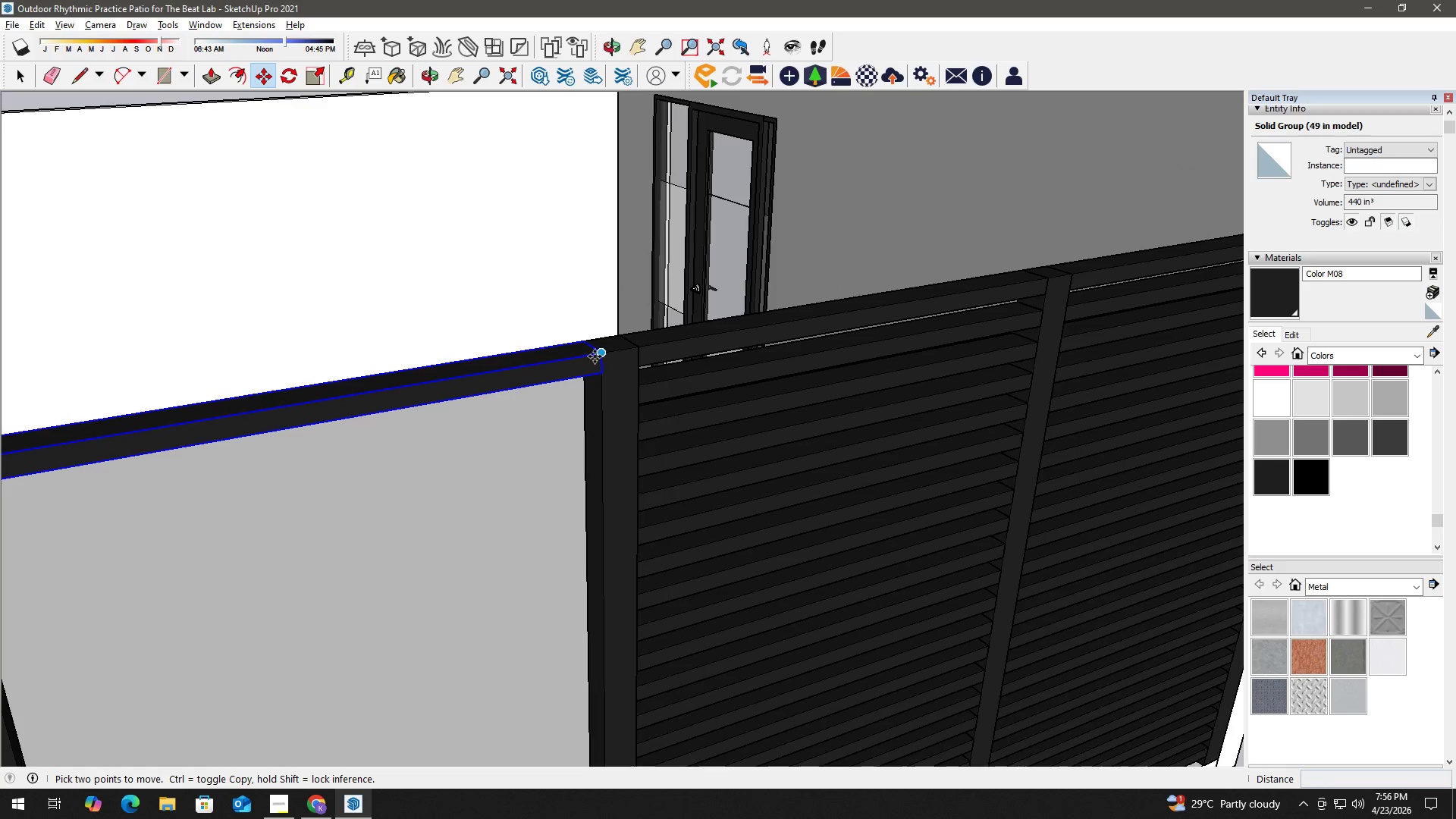 
left_click_drag(start_coordinate=[445, 386], to_coordinate=[701, 331])
 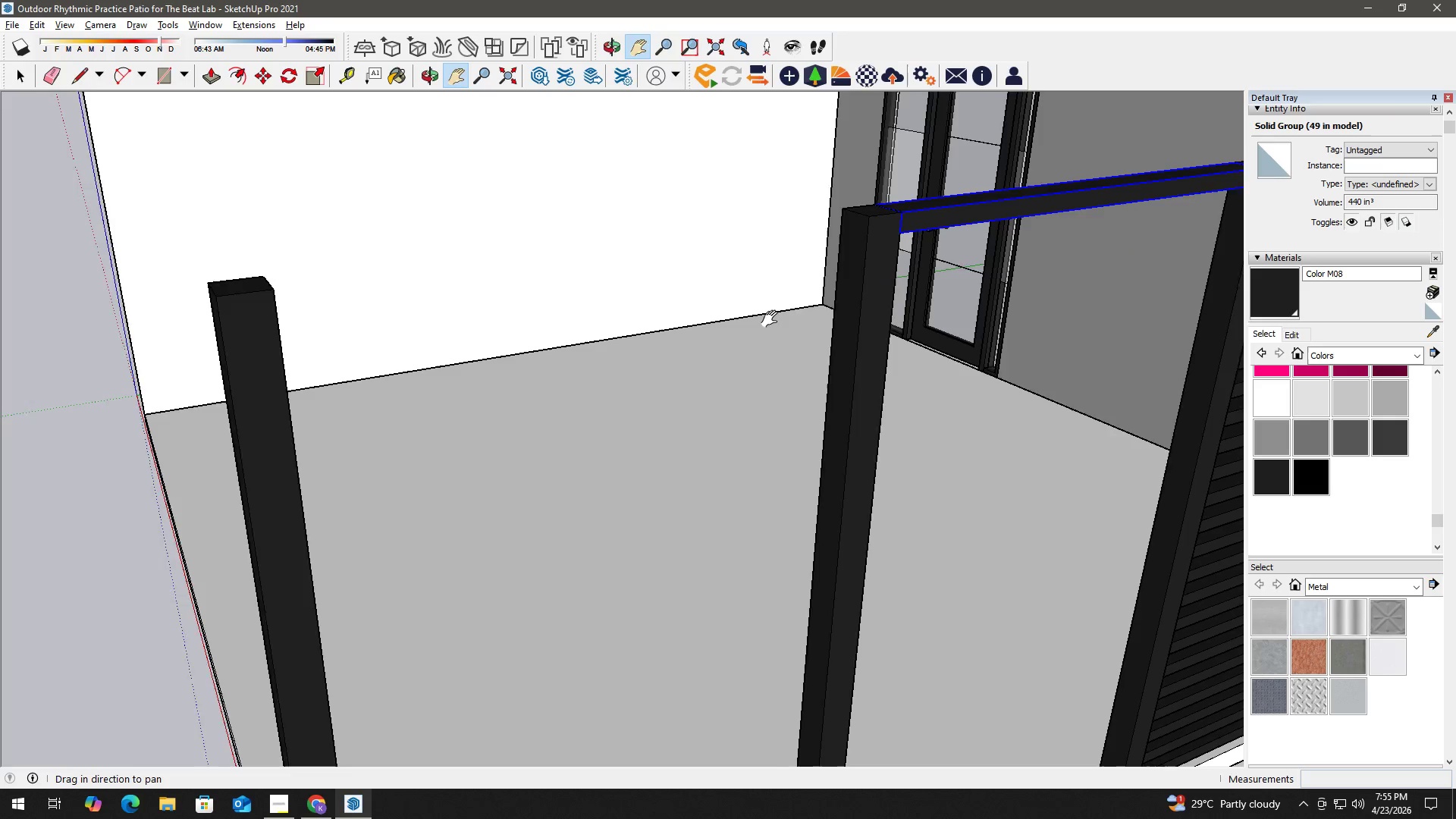 
left_click_drag(start_coordinate=[780, 319], to_coordinate=[567, 379])
 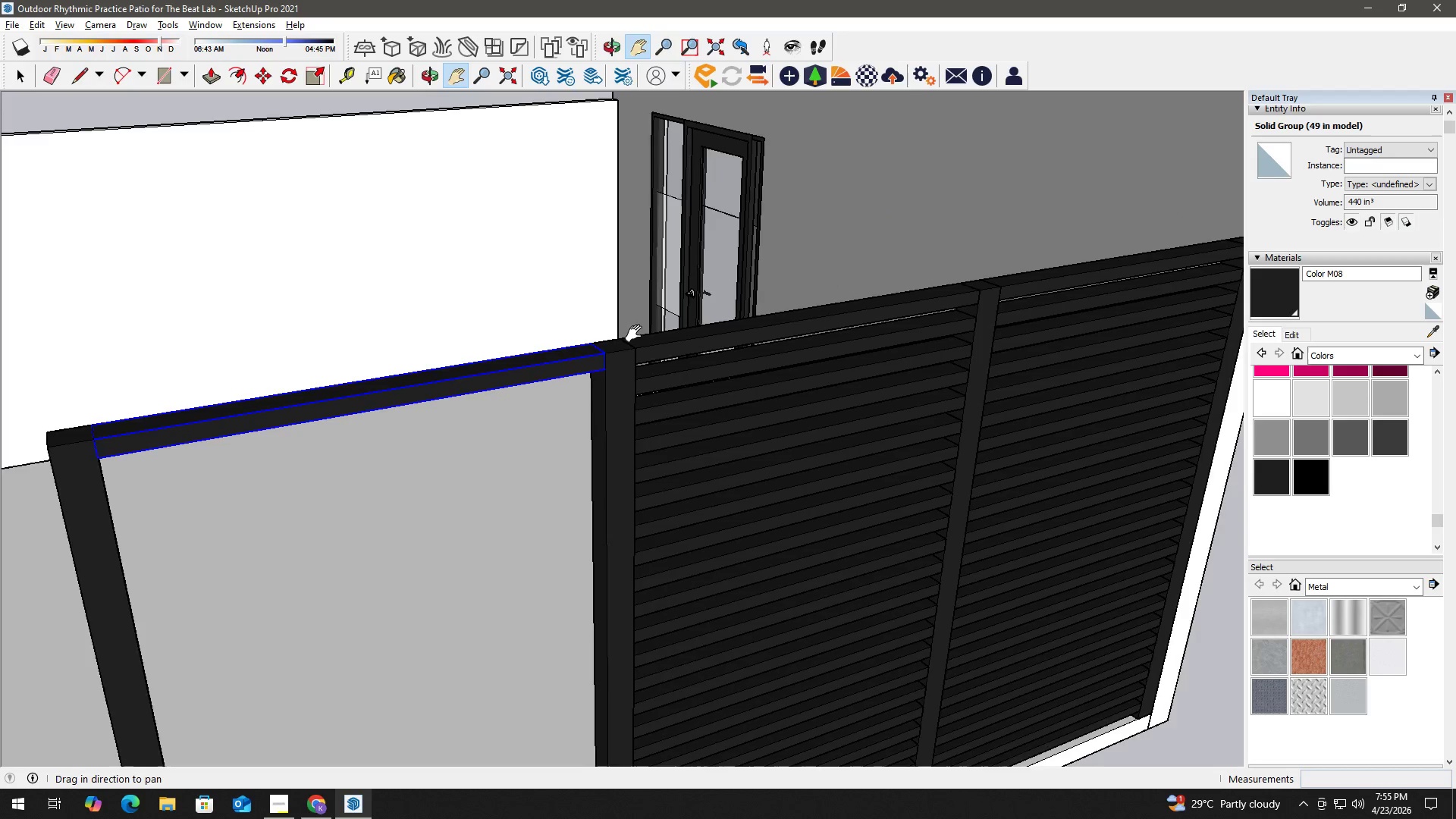 
scroll: coordinate [619, 361], scroll_direction: up, amount: 2.0
 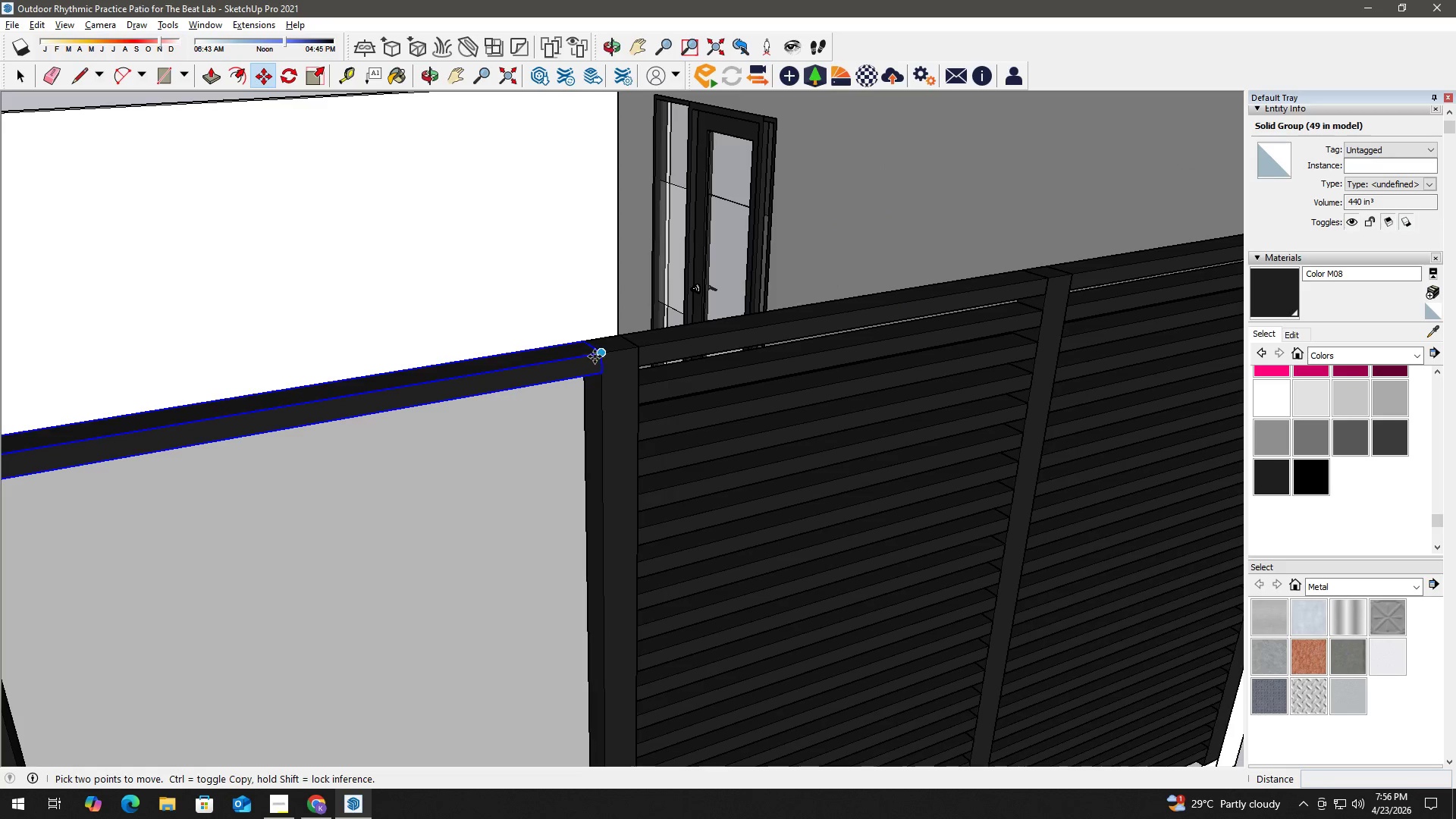 
left_click([600, 353])
 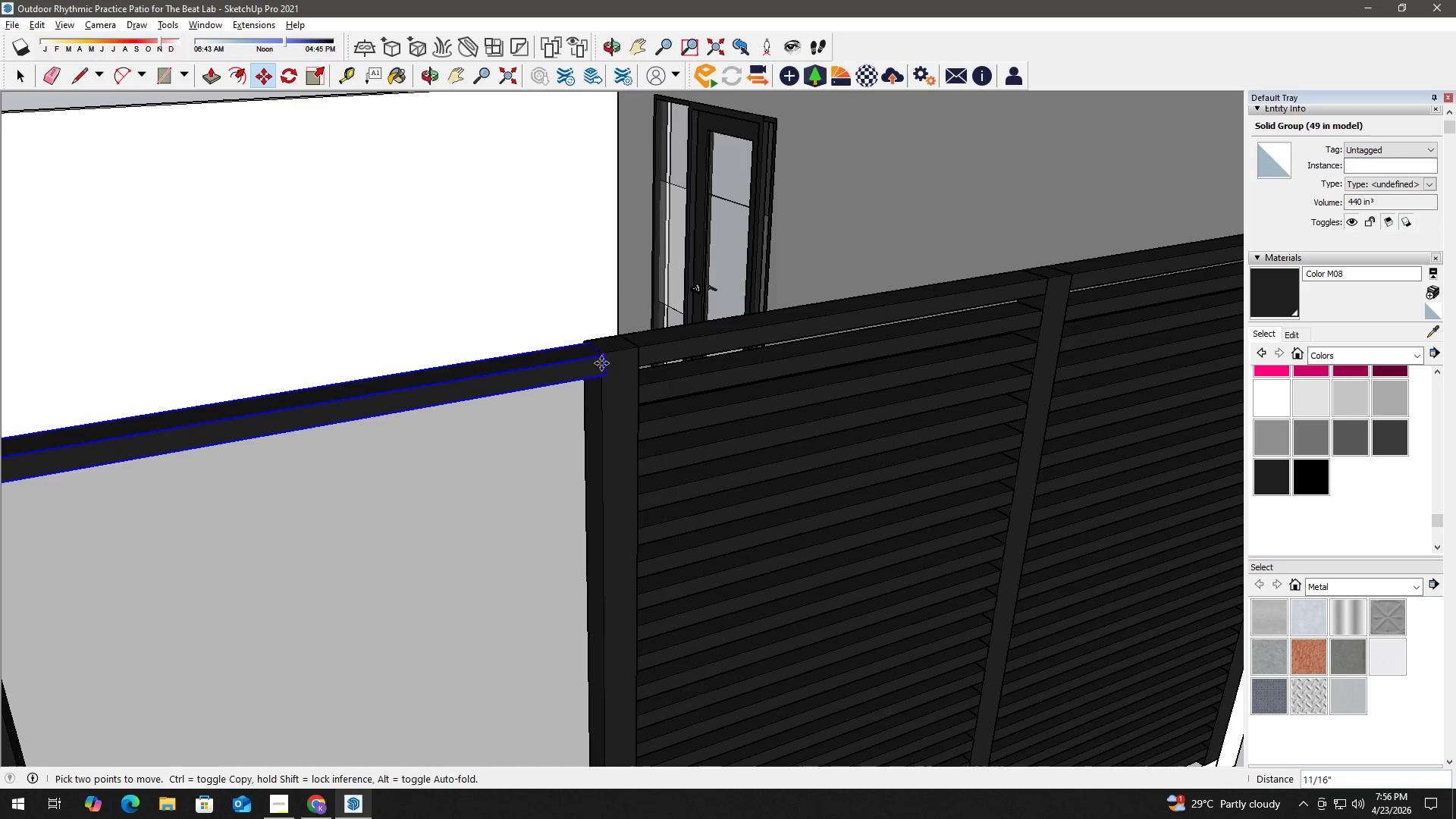 
key(Control+ControlLeft)
 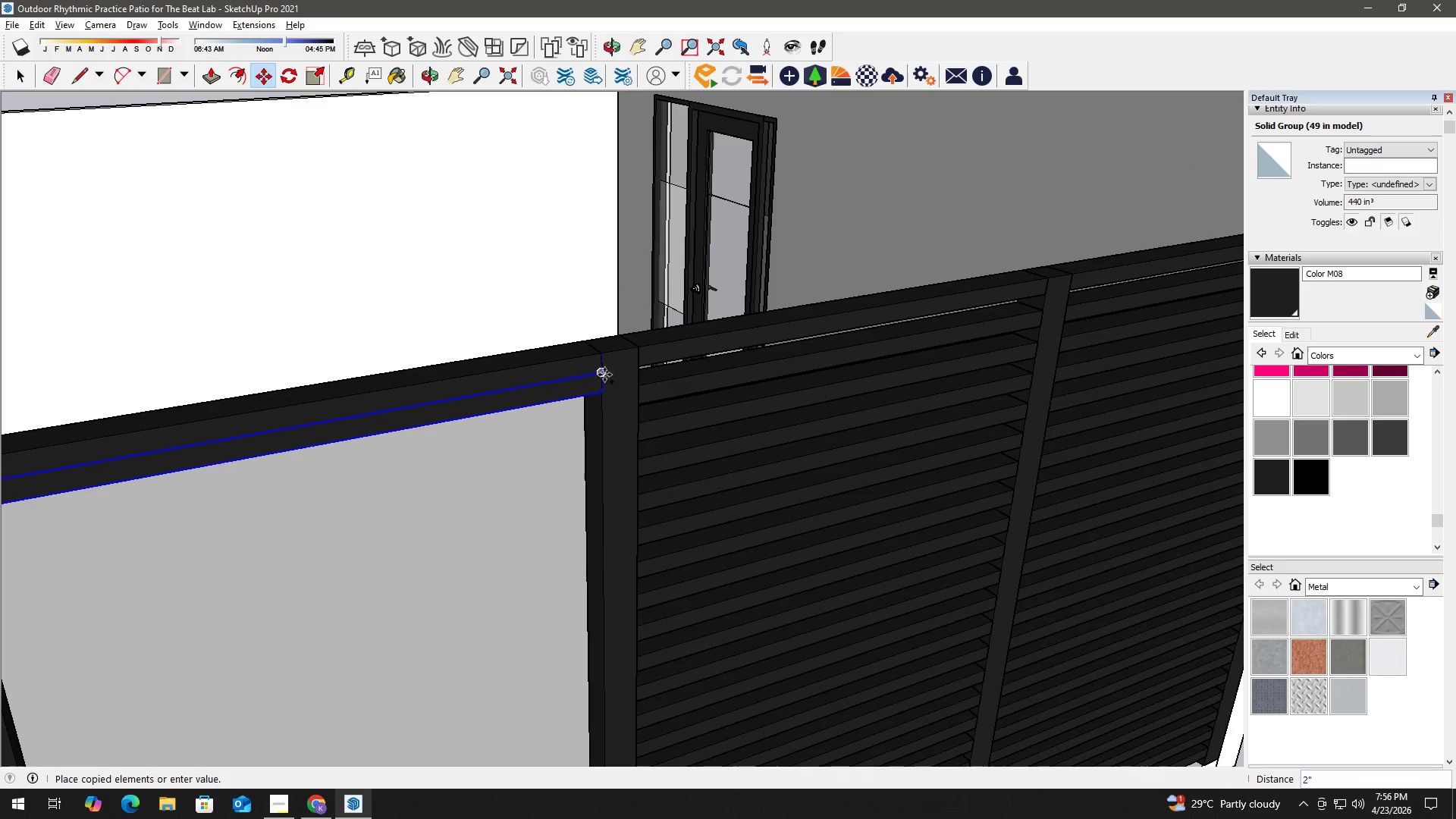 
left_click([604, 375])
 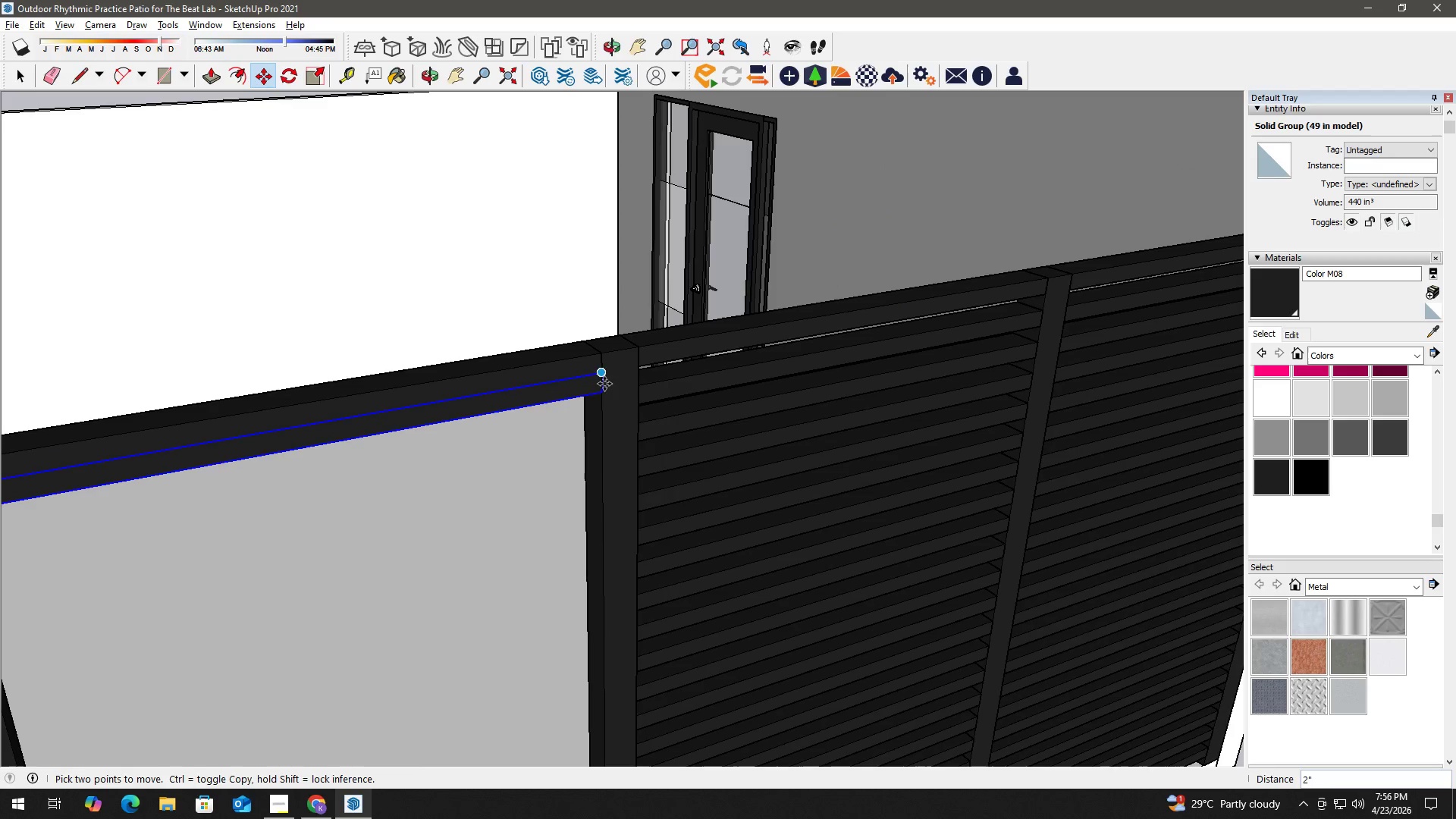 
key(Space)
 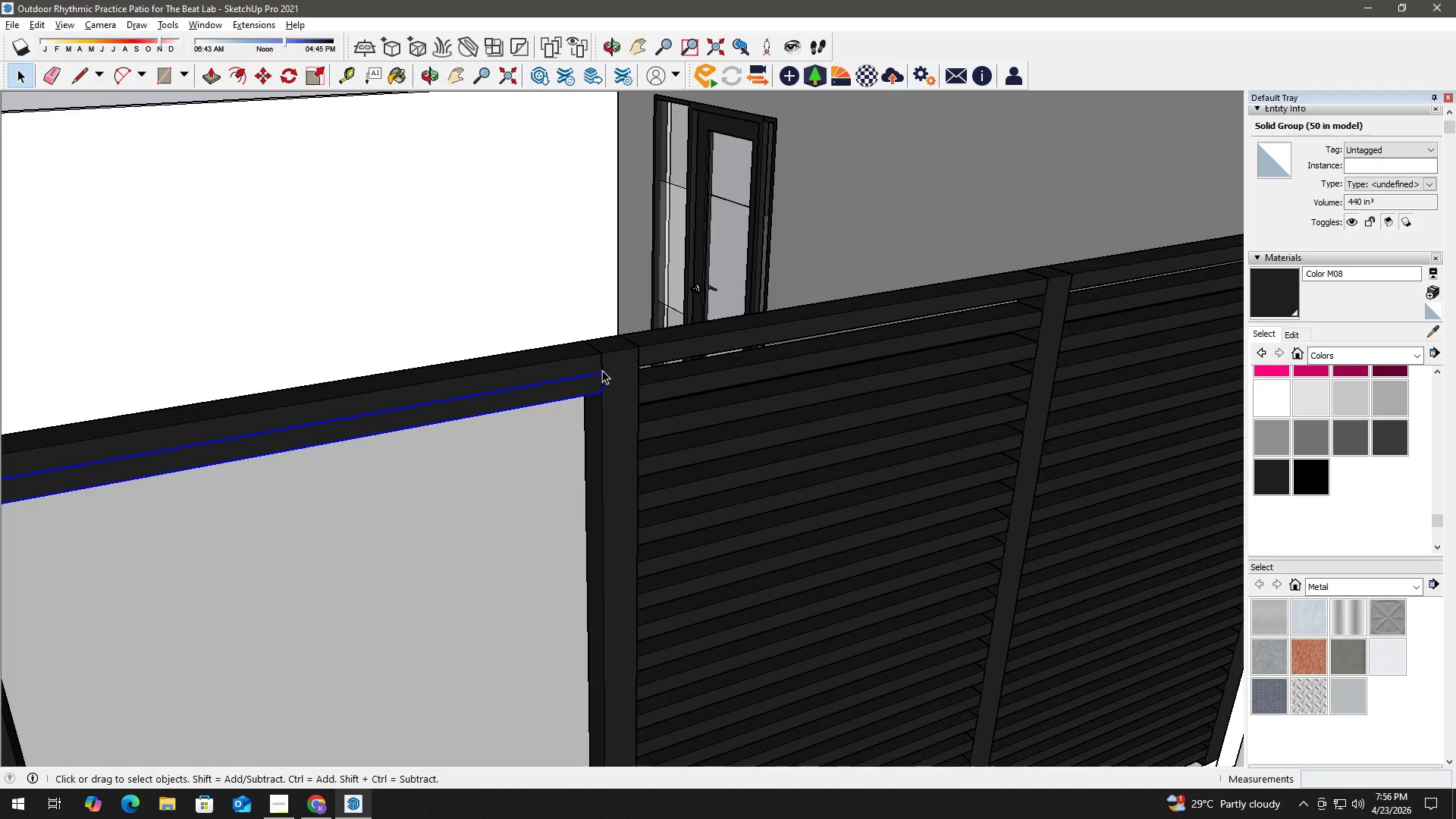 
key(M)
 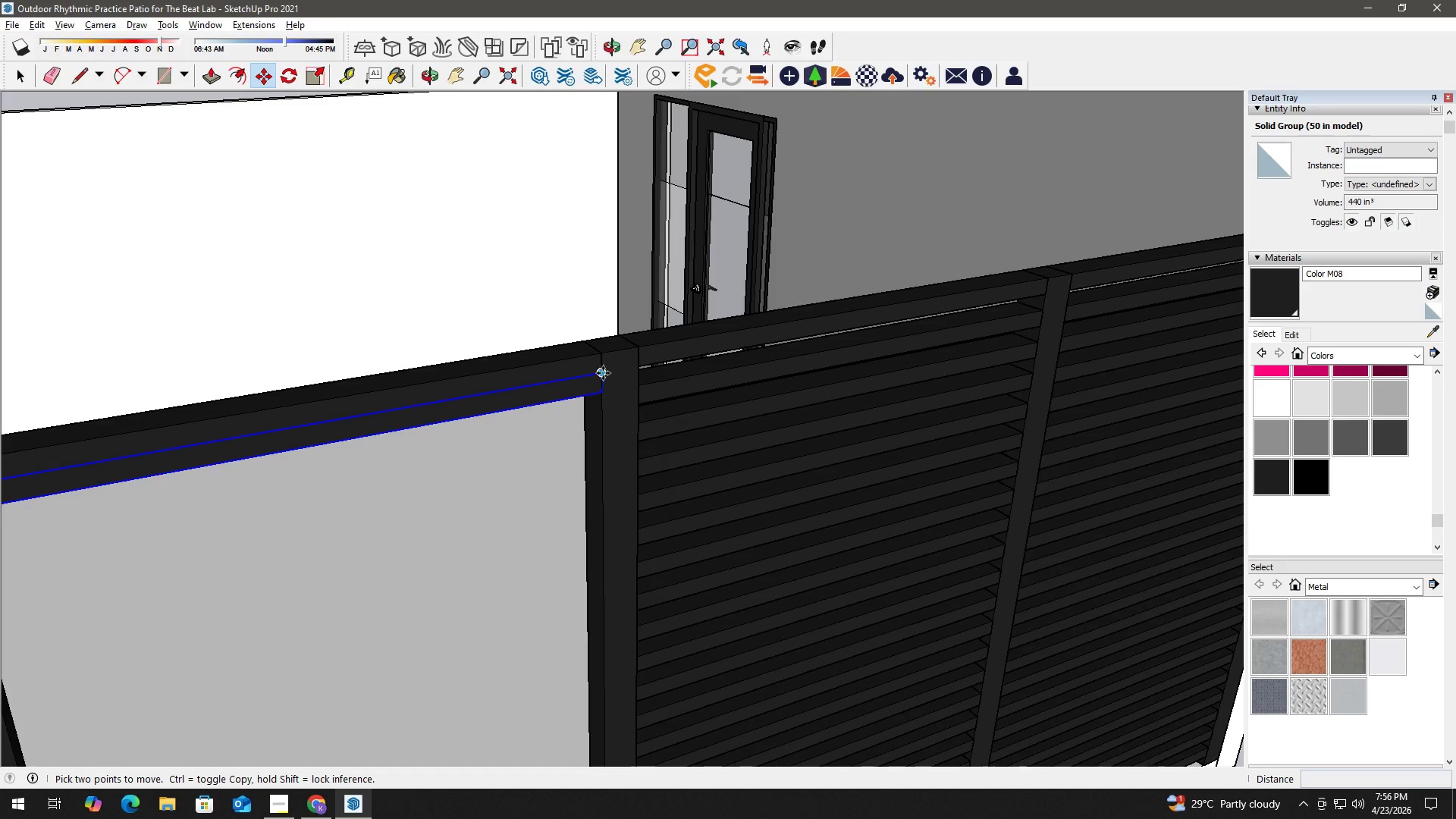 
left_click([603, 373])
 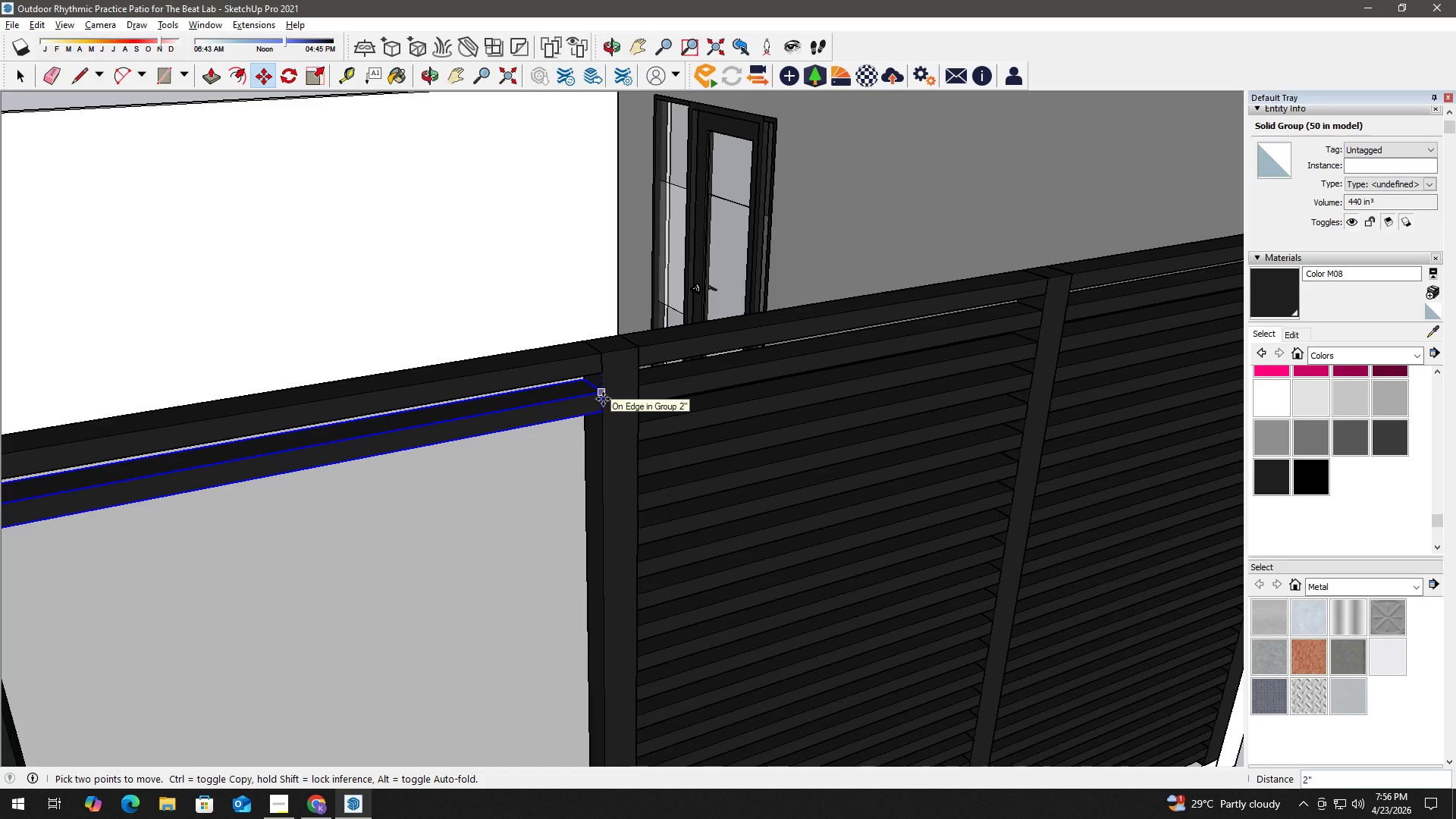 
key(Numpad2)
 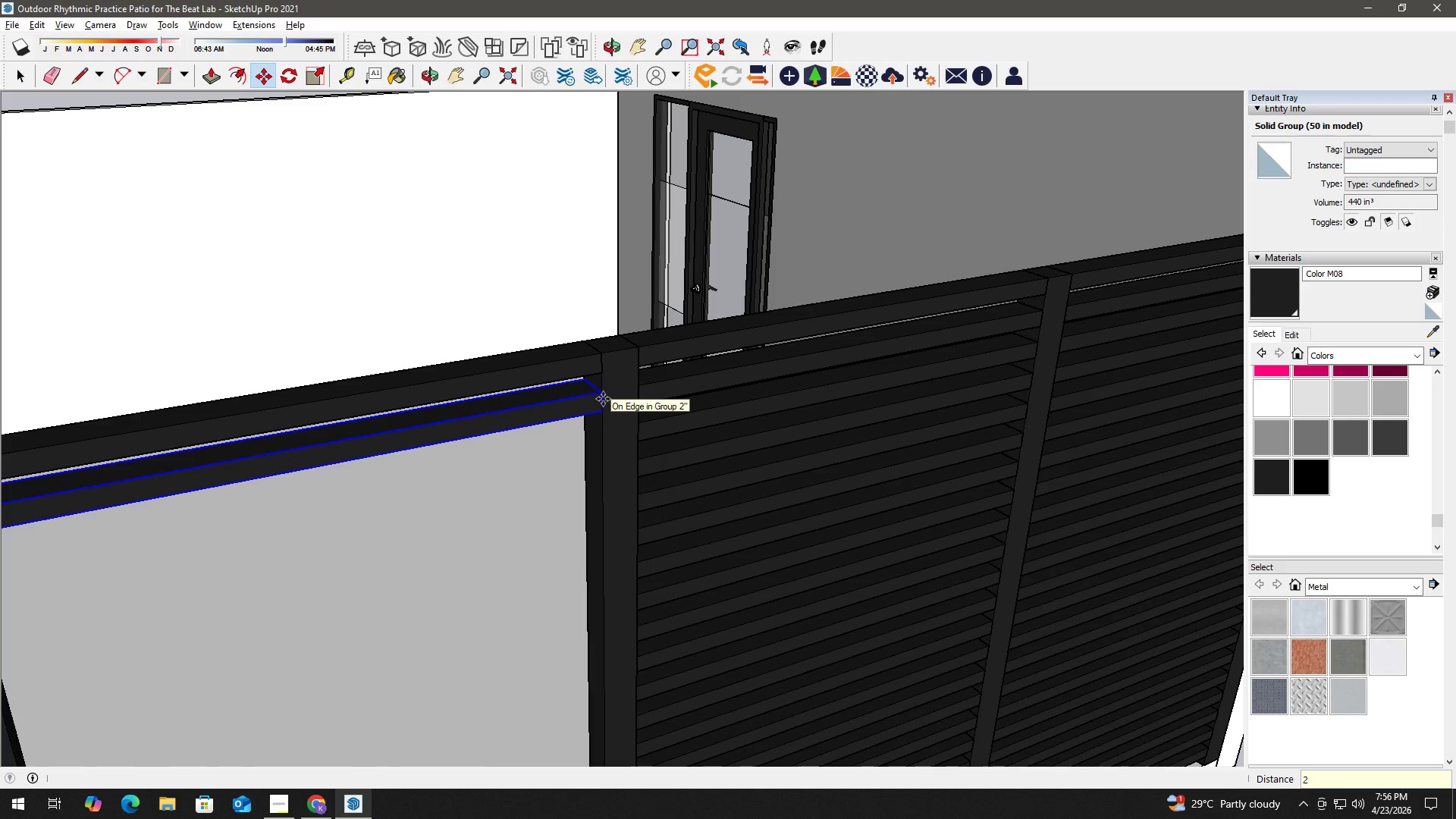 
key(NumpadEnter)
 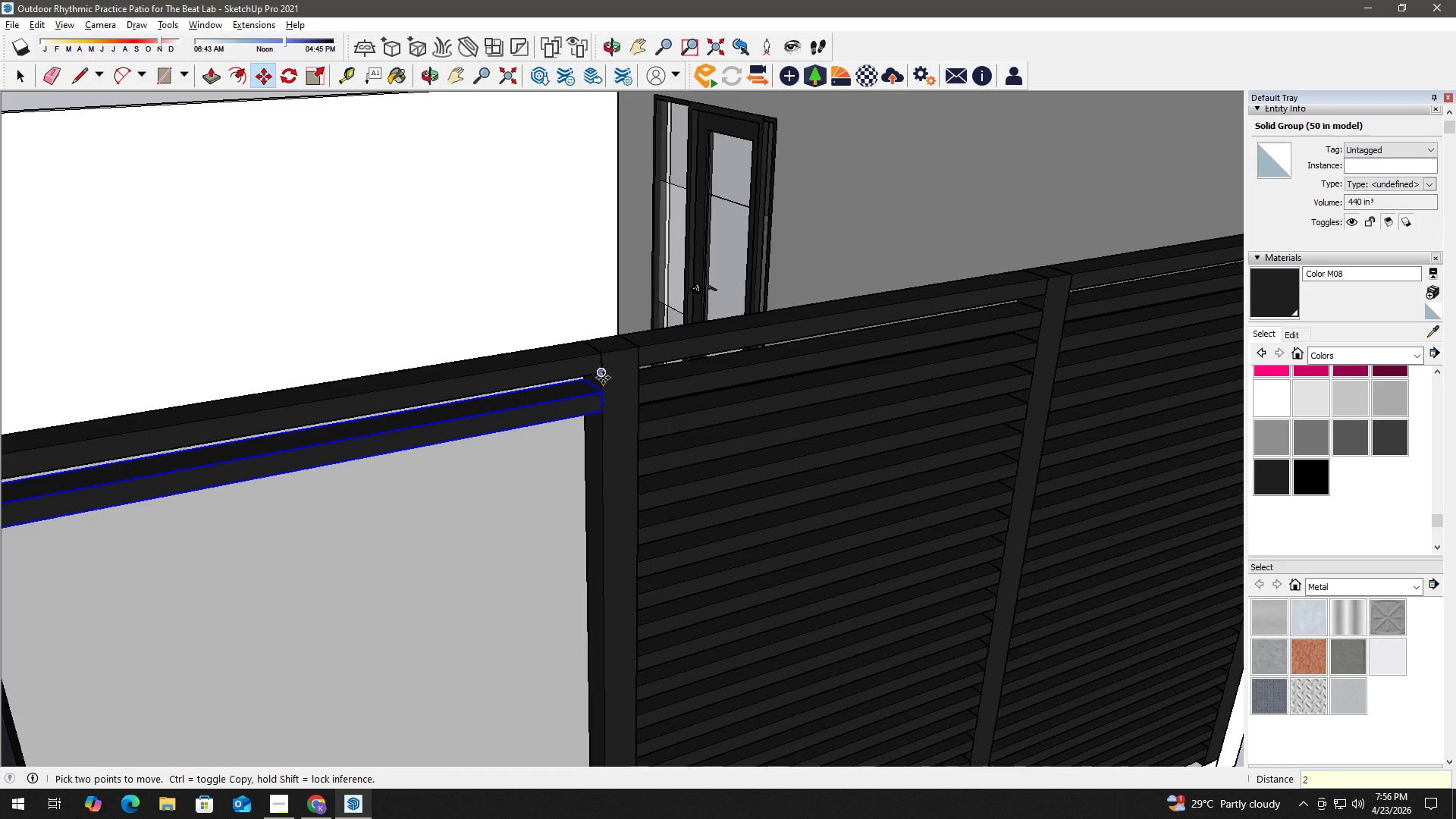 
left_click([602, 375])
 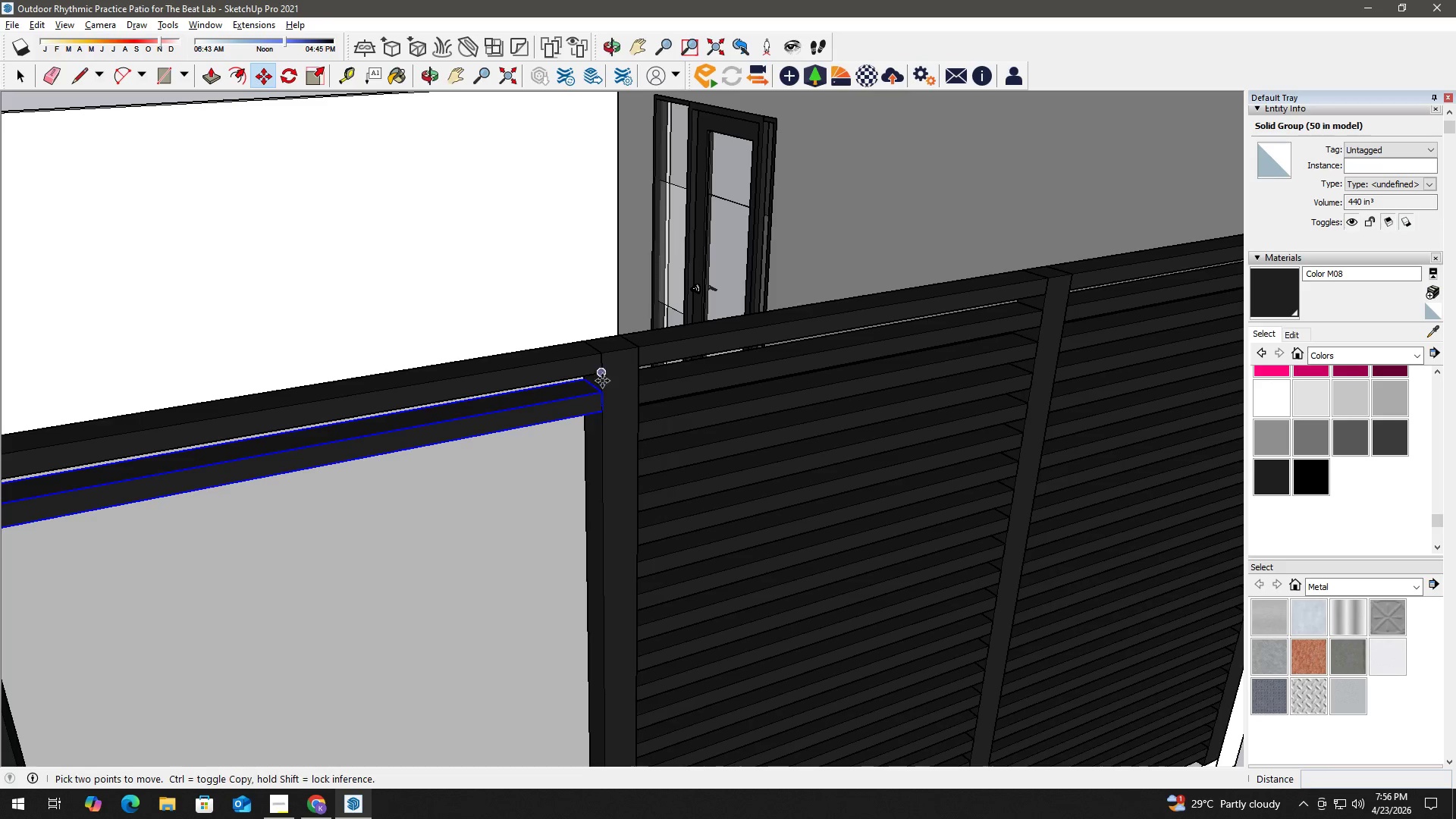 
key(Control+ControlLeft)
 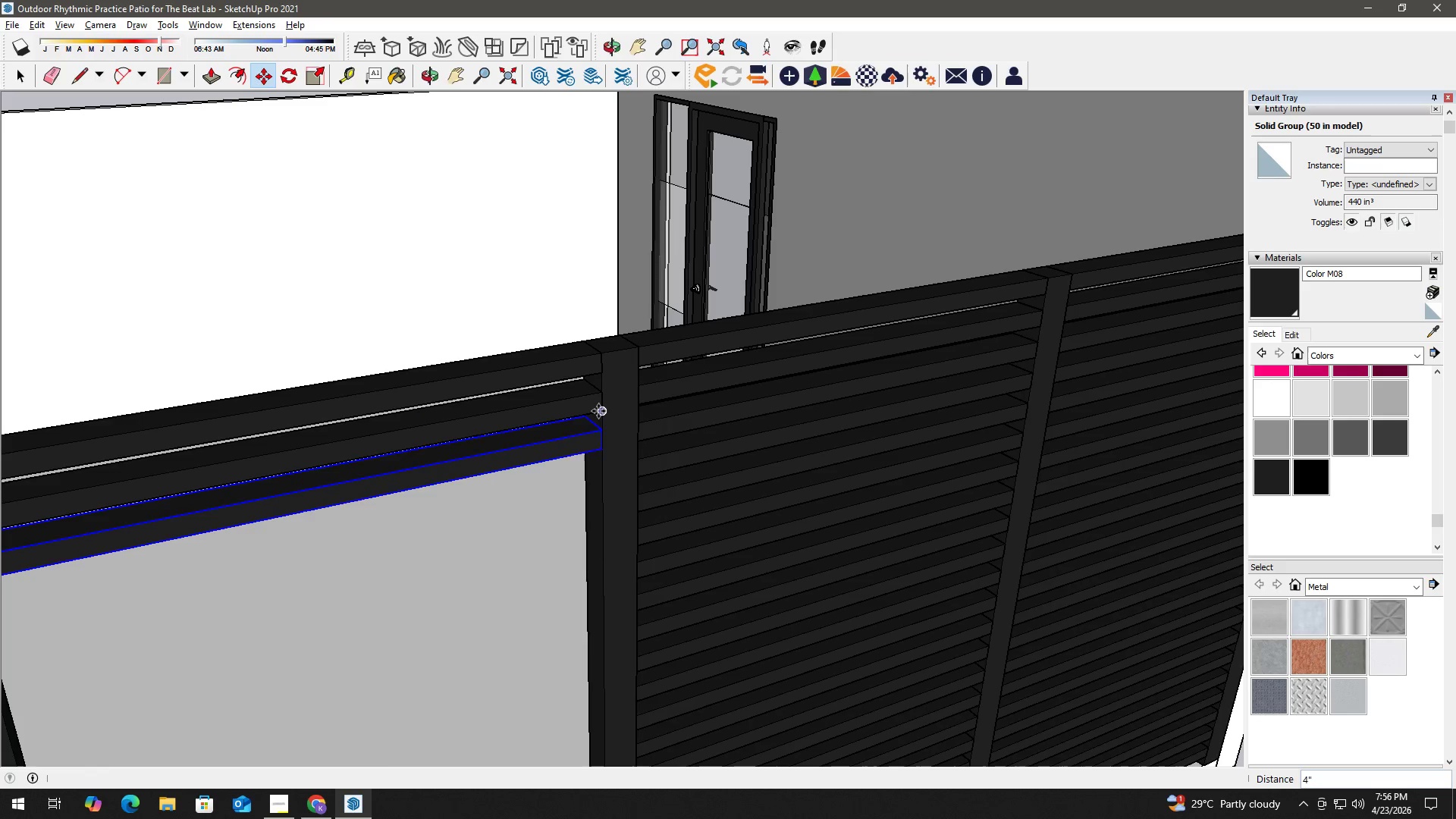 
key(Space)
 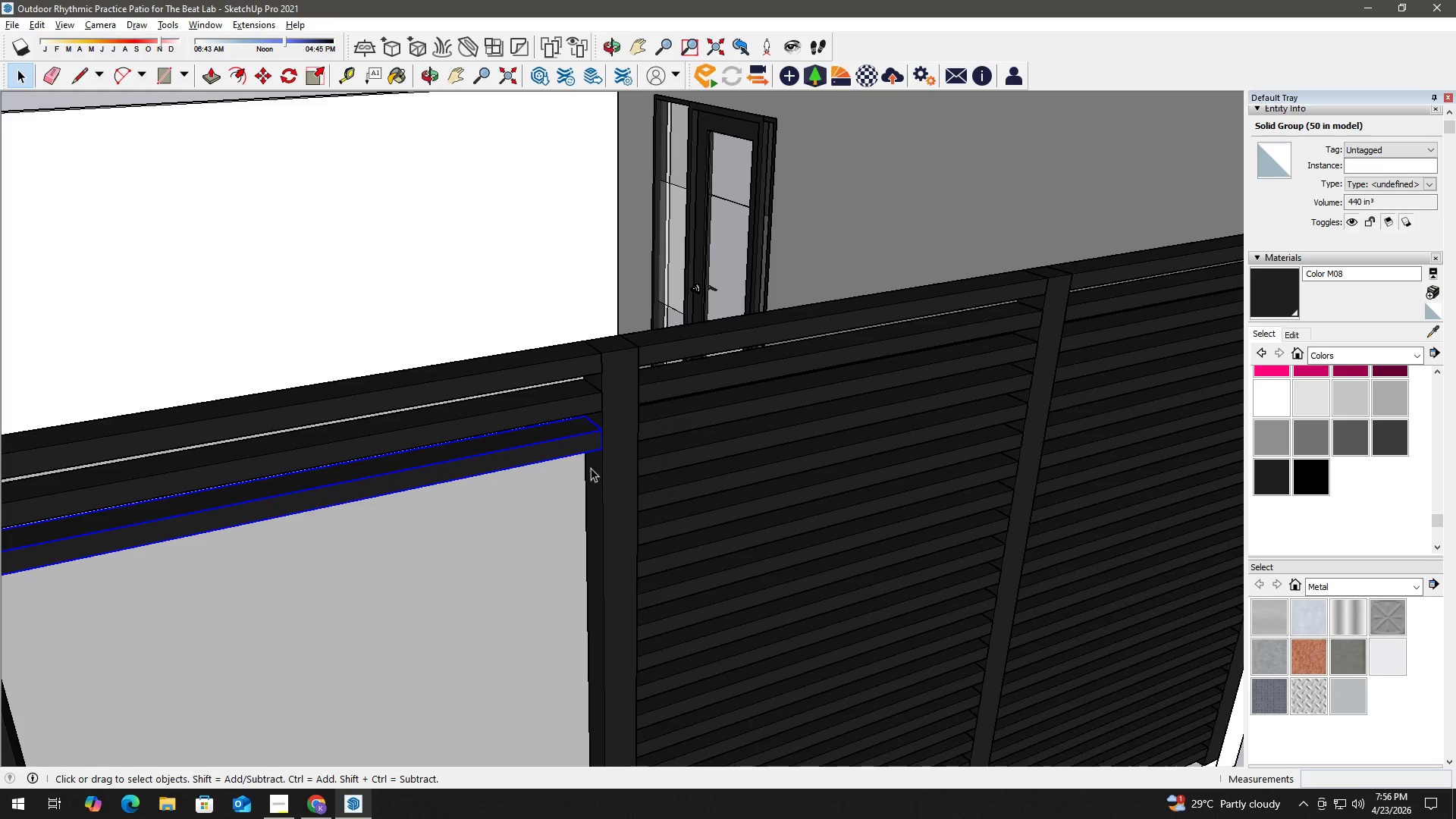 
key(H)
 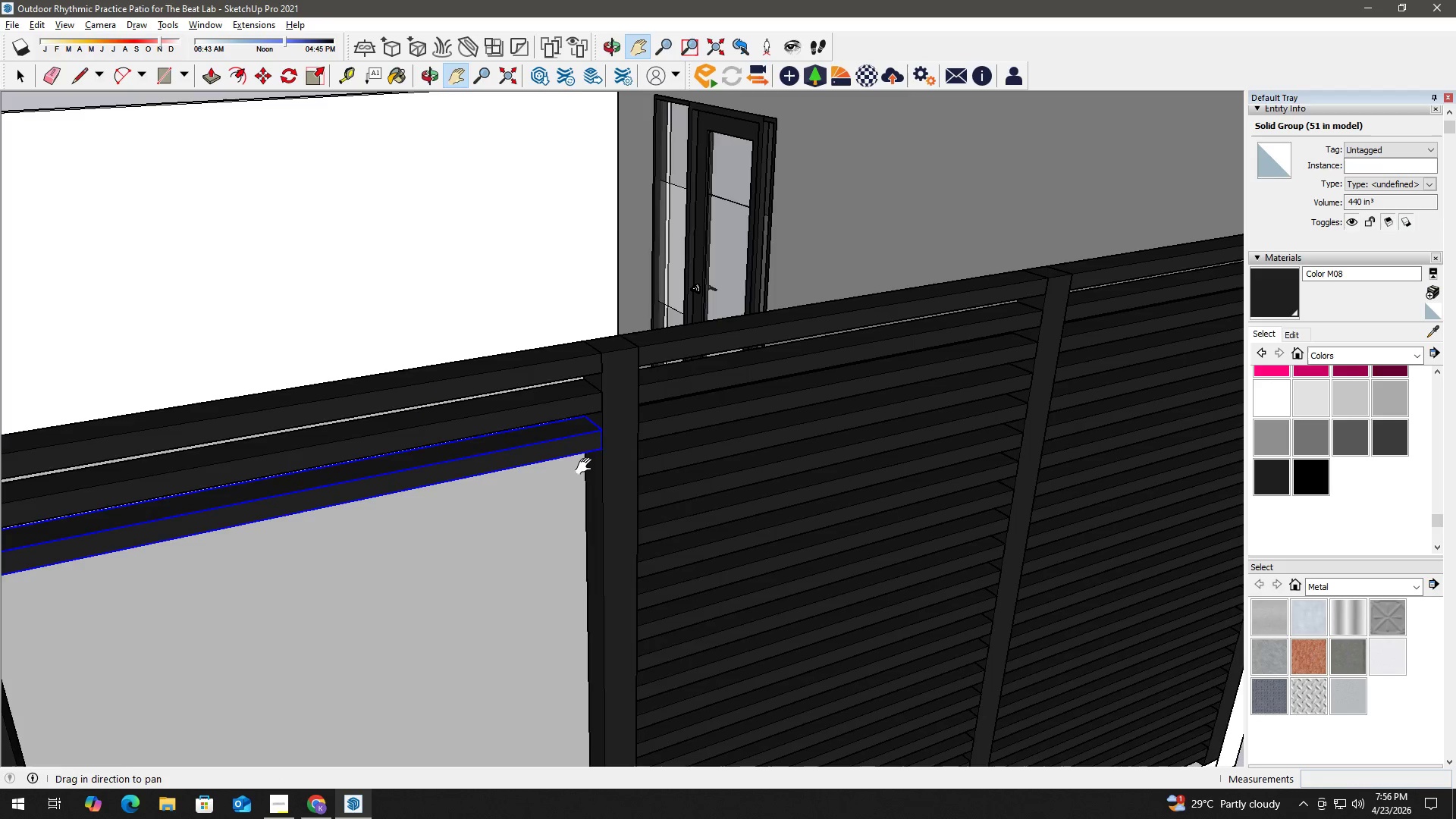 
left_click_drag(start_coordinate=[592, 460], to_coordinate=[682, 337])
 